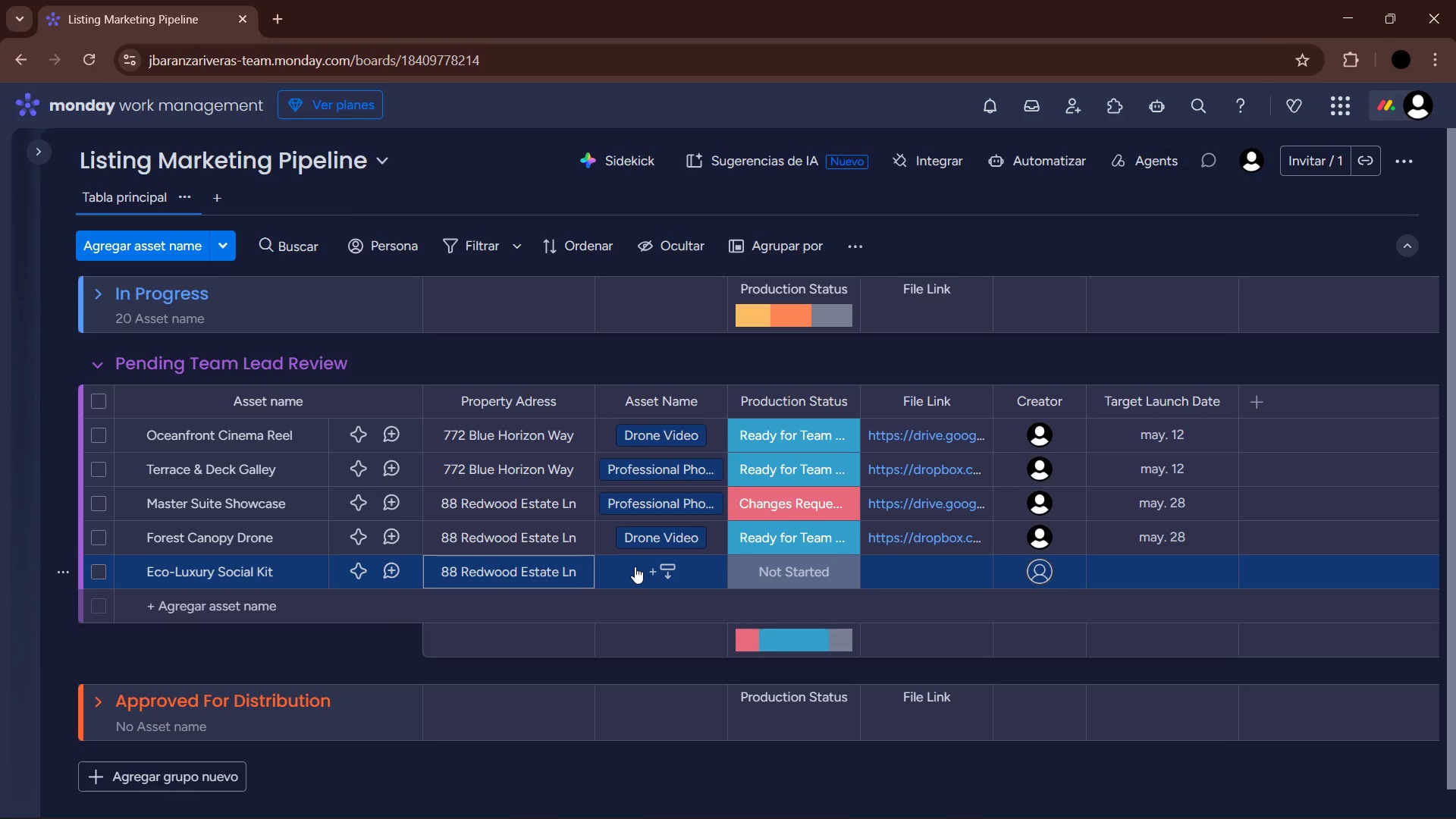 
left_click([635, 566])
 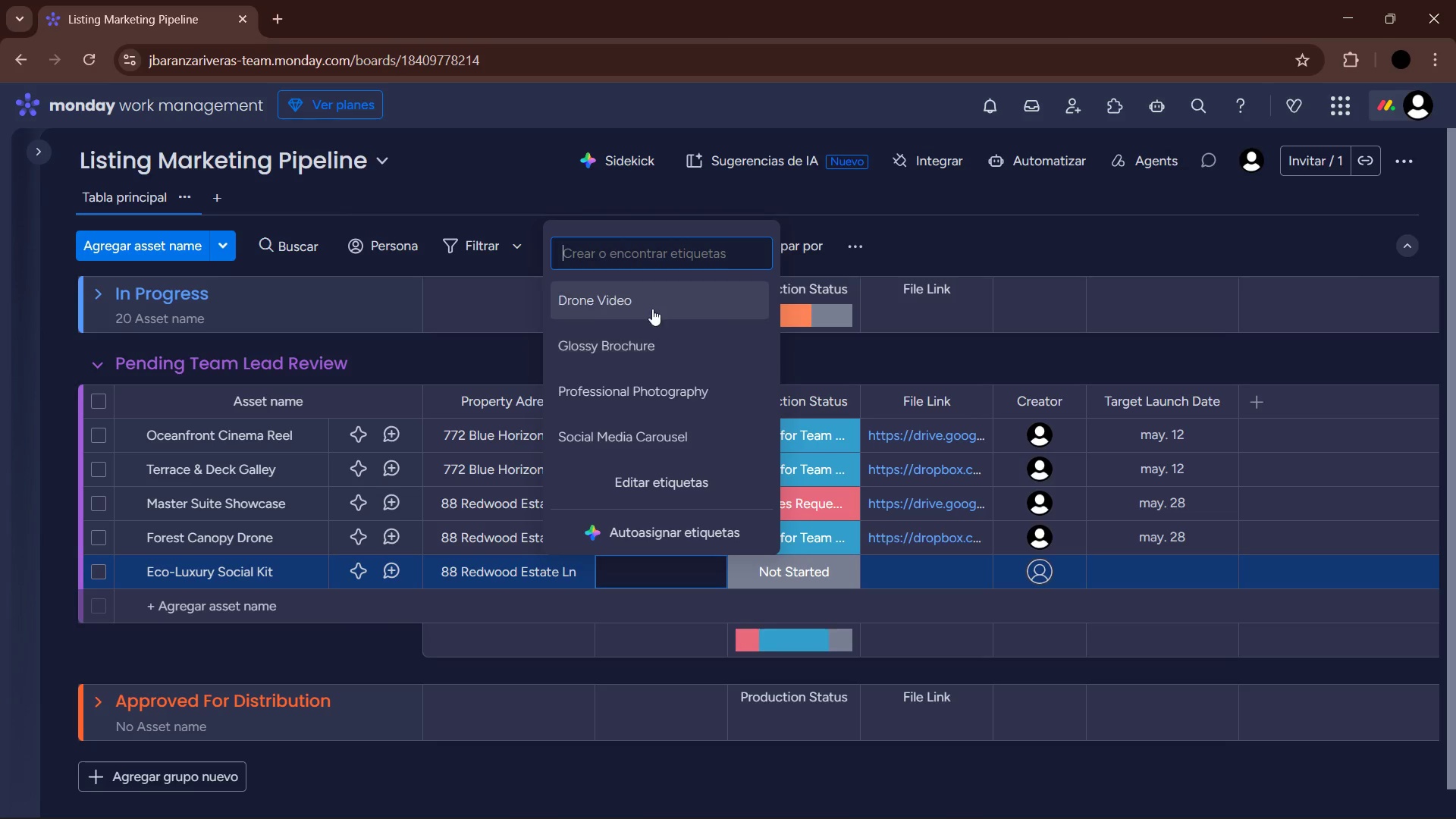 
left_click([673, 444])
 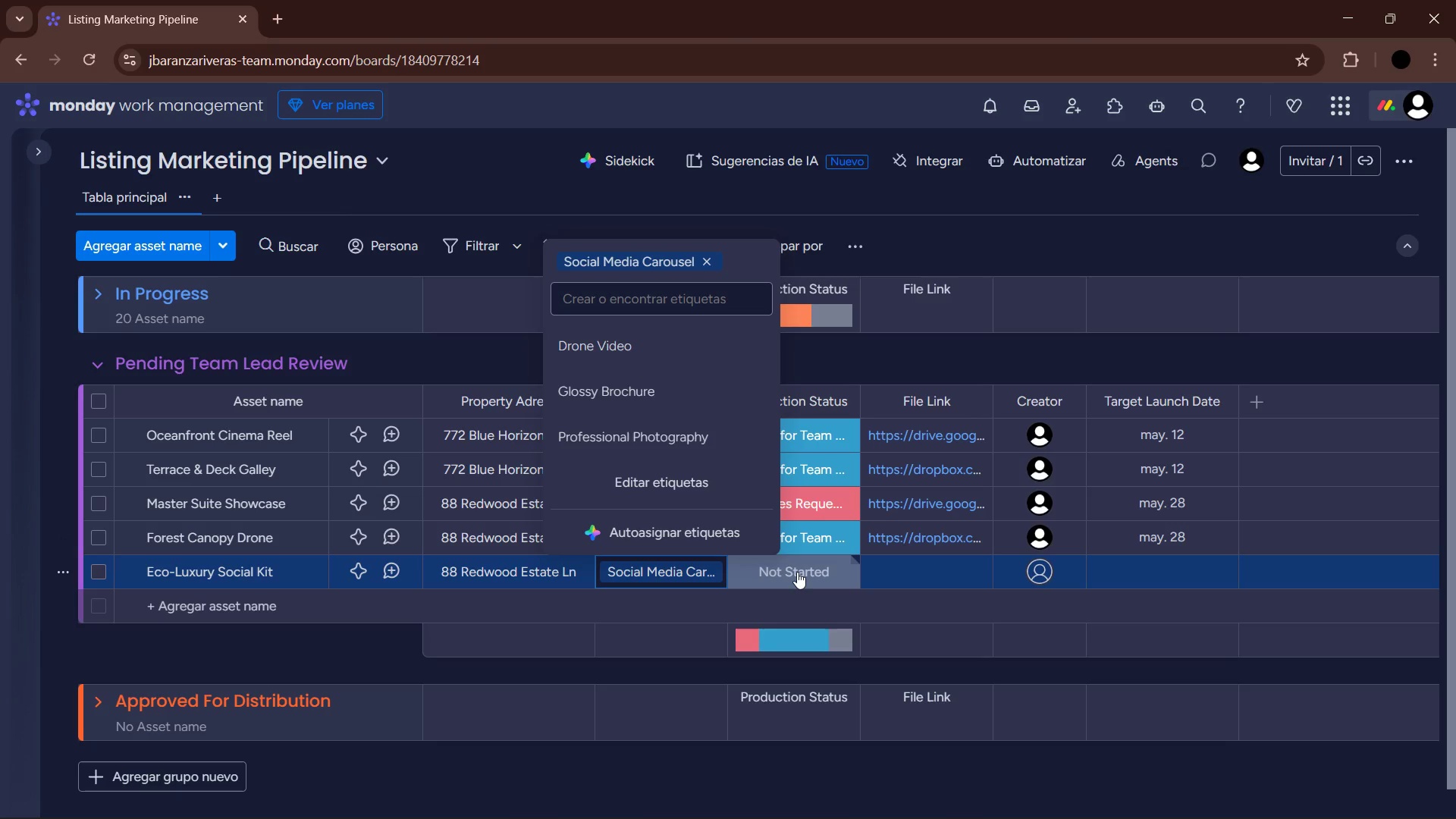 
left_click([797, 572])
 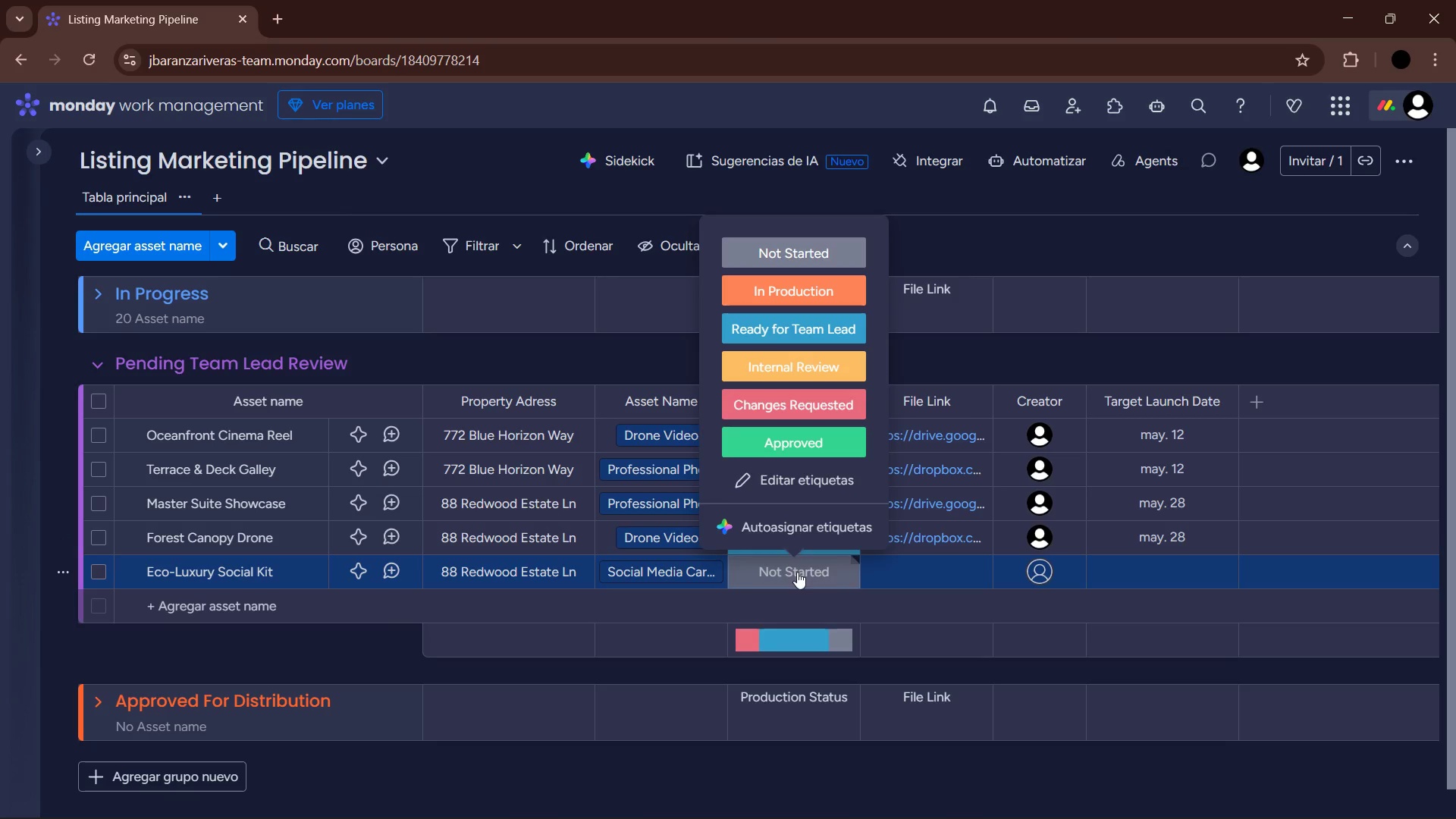 
left_click([802, 333])
 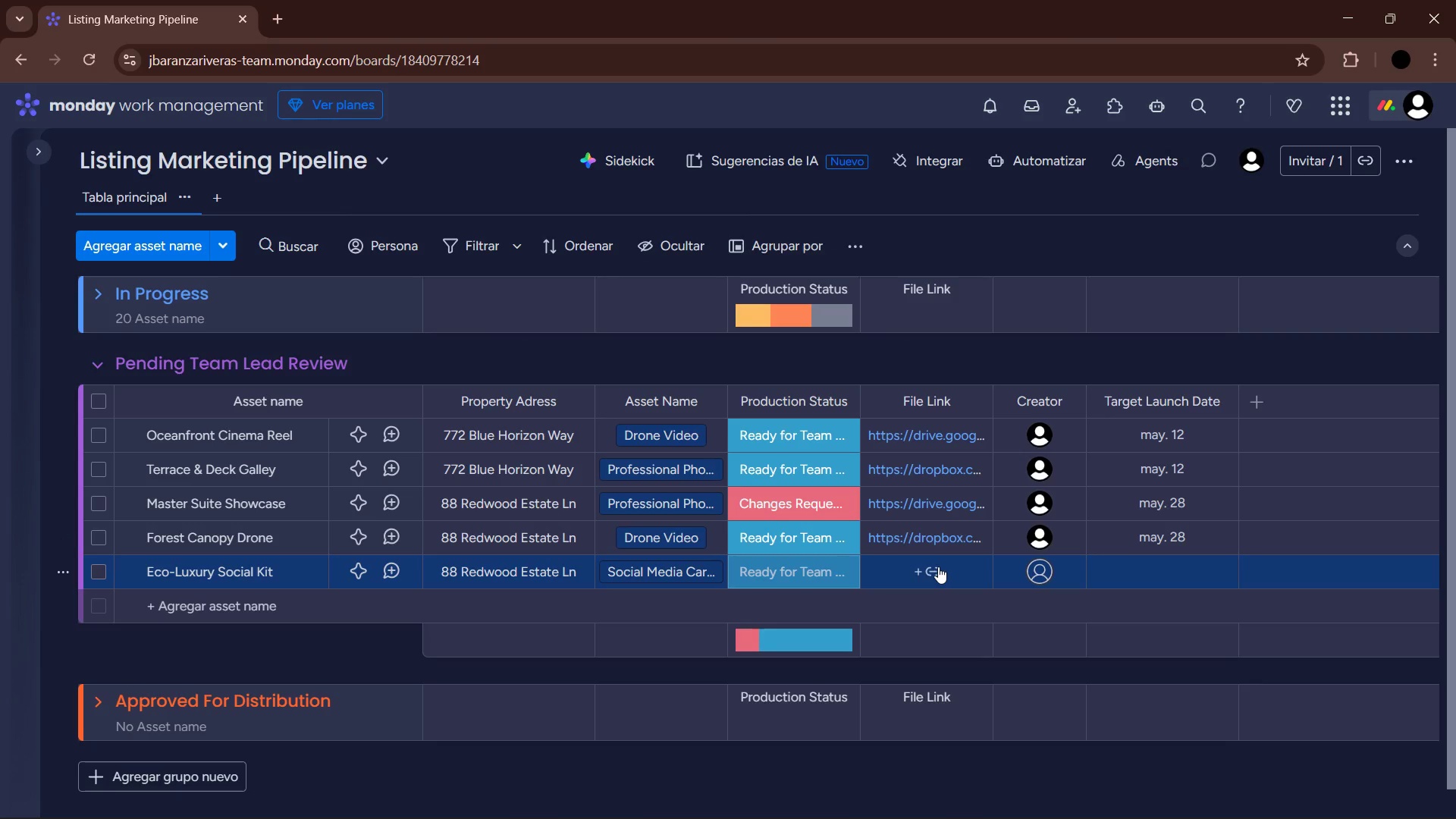 
left_click([938, 566])
 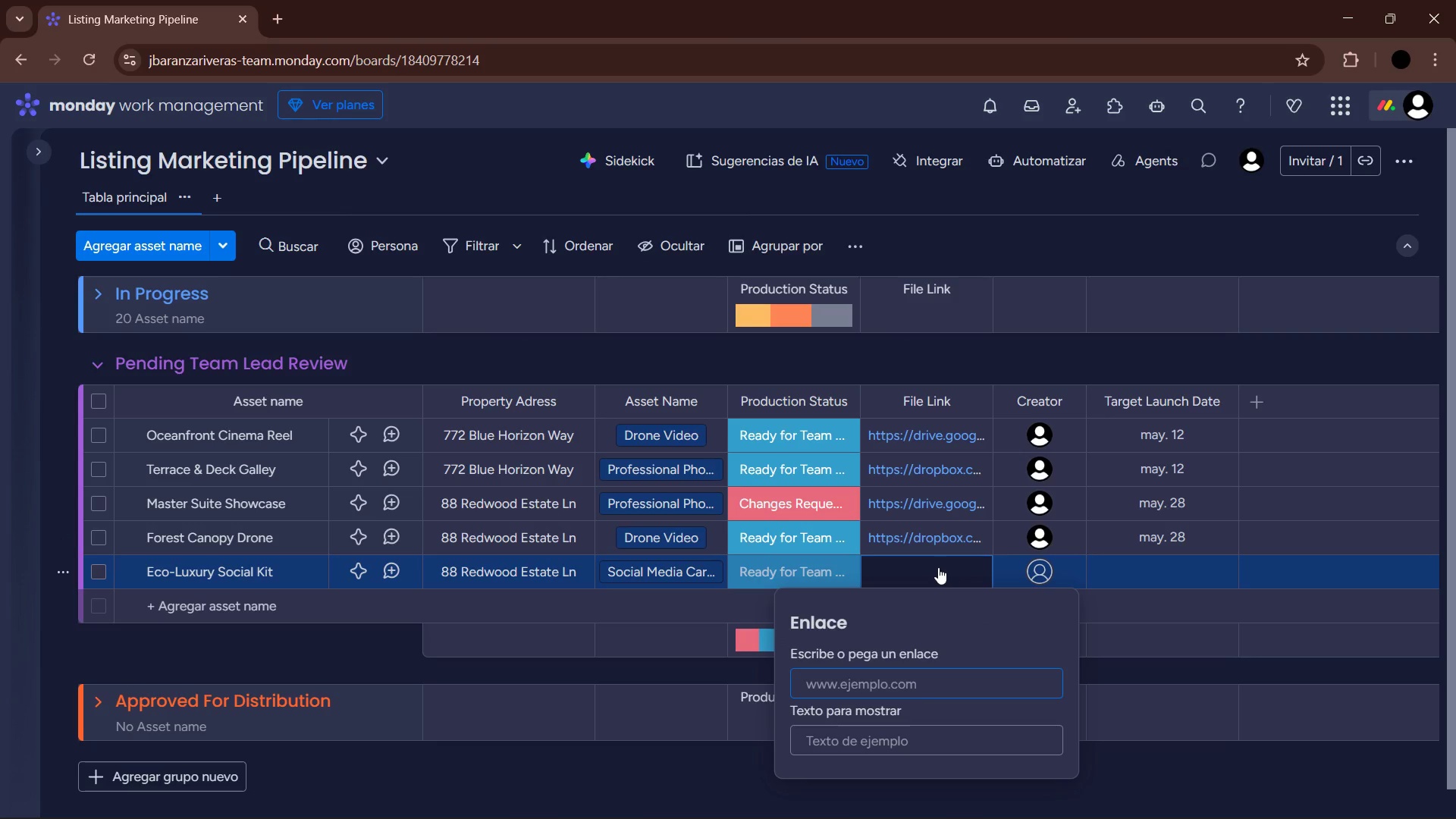 
type(drive.google.com&f&red-25)
 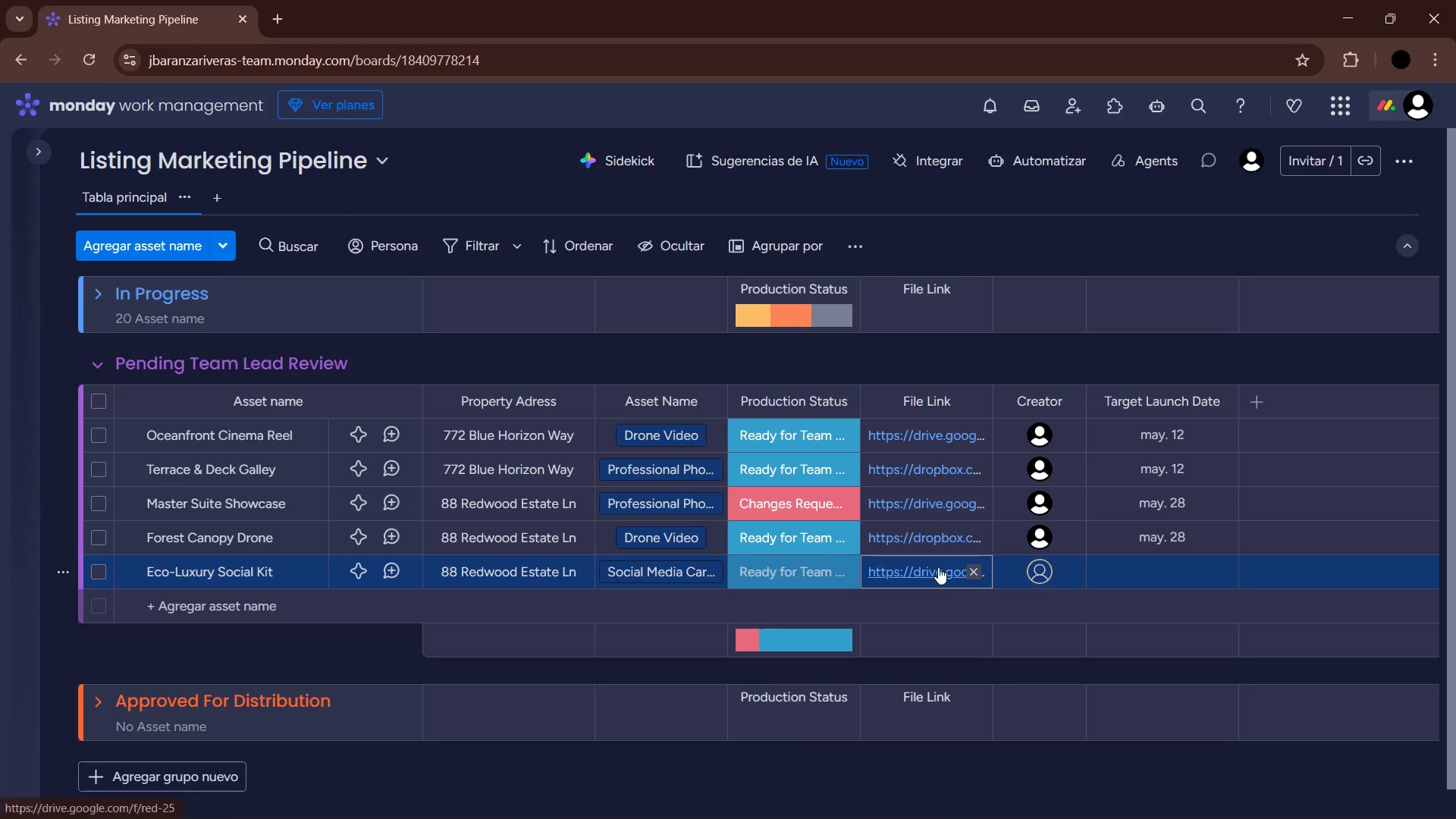 
 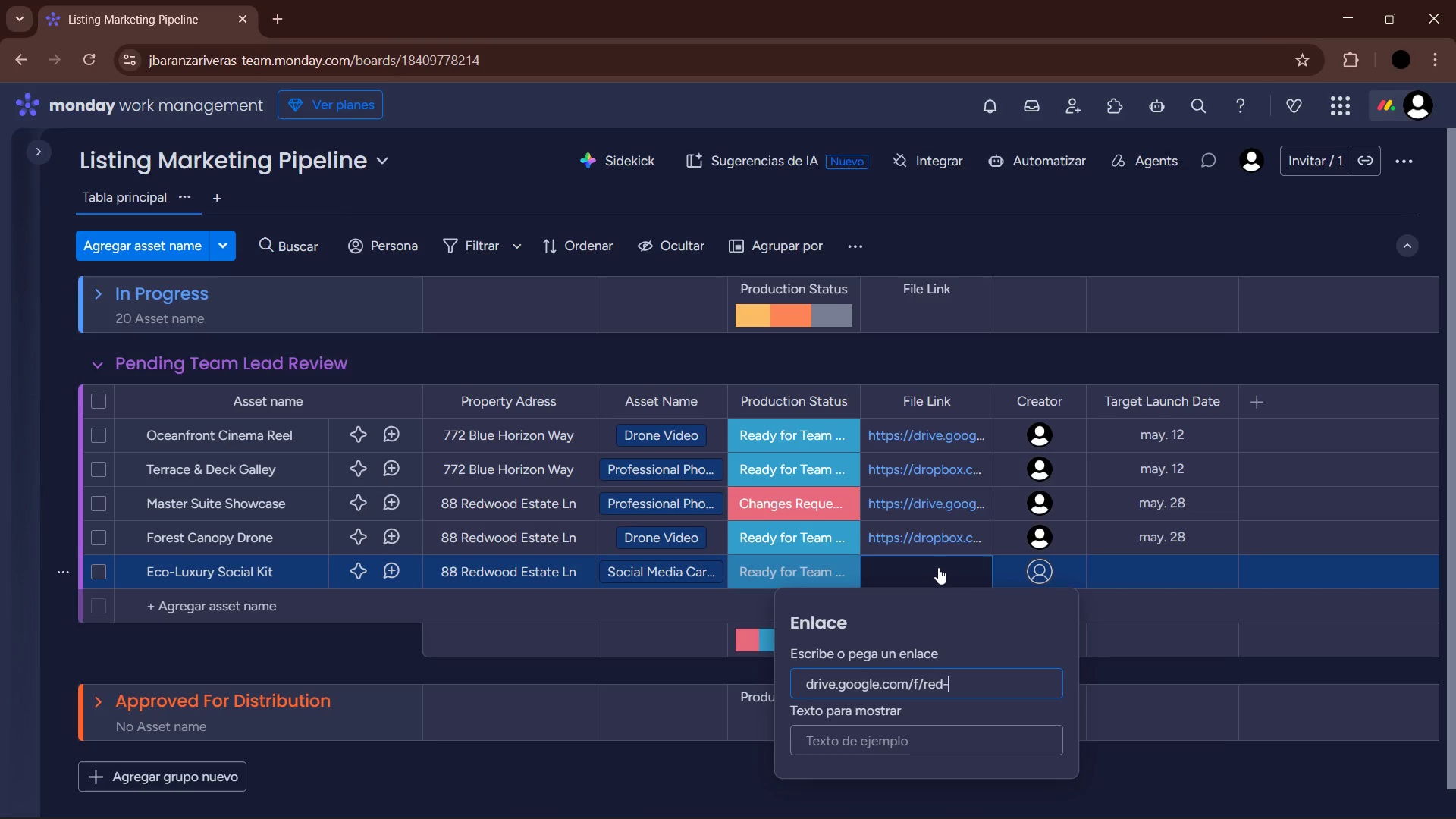 
key(Enter)
 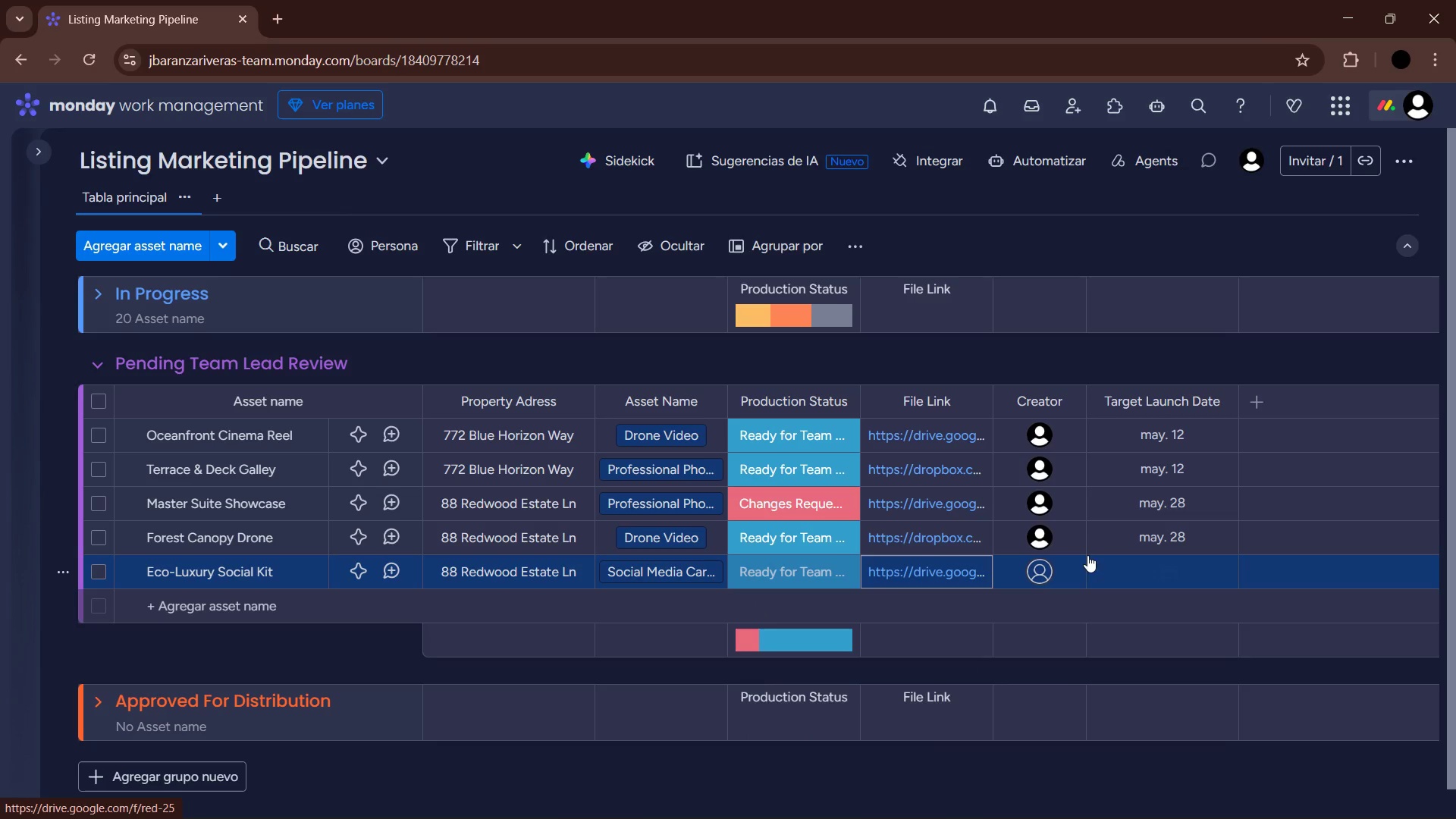 
left_click([1046, 571])
 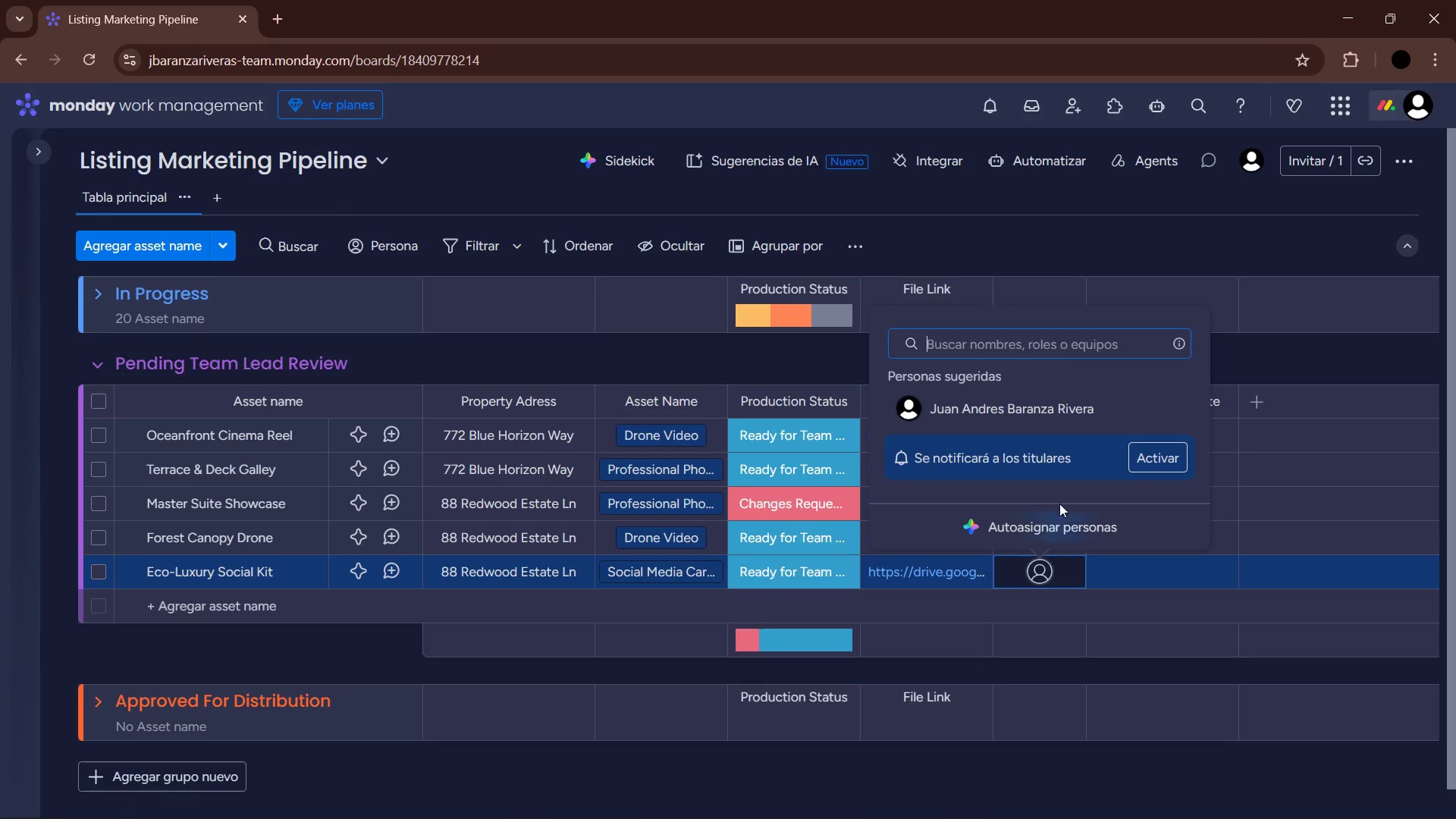 
left_click([1040, 407])
 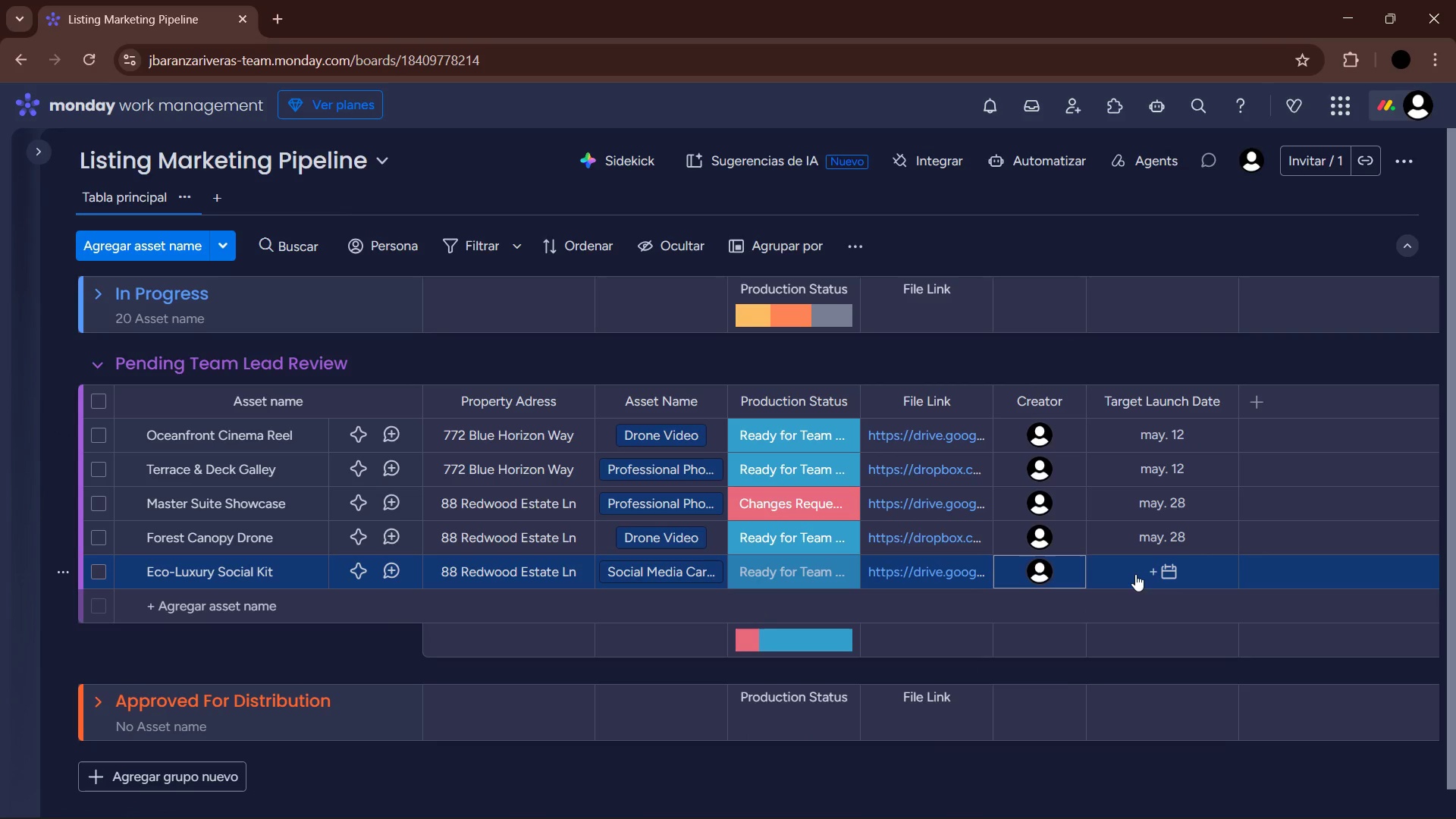 
left_click([1135, 573])
 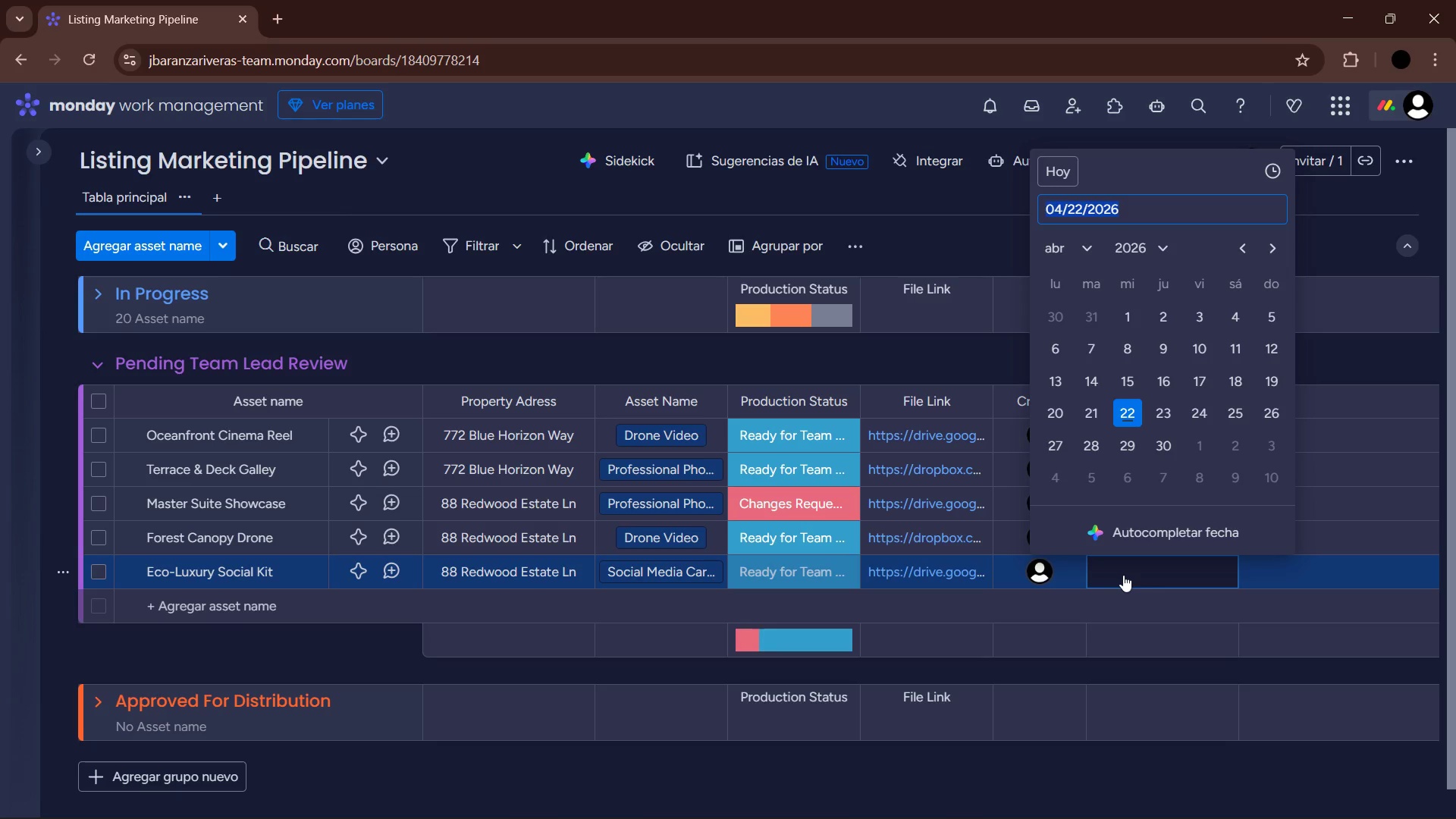 
left_click([1081, 247])
 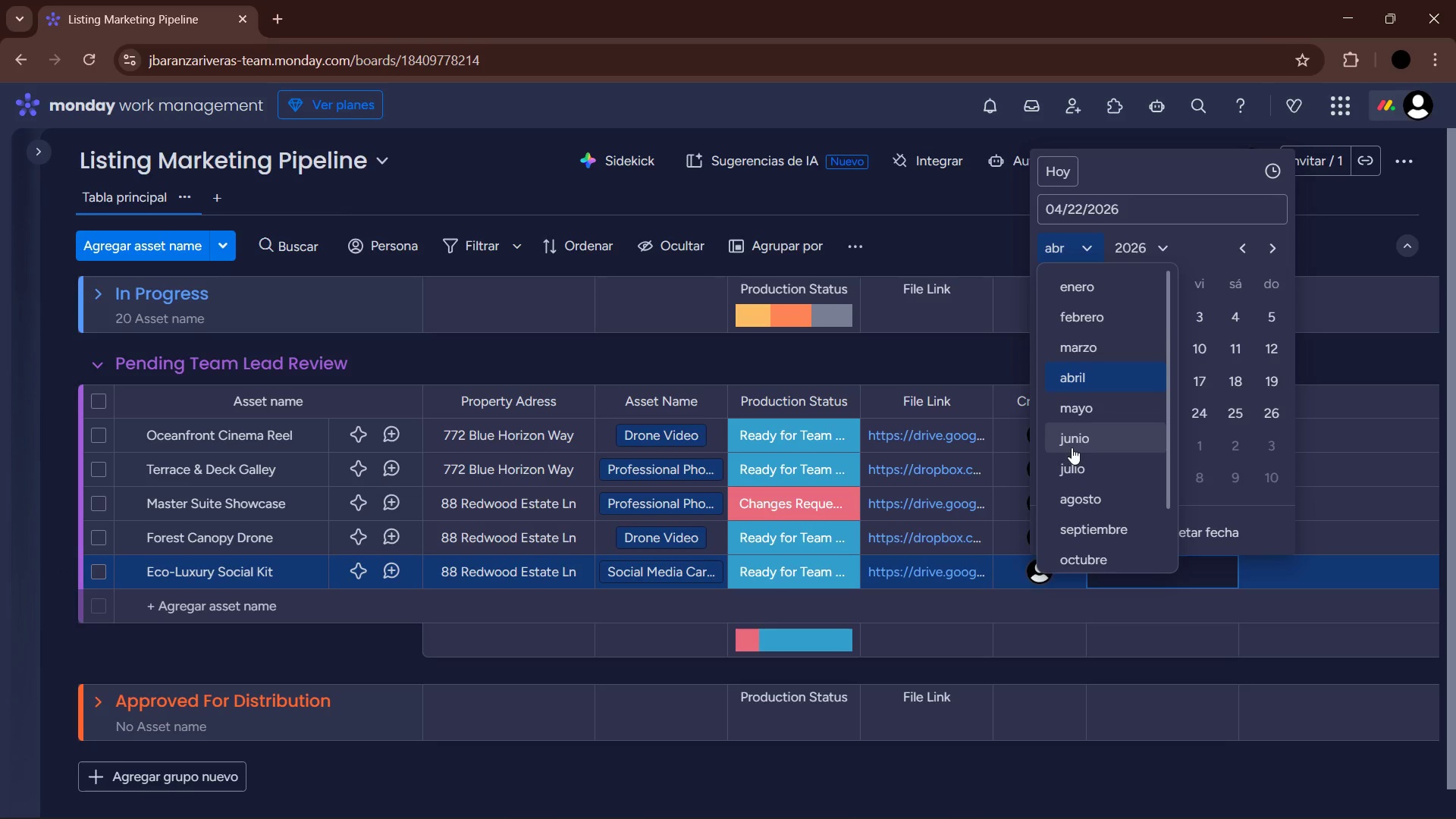 
left_click([1087, 414])
 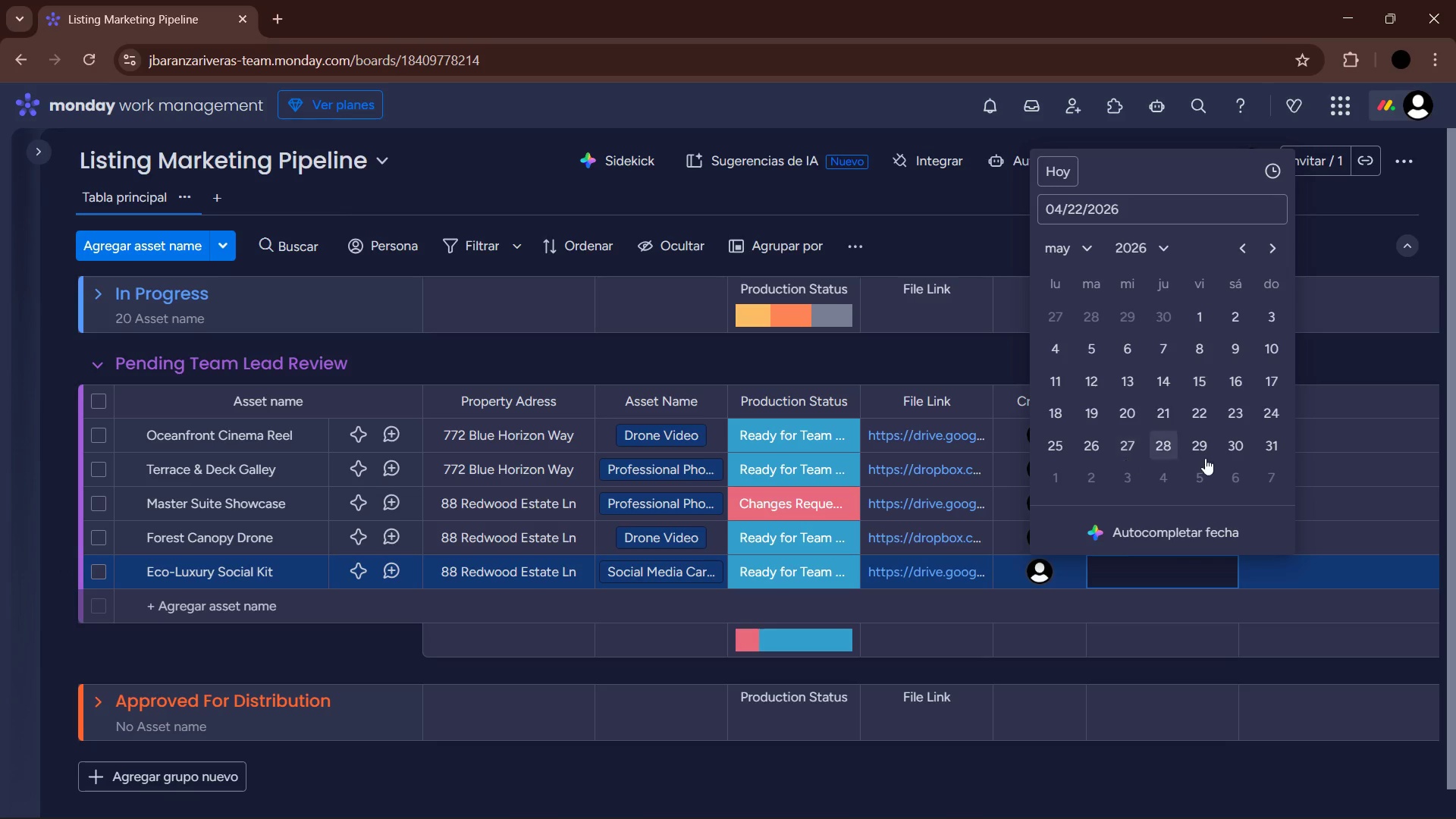 
left_click([1241, 455])
 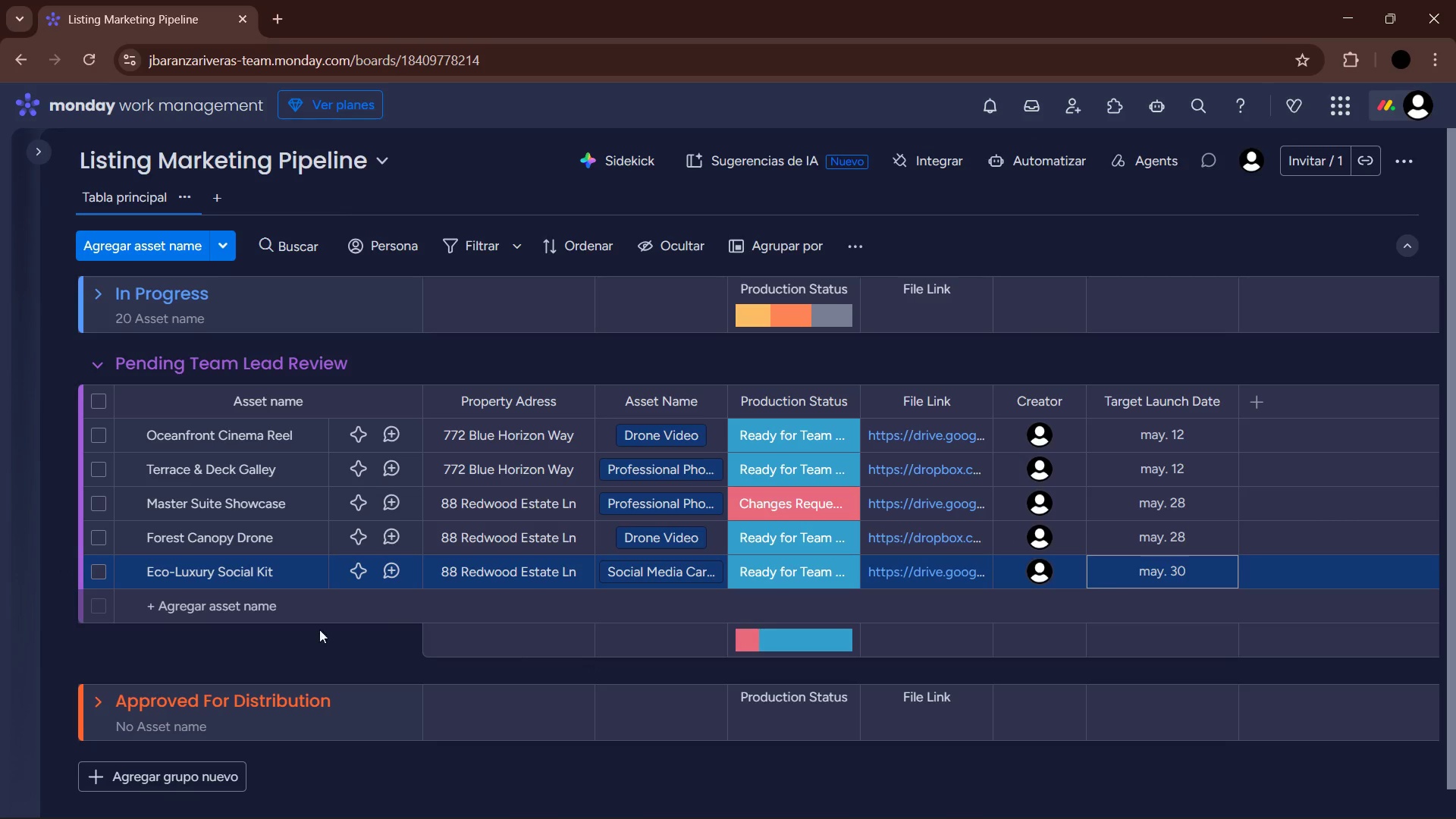 
left_click([267, 610])
 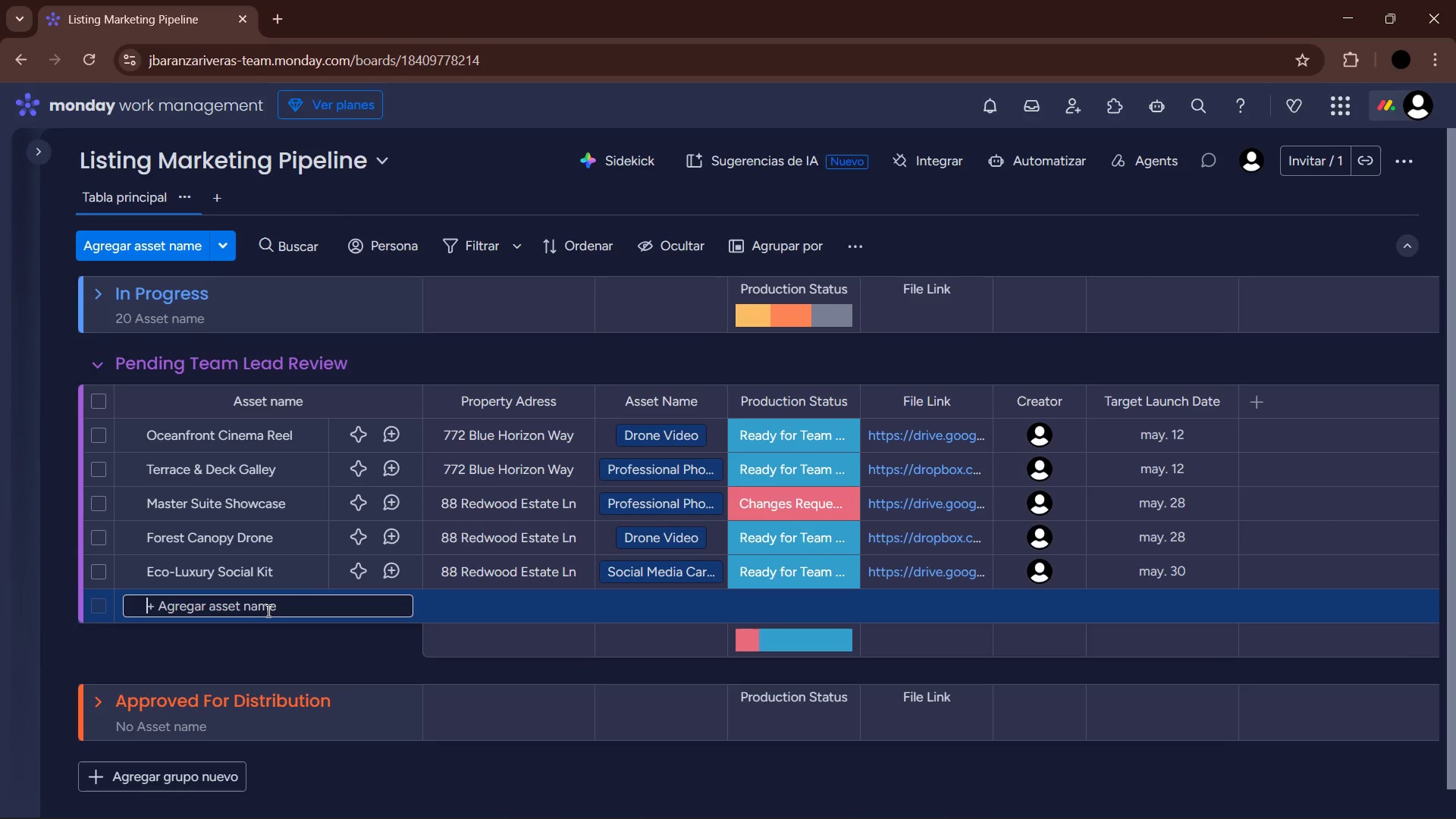 
wait(6.09)
 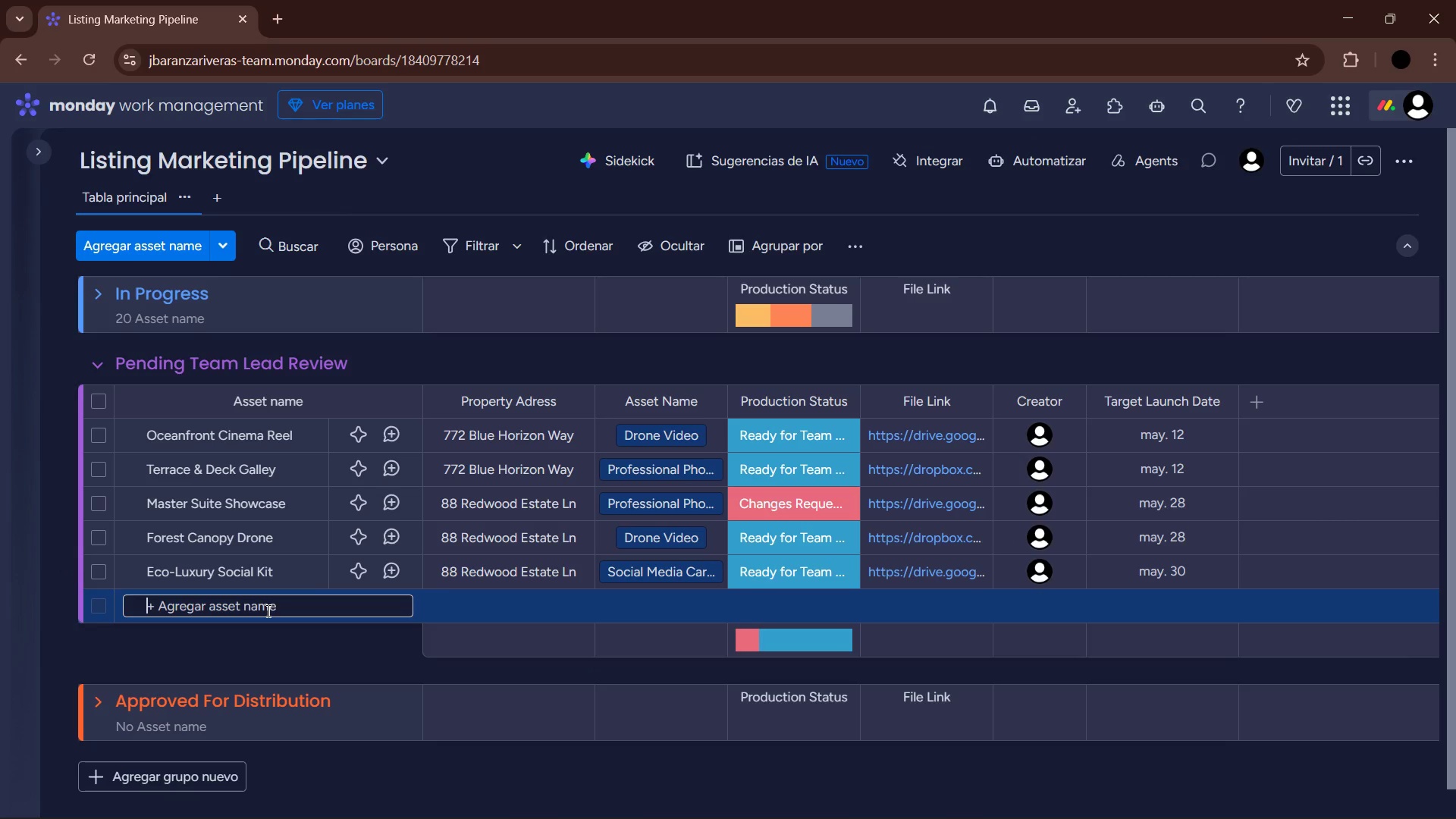 
type(Marble Lobby Stills)
 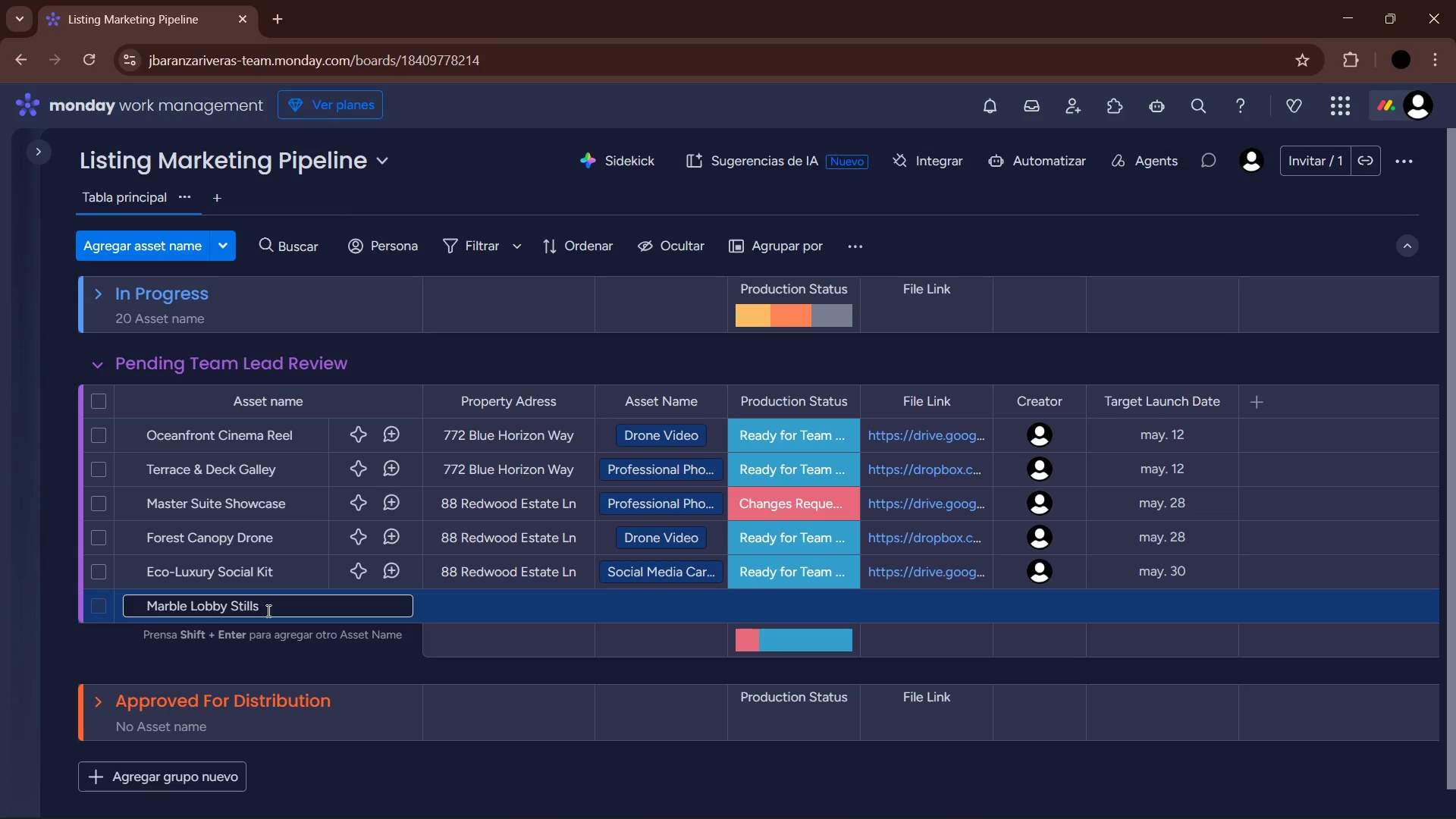 
key(Enter)
 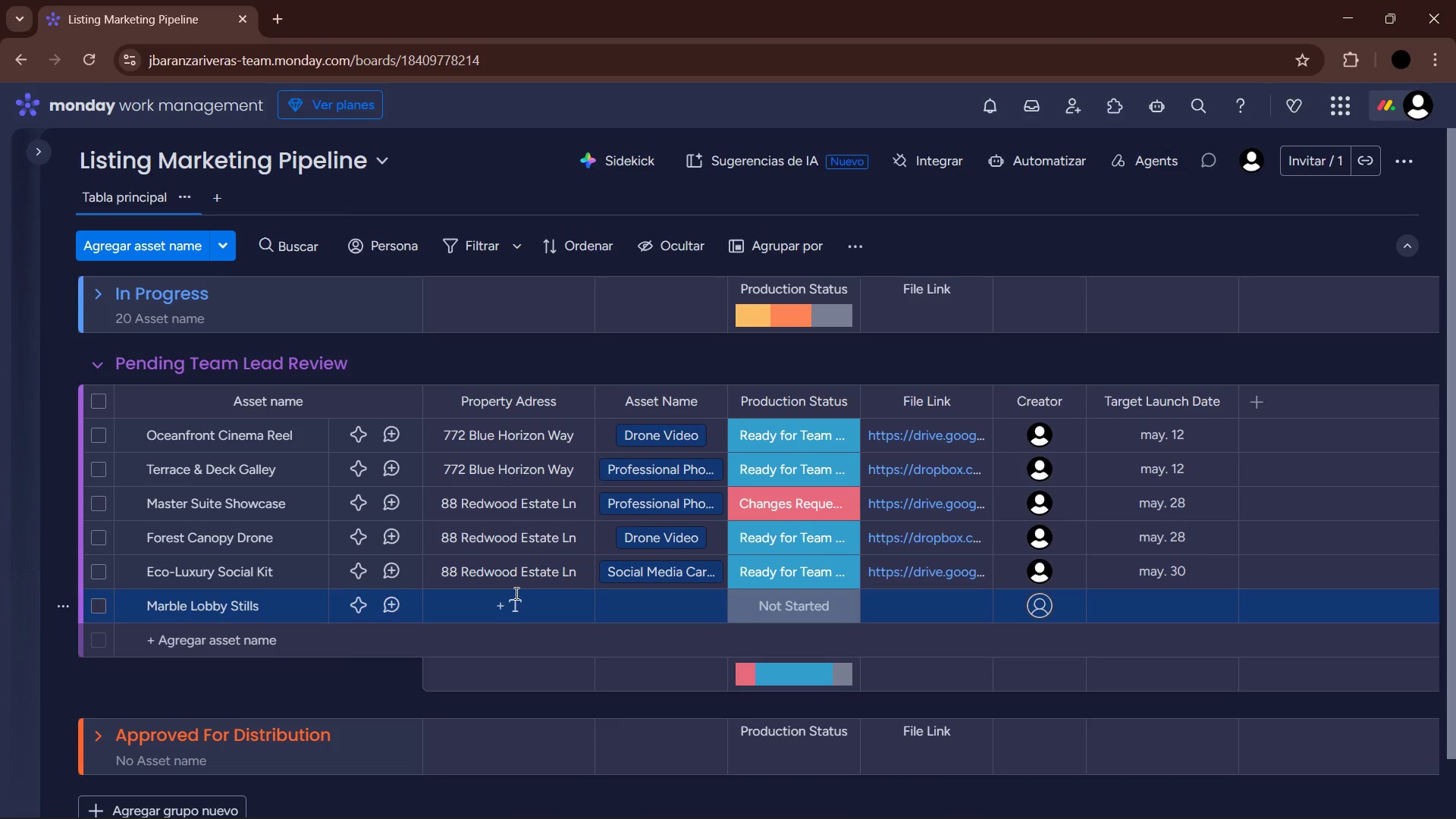 
left_click([515, 594])
 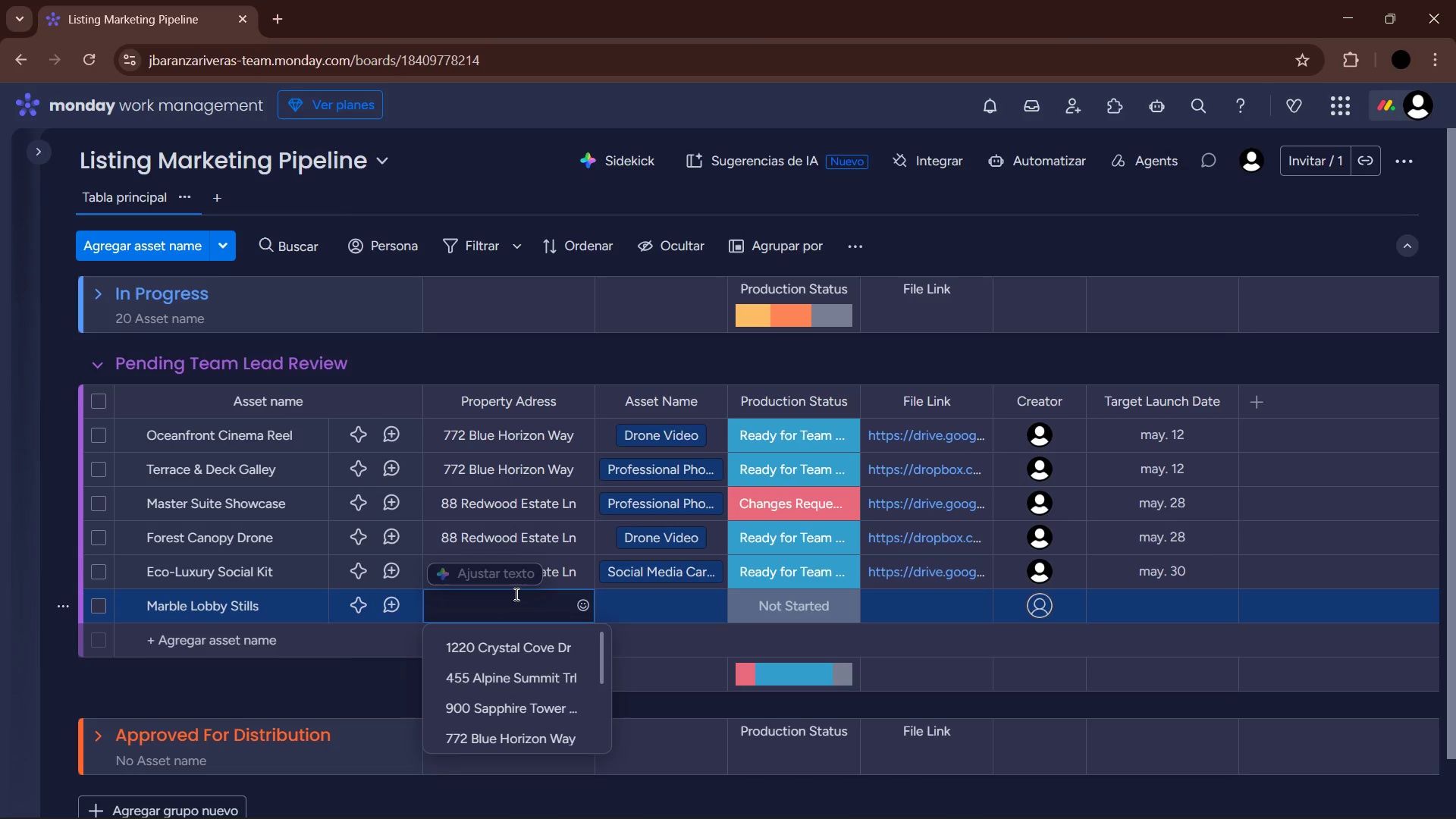 
type(100 Platinum )
 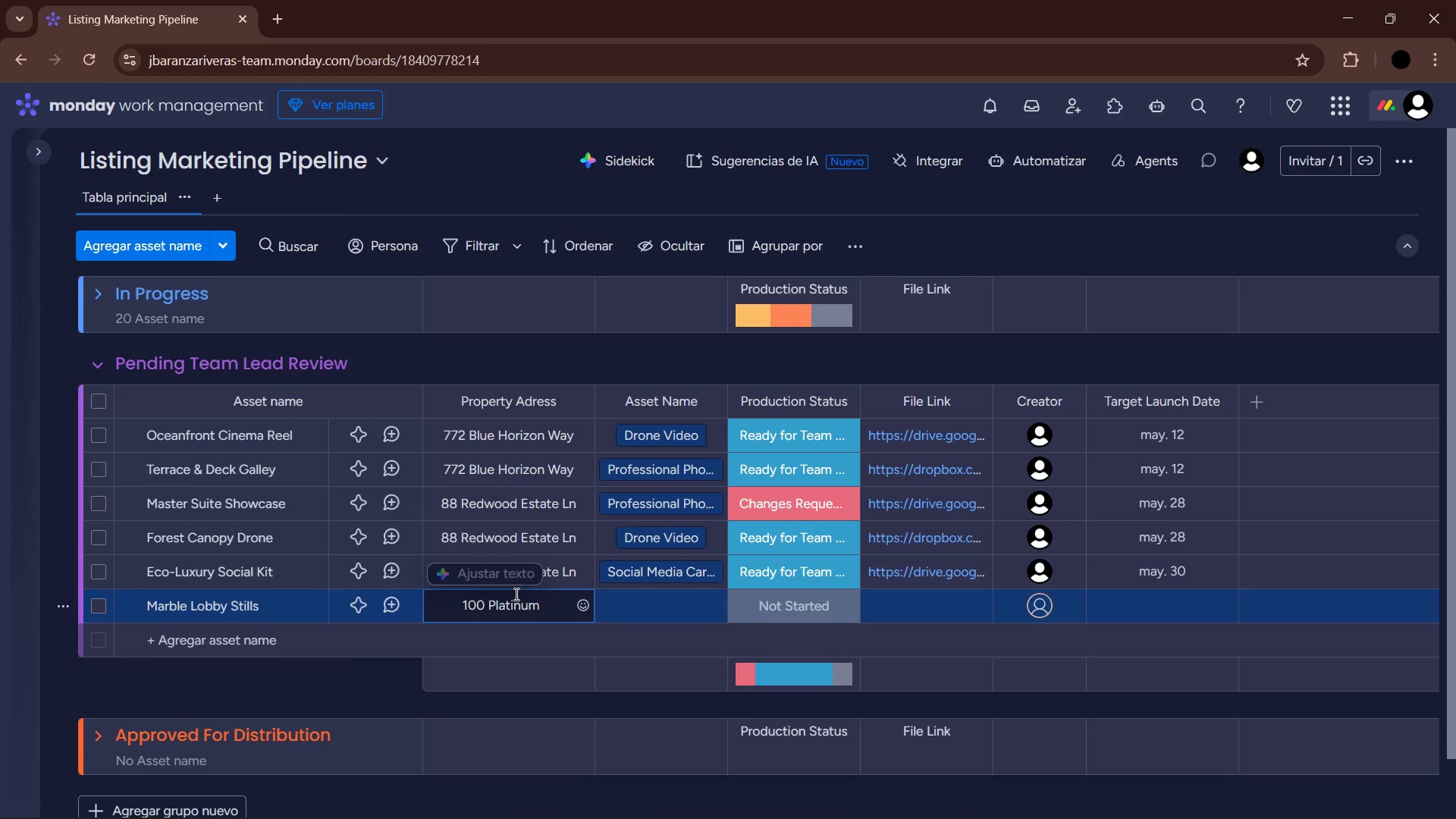 
type(Tower Dr)
 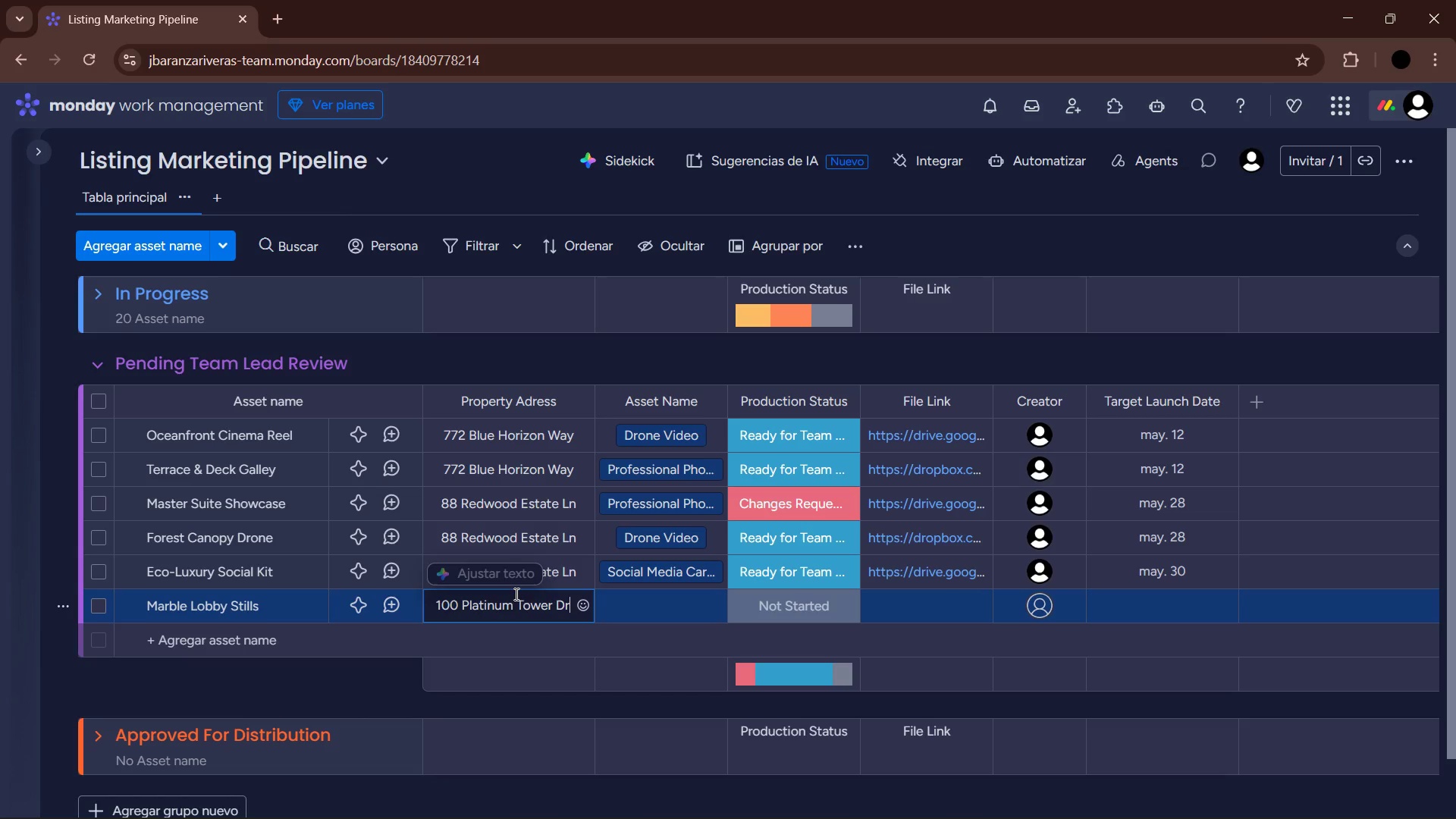 
key(Enter)
 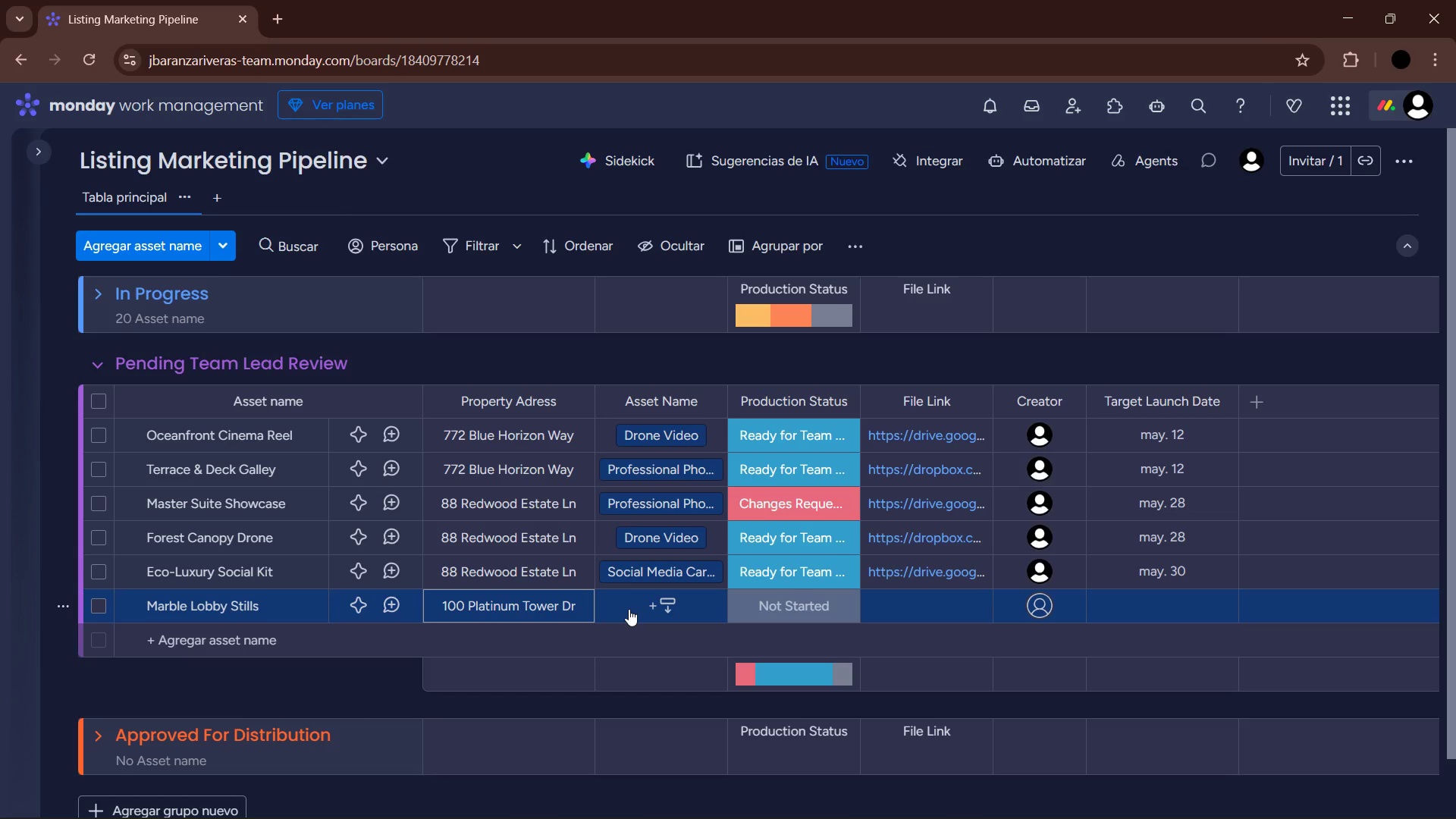 
wait(5.27)
 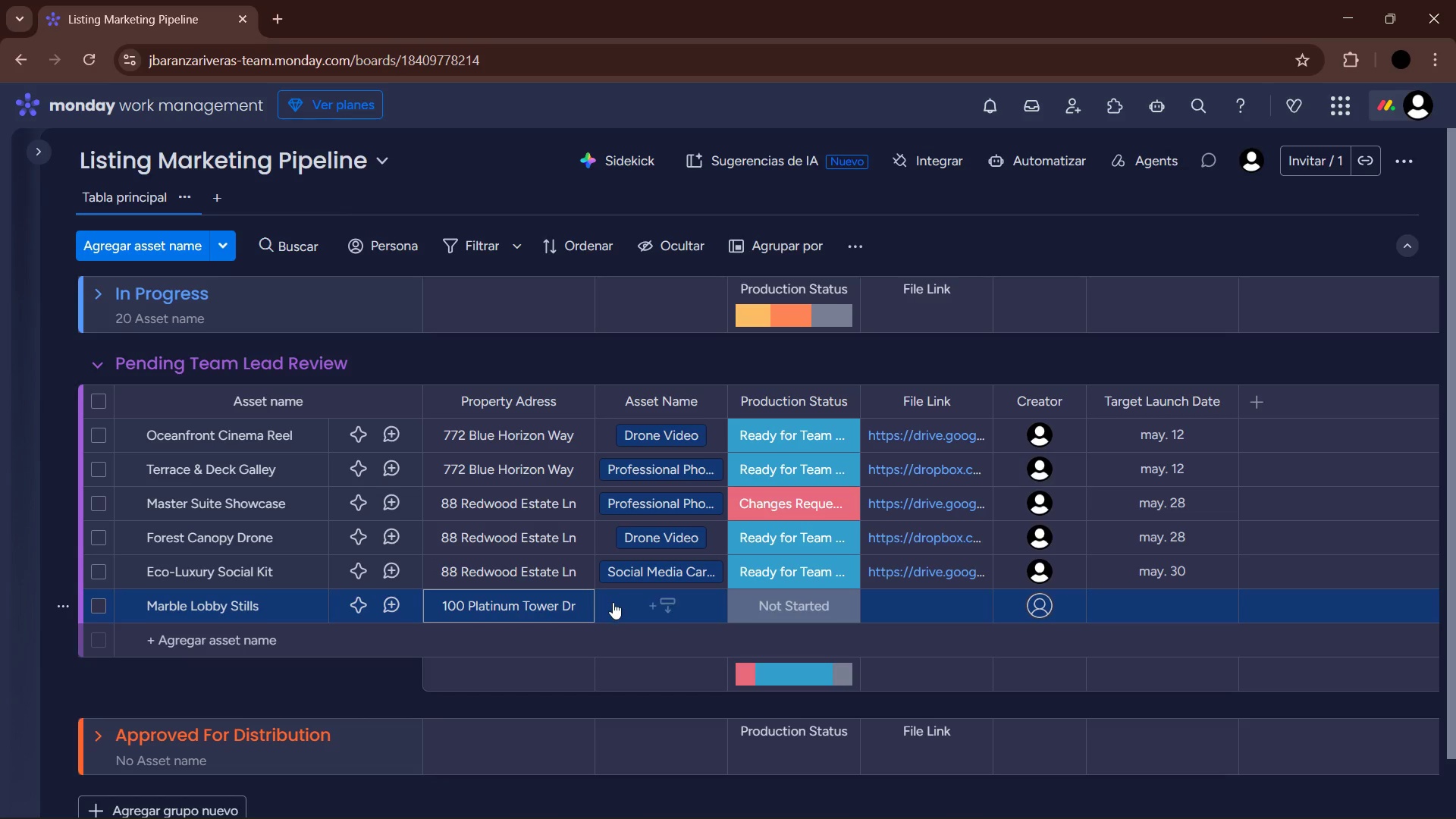 
left_click([629, 609])
 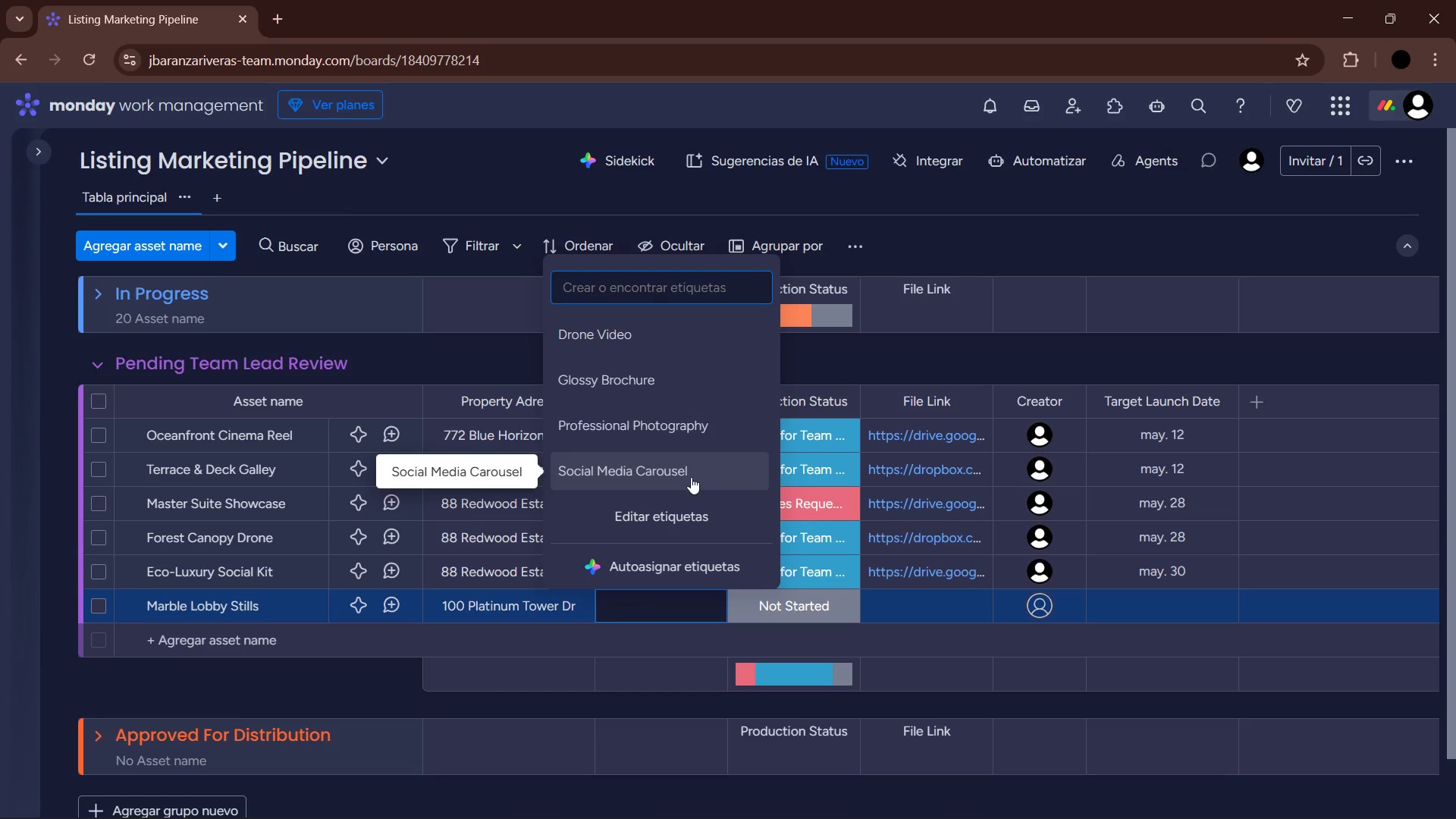 
left_click([682, 420])
 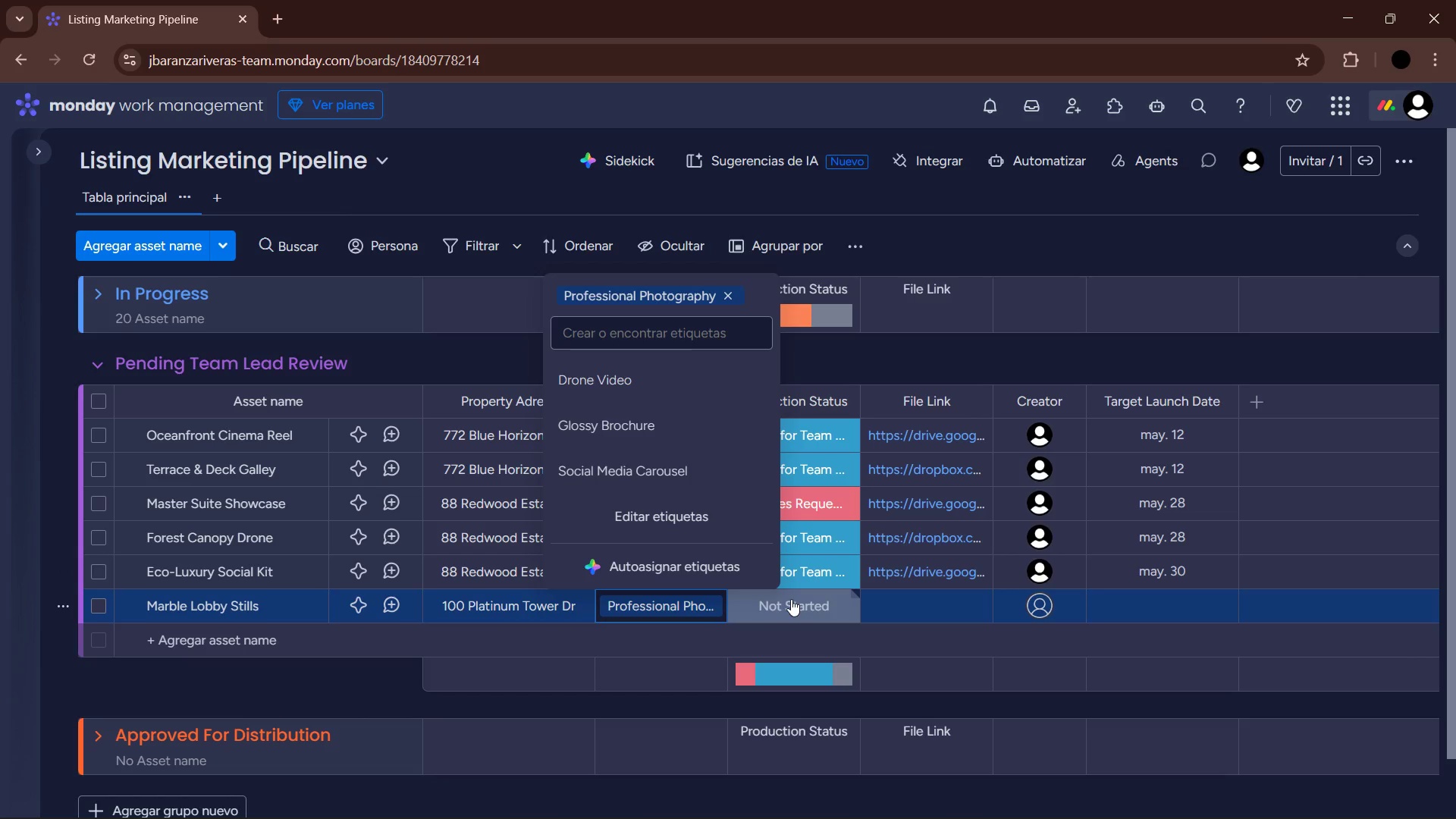 
left_click([791, 599])
 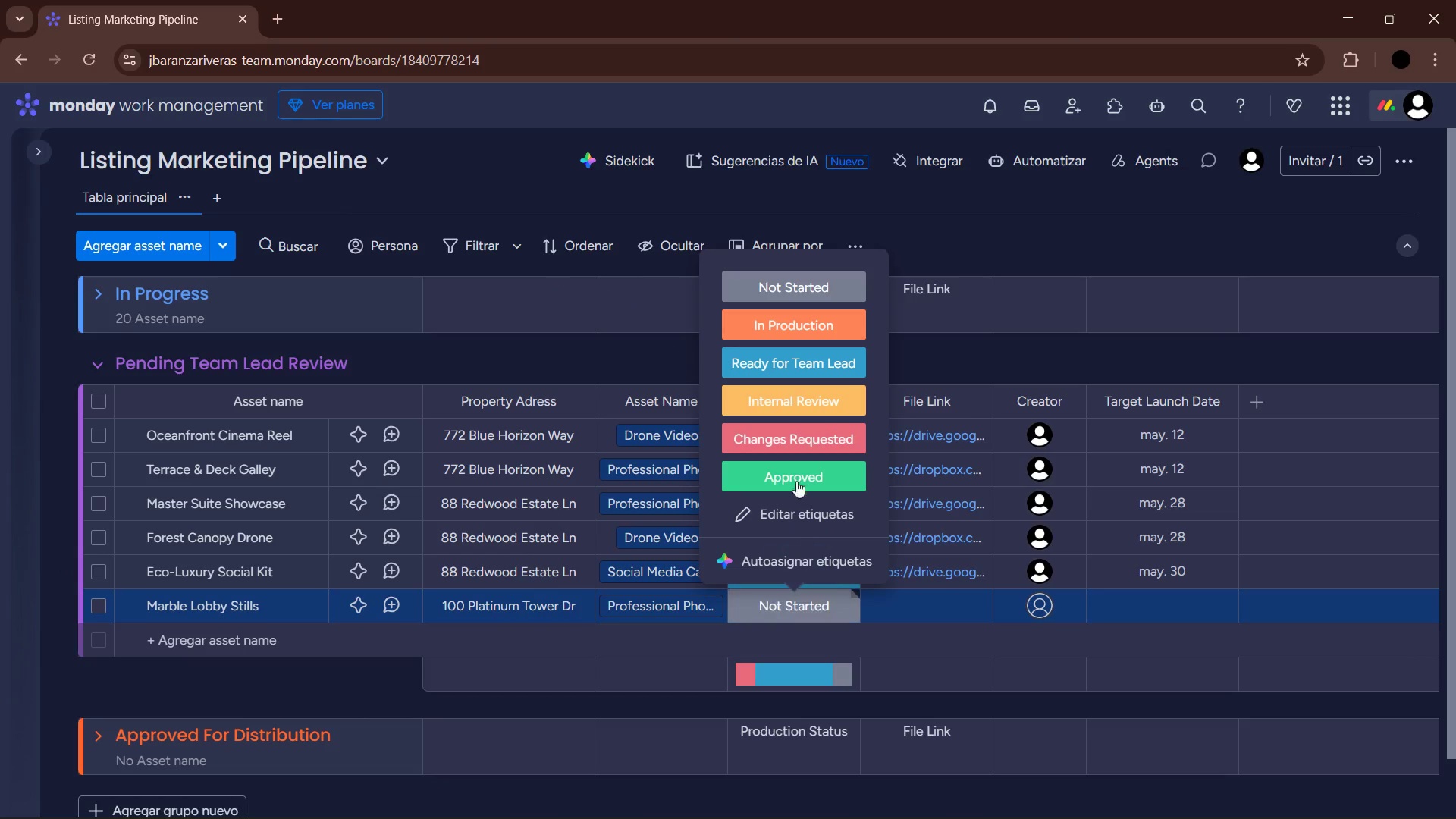 
left_click([794, 360])
 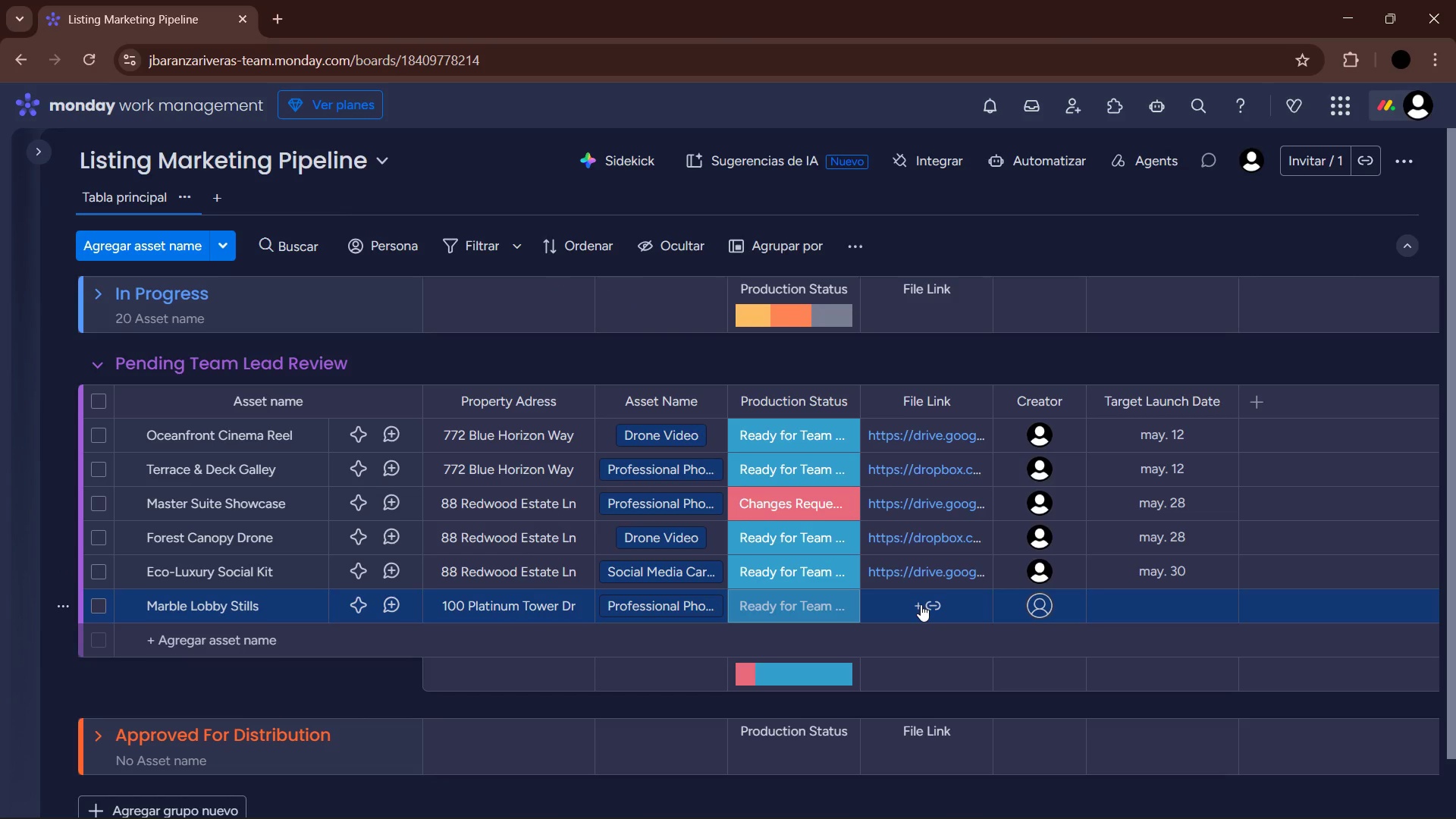 
left_click([921, 604])
 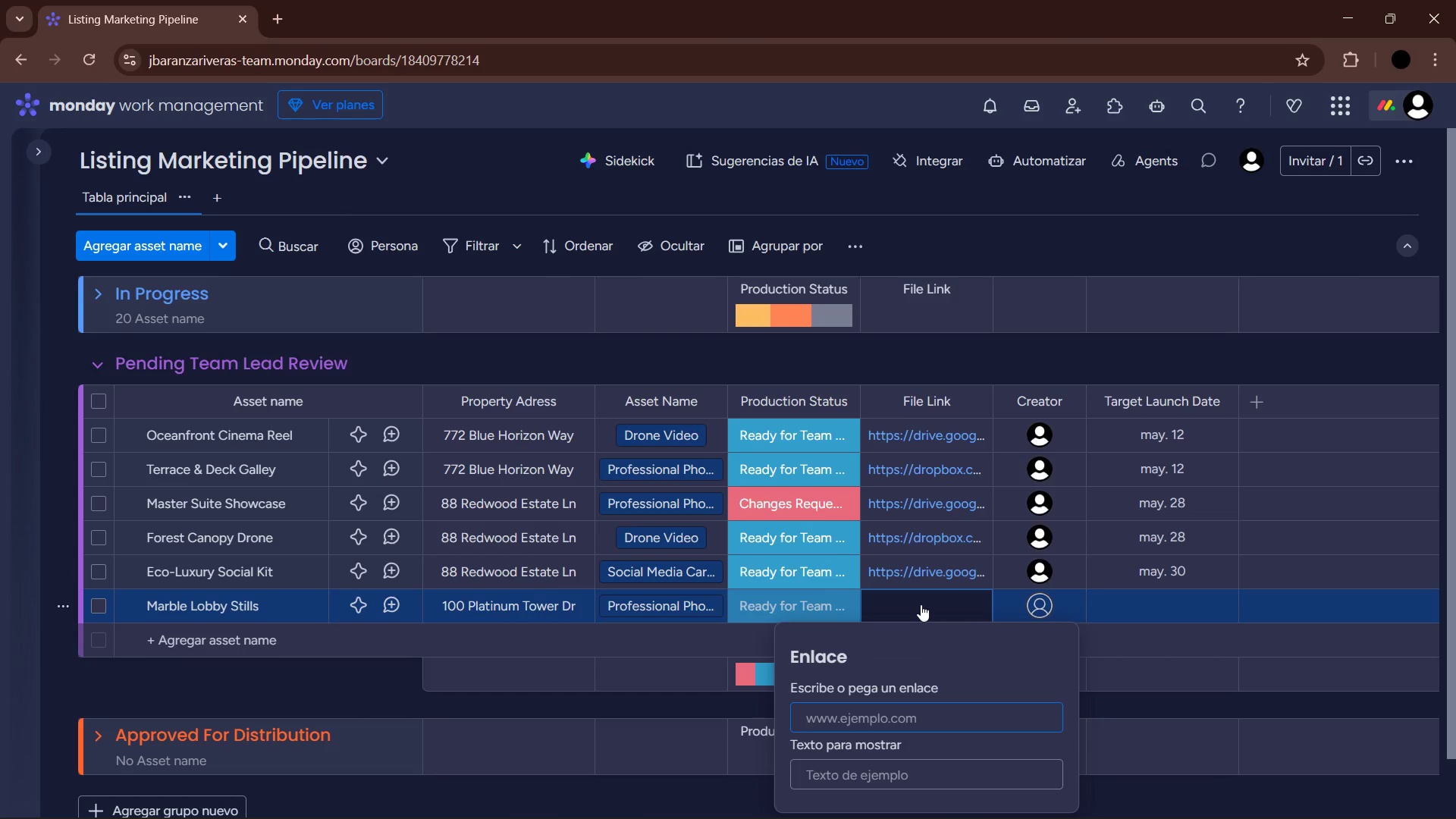 
type(dropbox.com&sh&plat-26)
 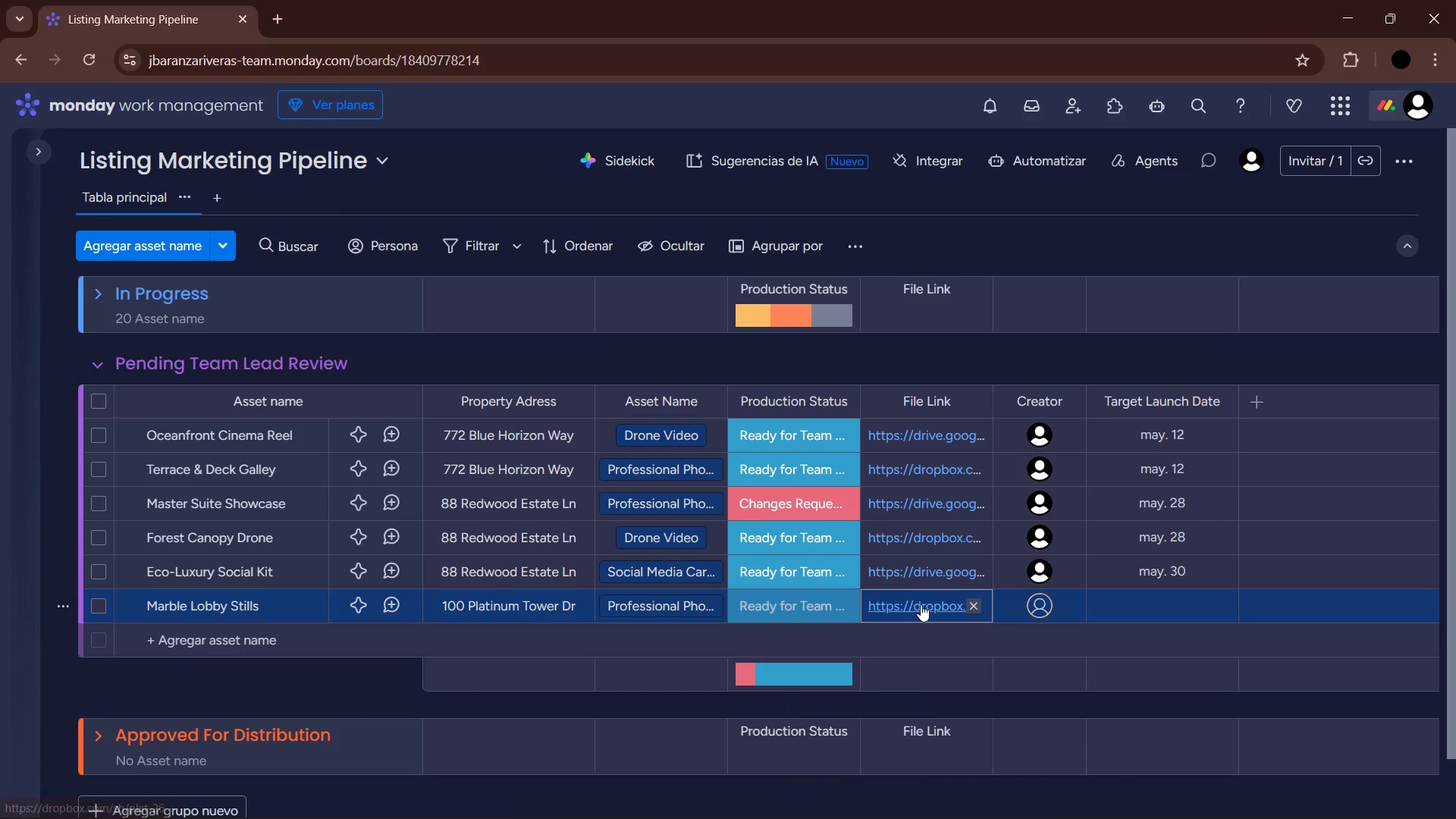 
 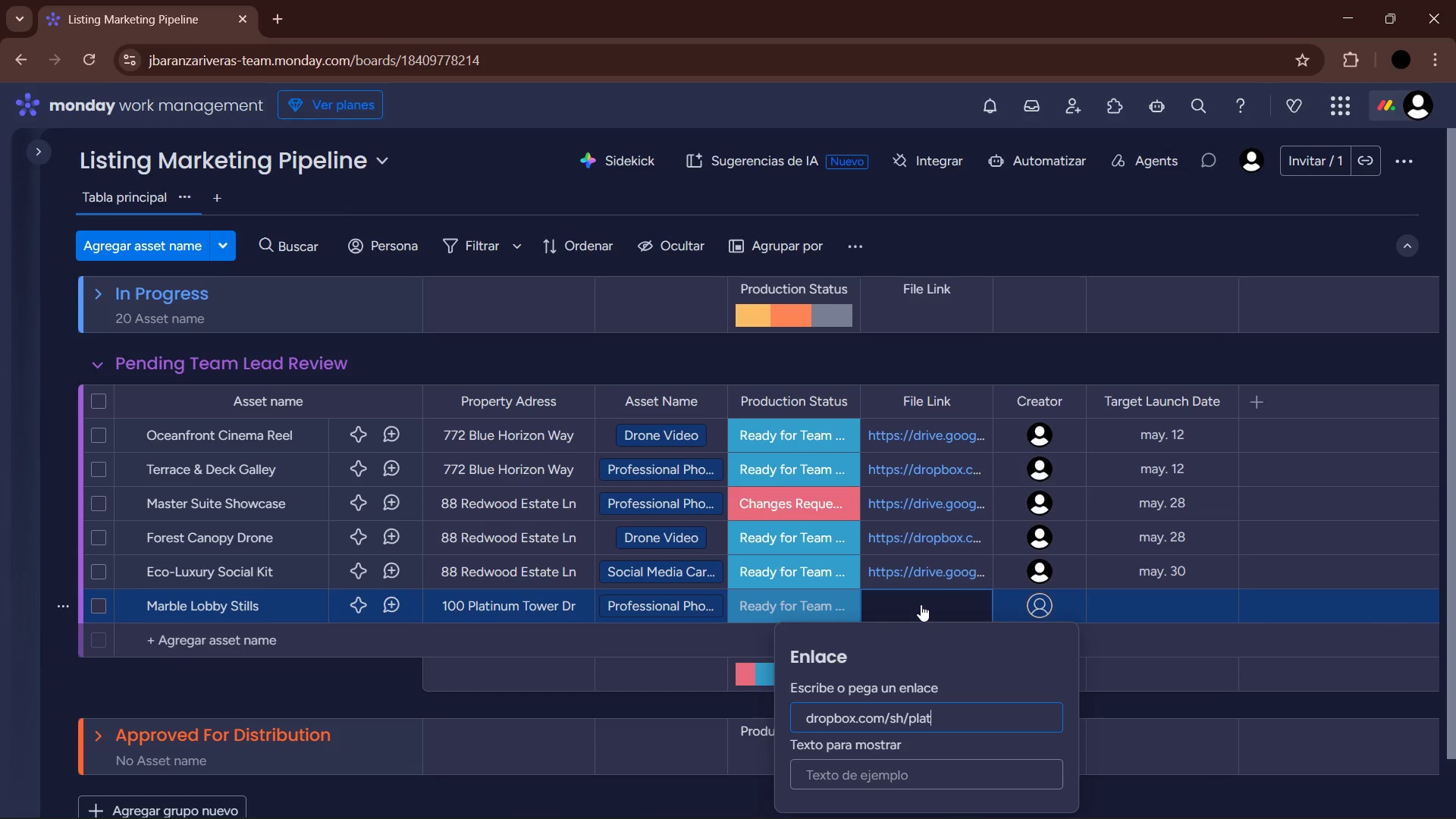 
key(Enter)
 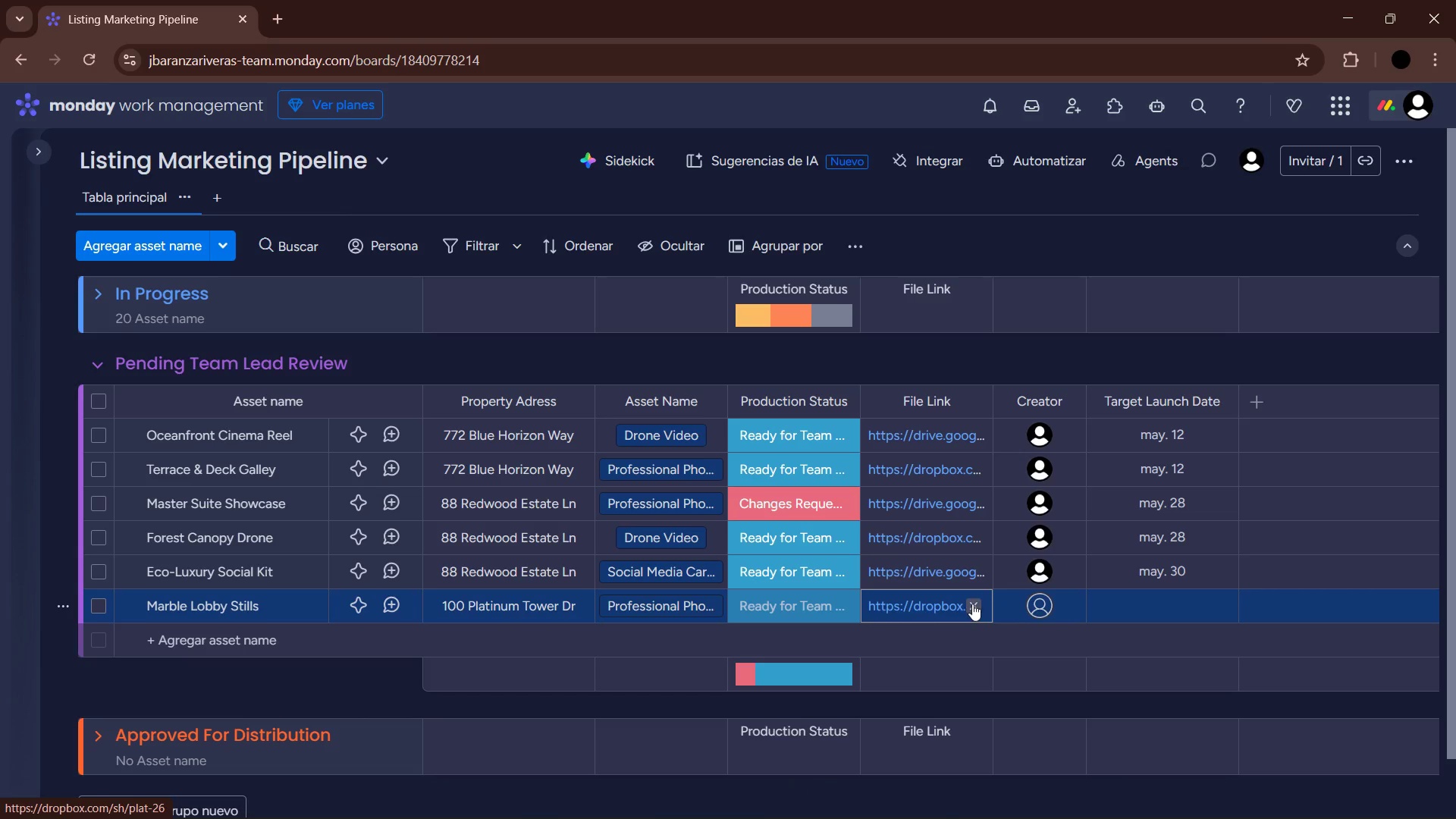 
left_click([1033, 601])
 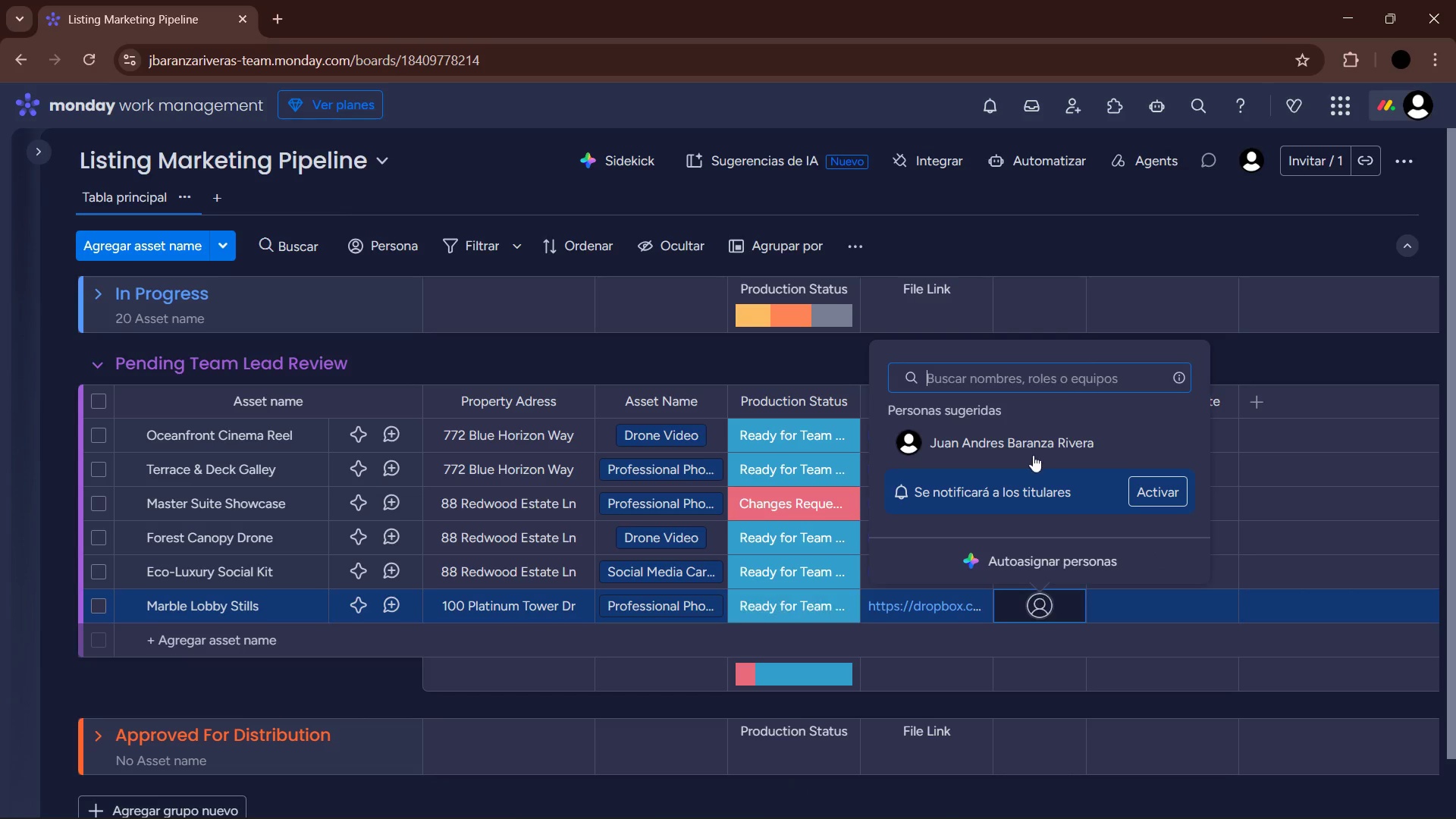 
left_click([1025, 447])
 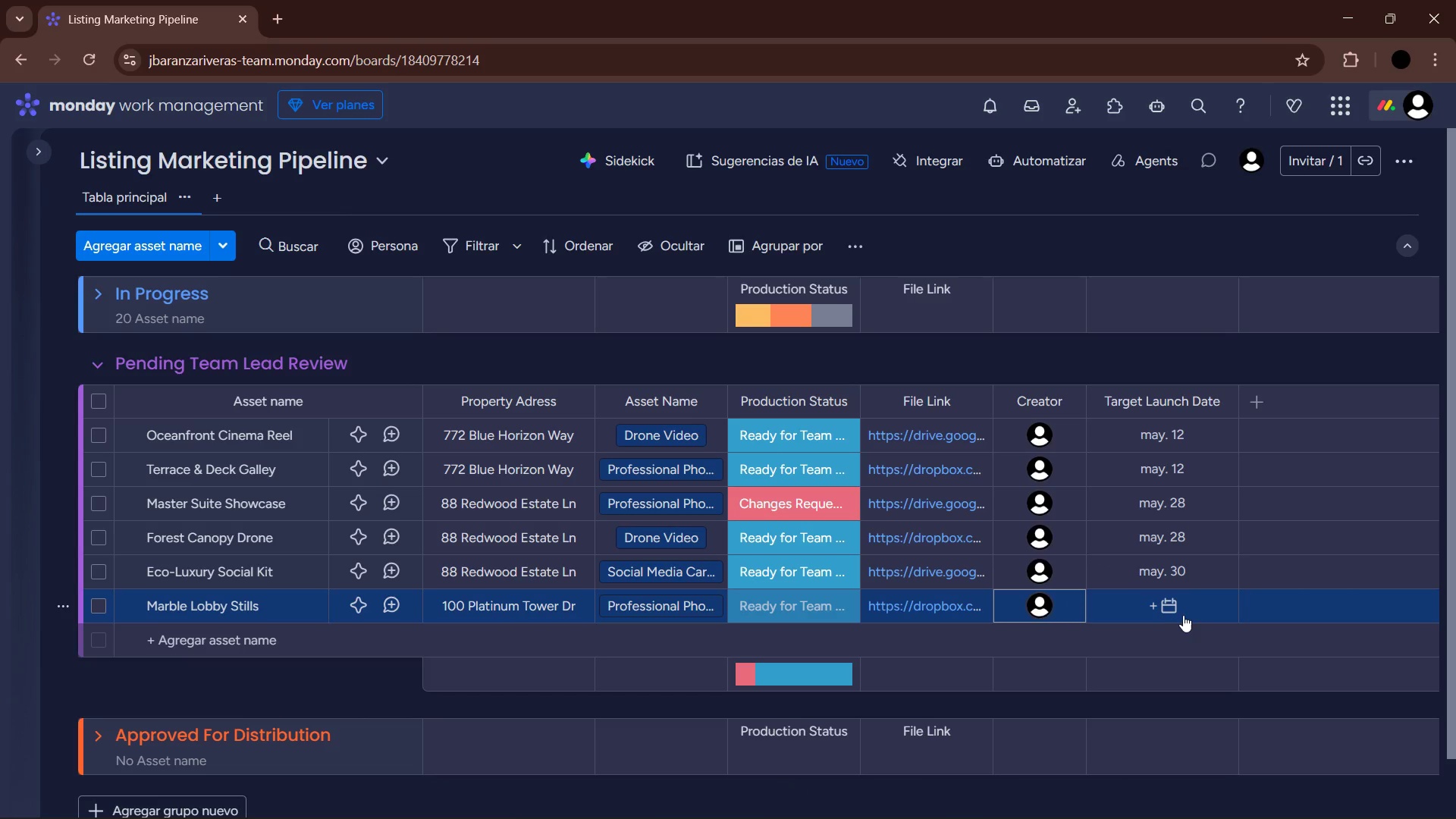 
left_click([1176, 612])
 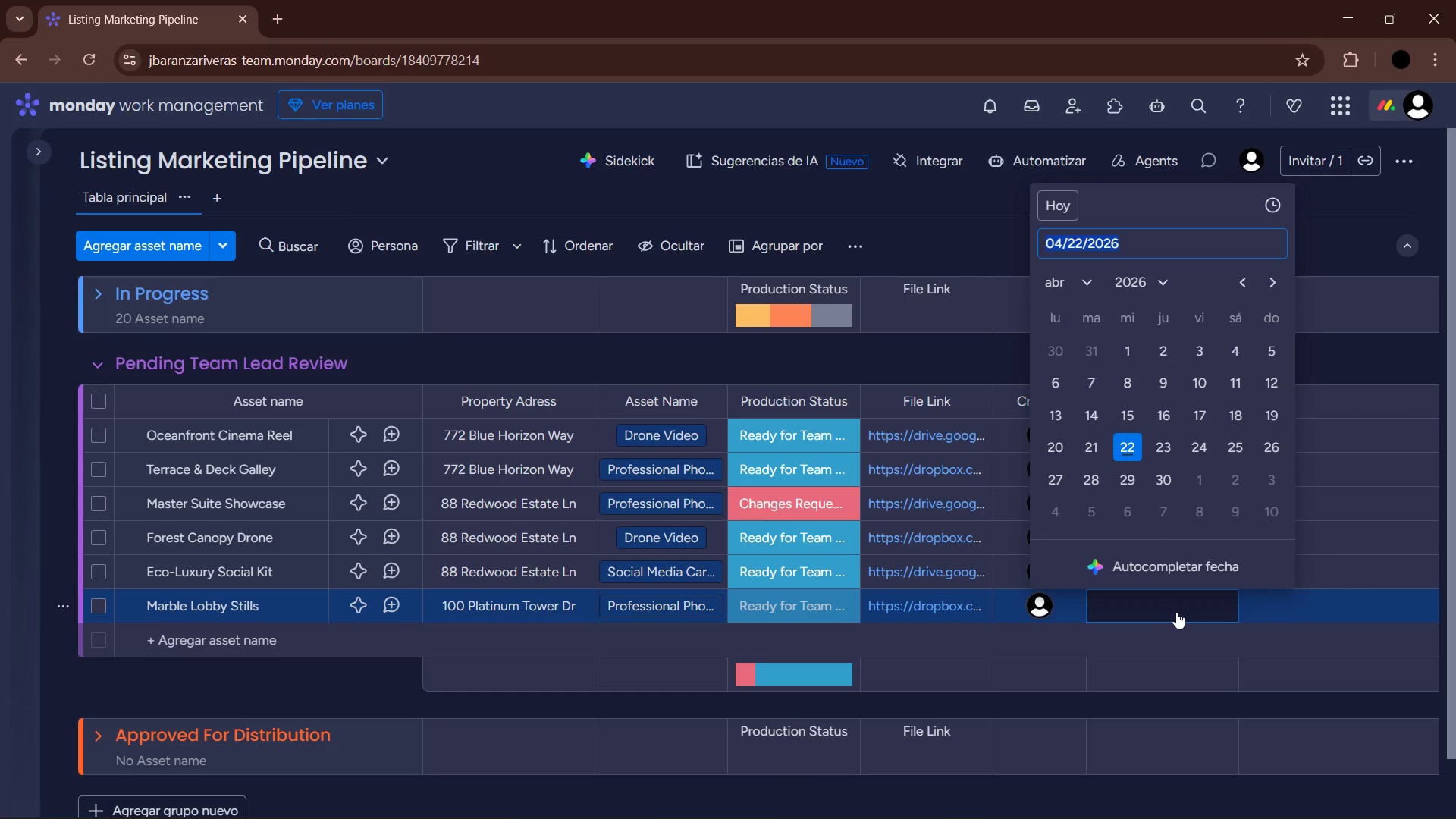 
left_click([1080, 282])
 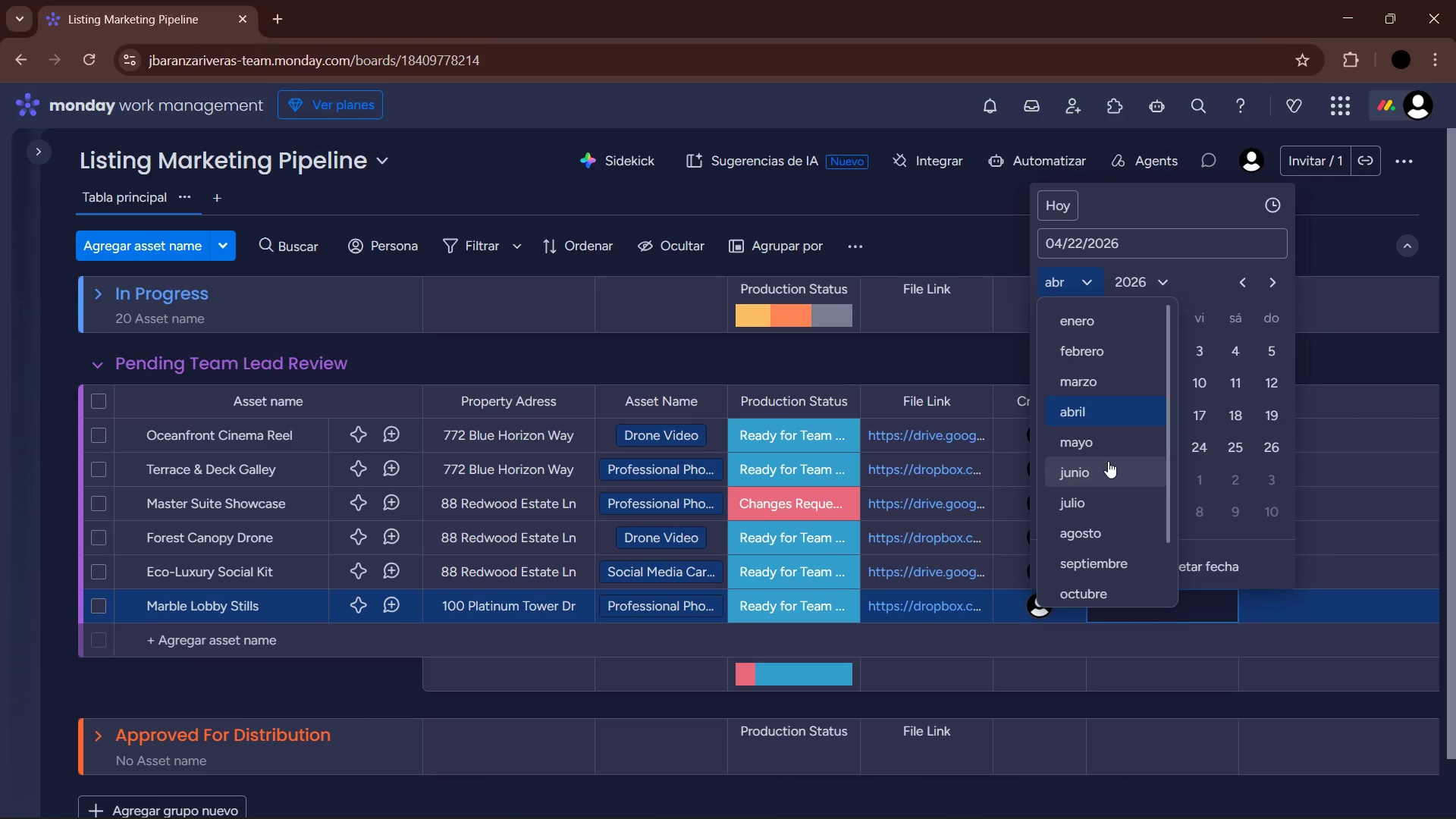 
left_click([1097, 468])
 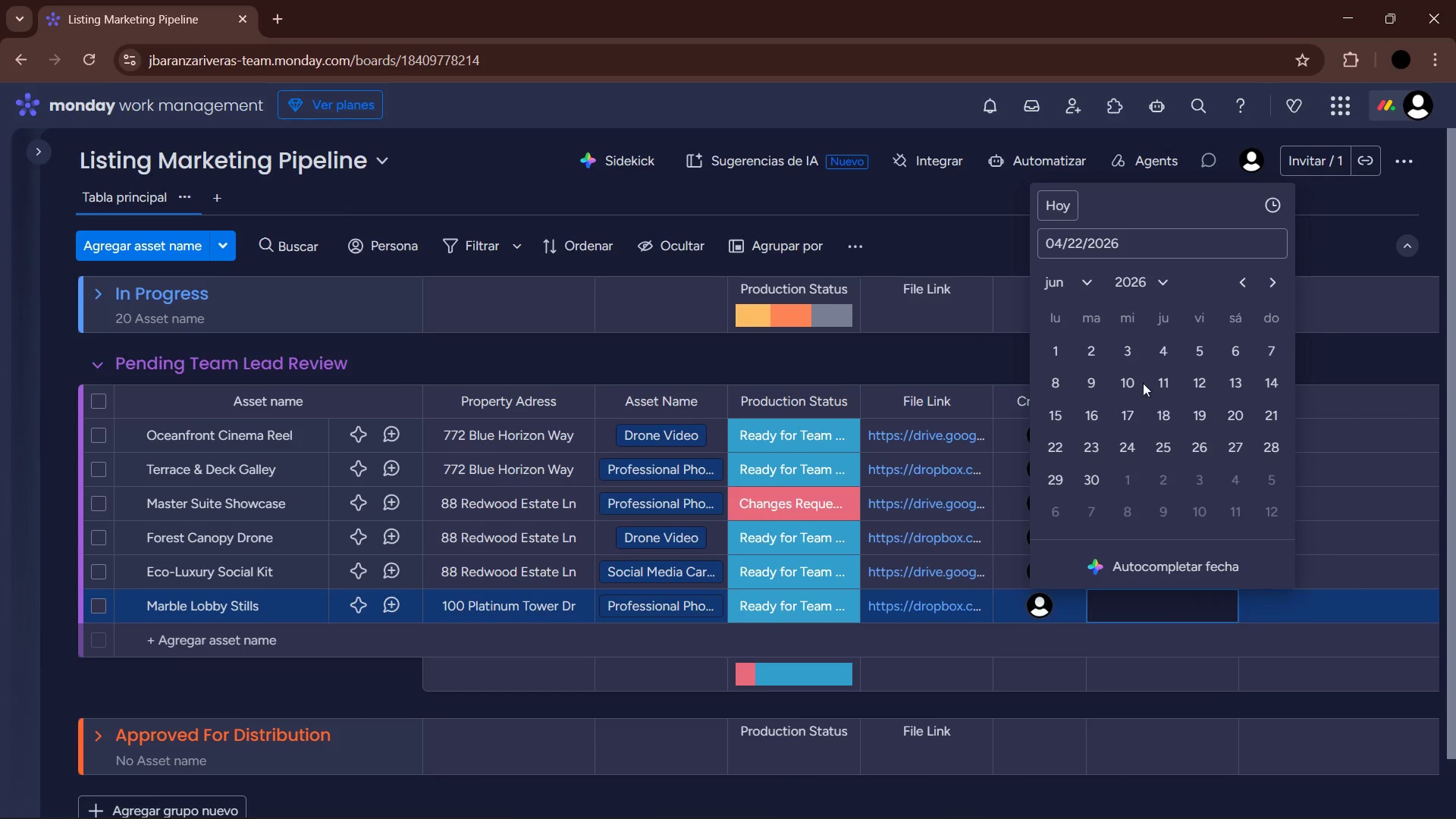 
left_click([1131, 381])
 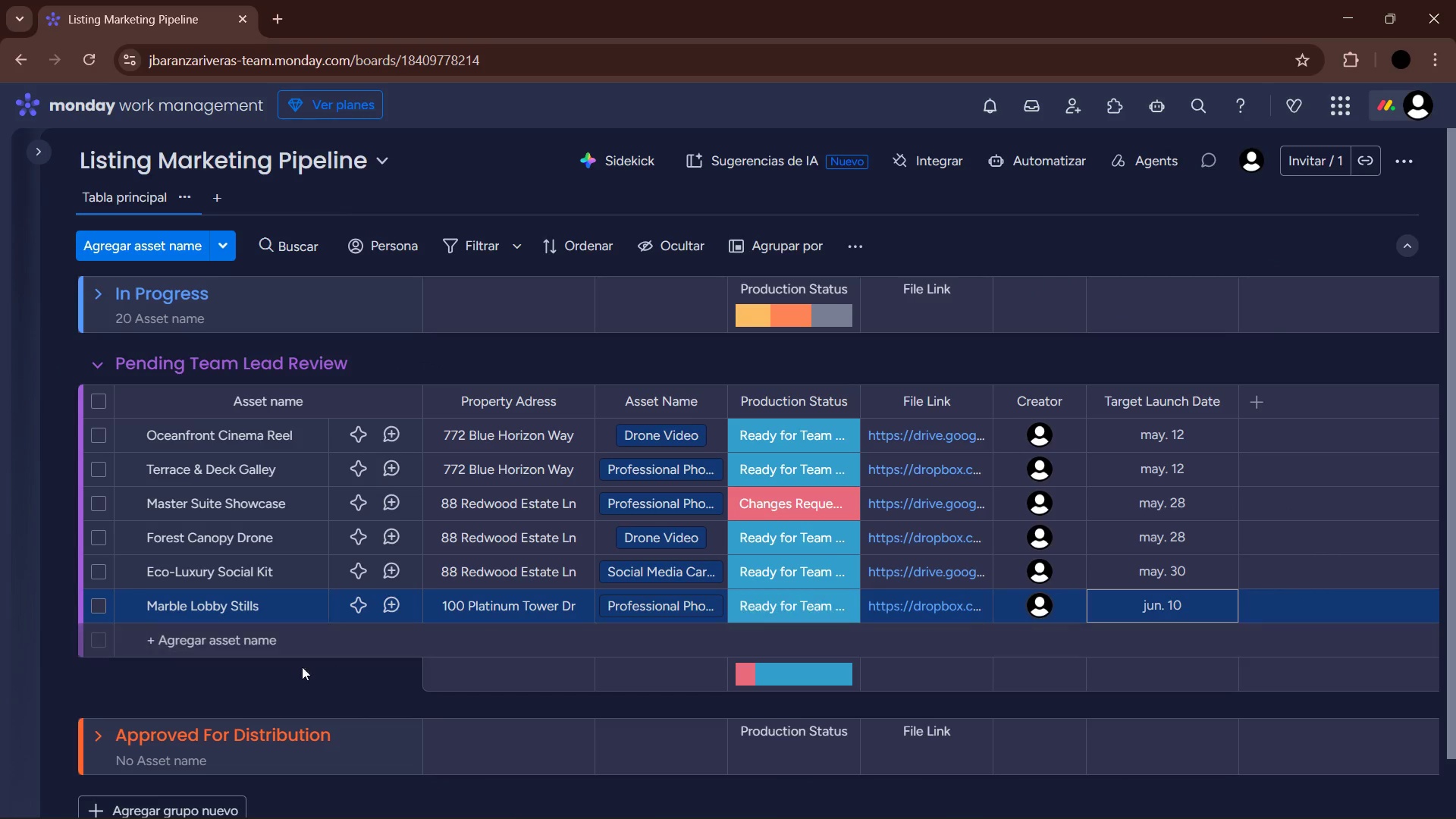 
left_click([300, 648])
 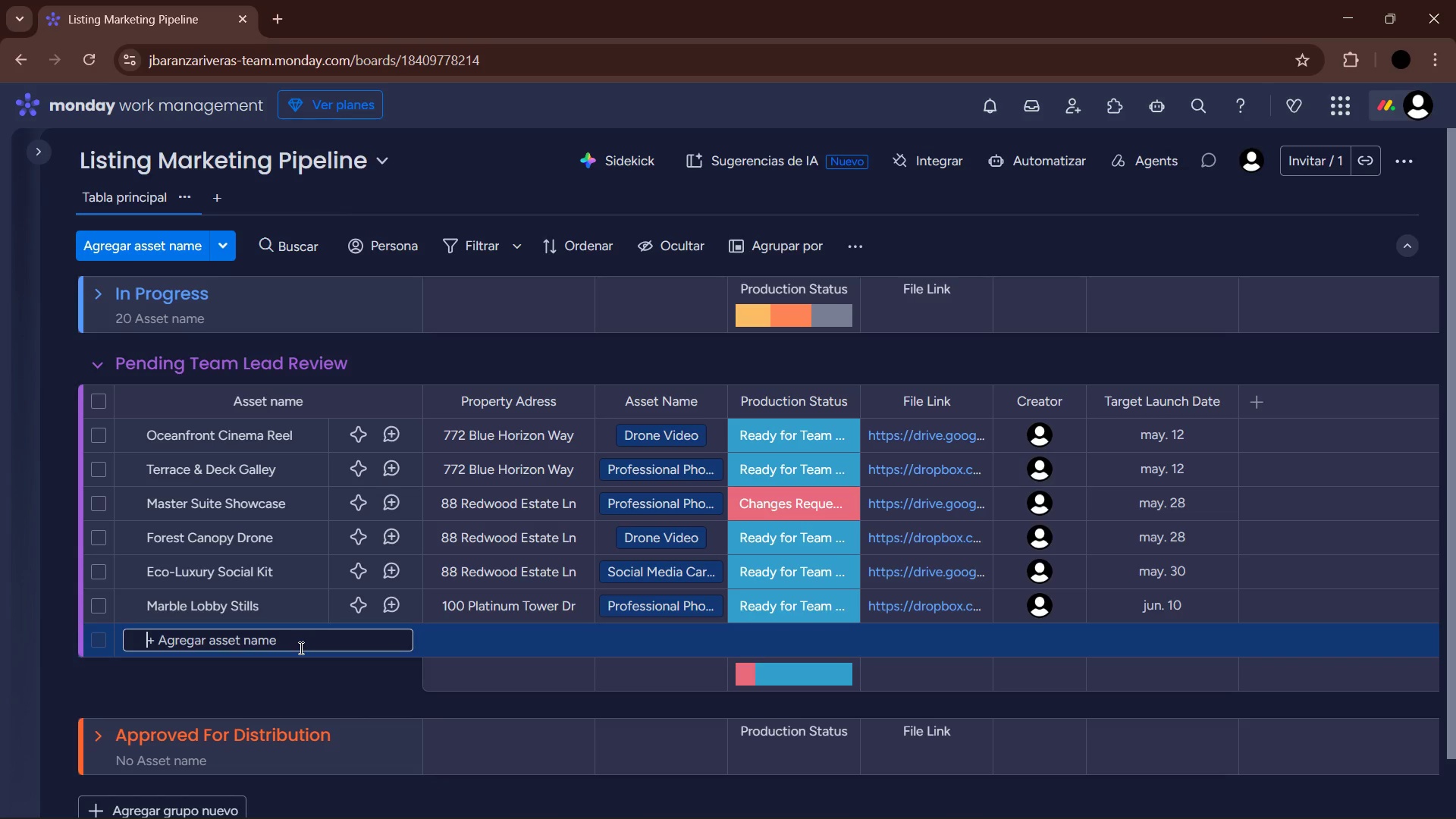 
wait(14.06)
 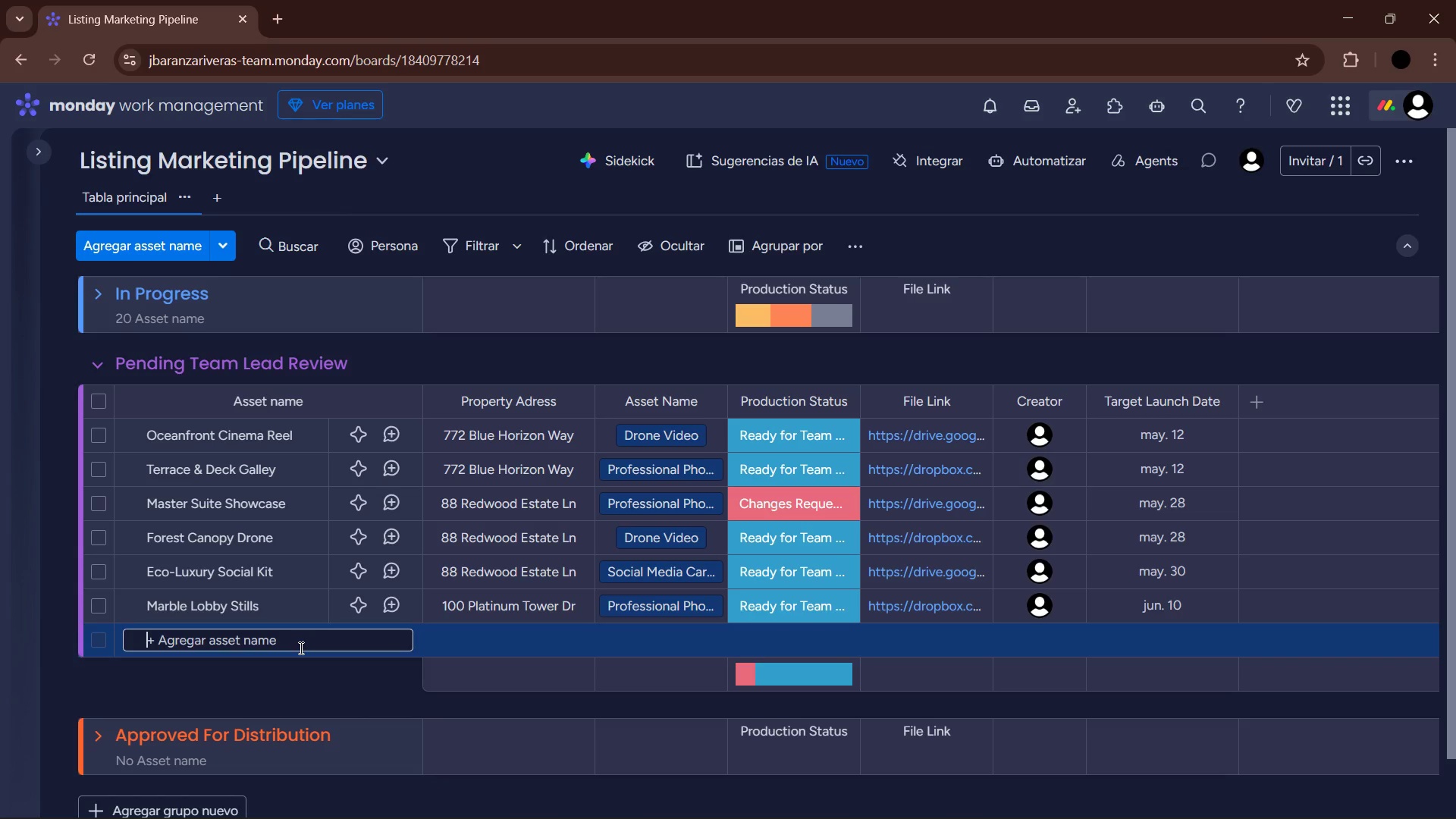 
type(Rooftop Helipad Tour)
 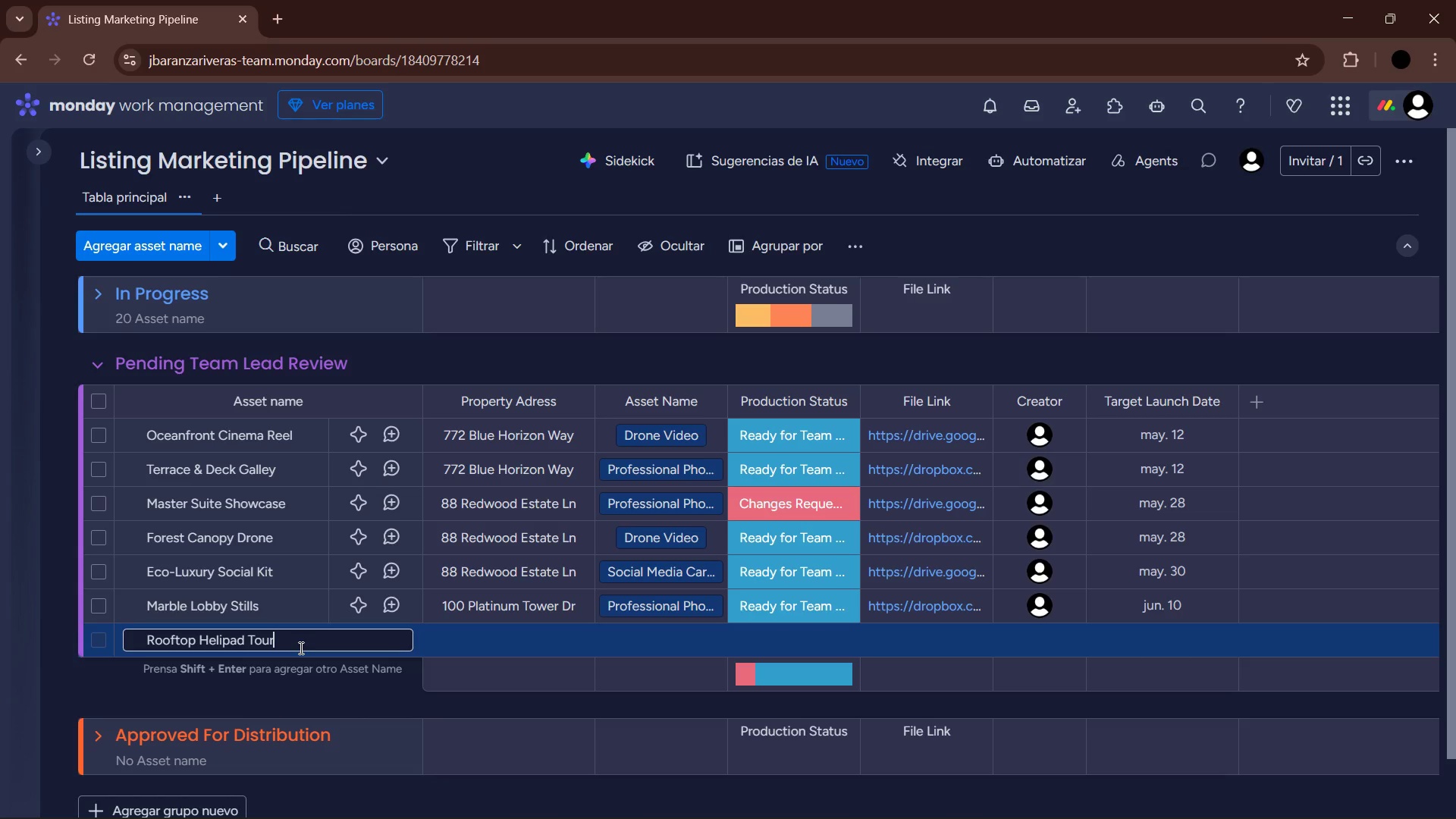 
key(Enter)
 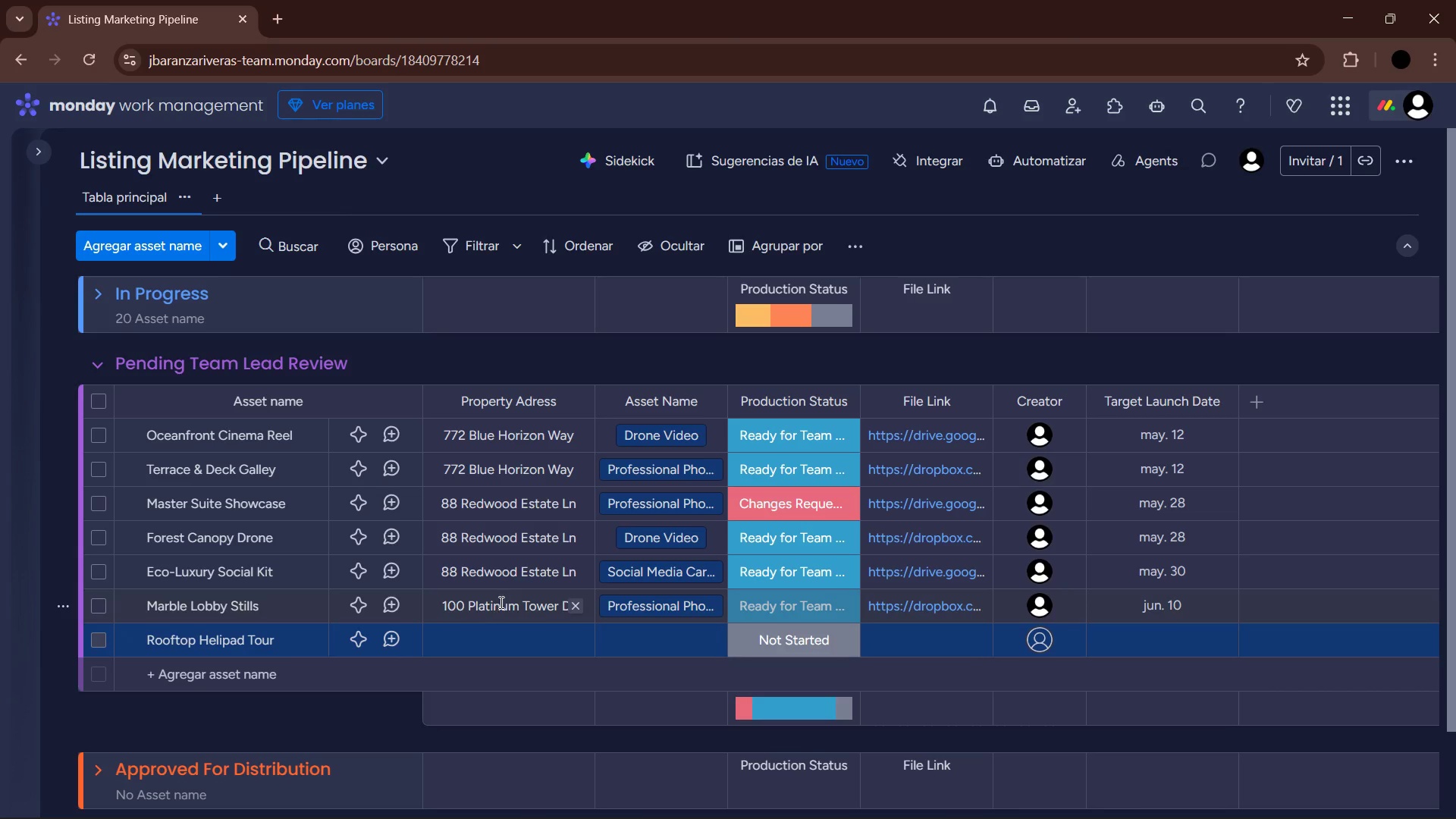 
left_click([462, 643])
 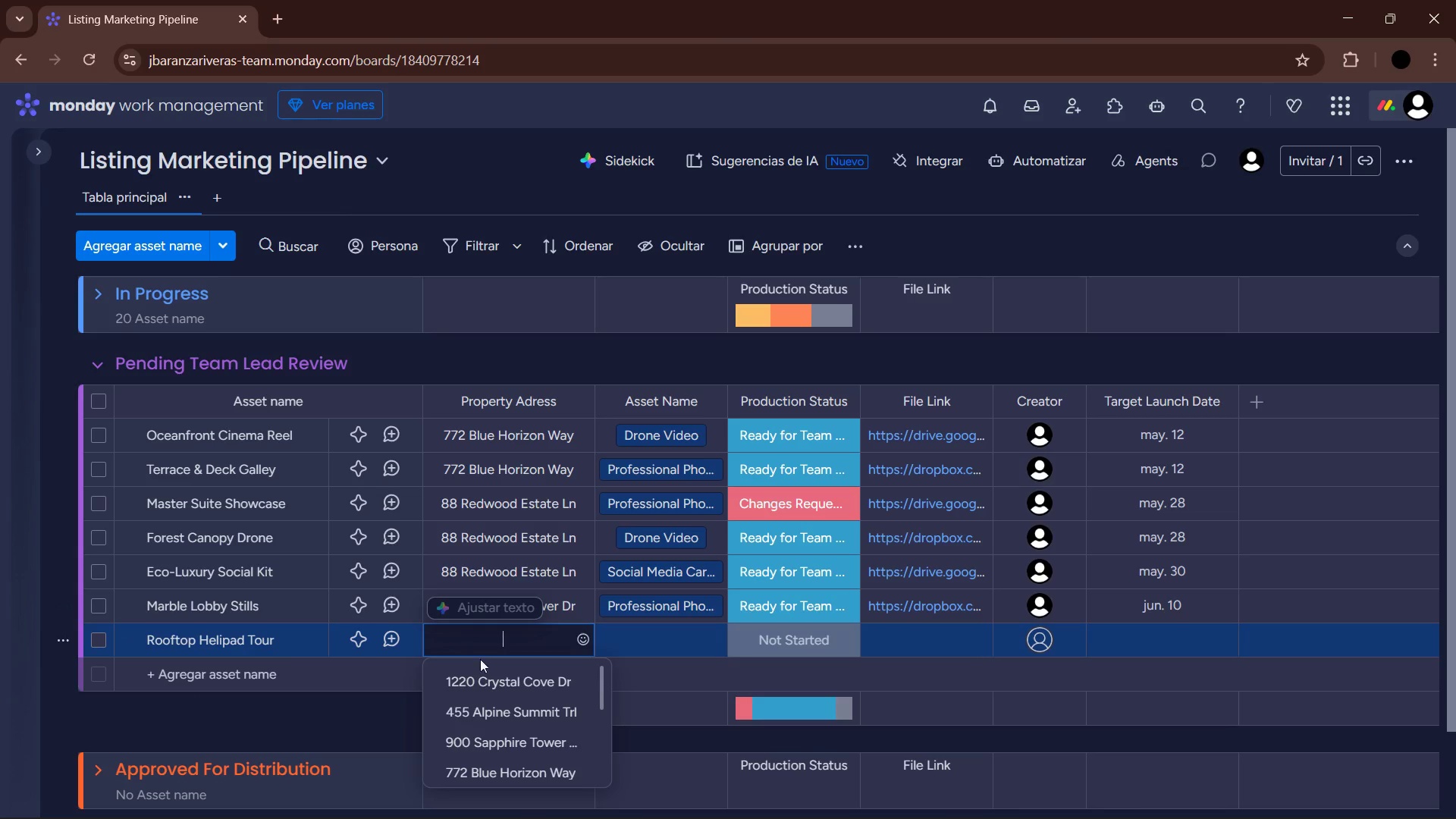 
scroll: coordinate [521, 735], scroll_direction: down, amount: 7.0
 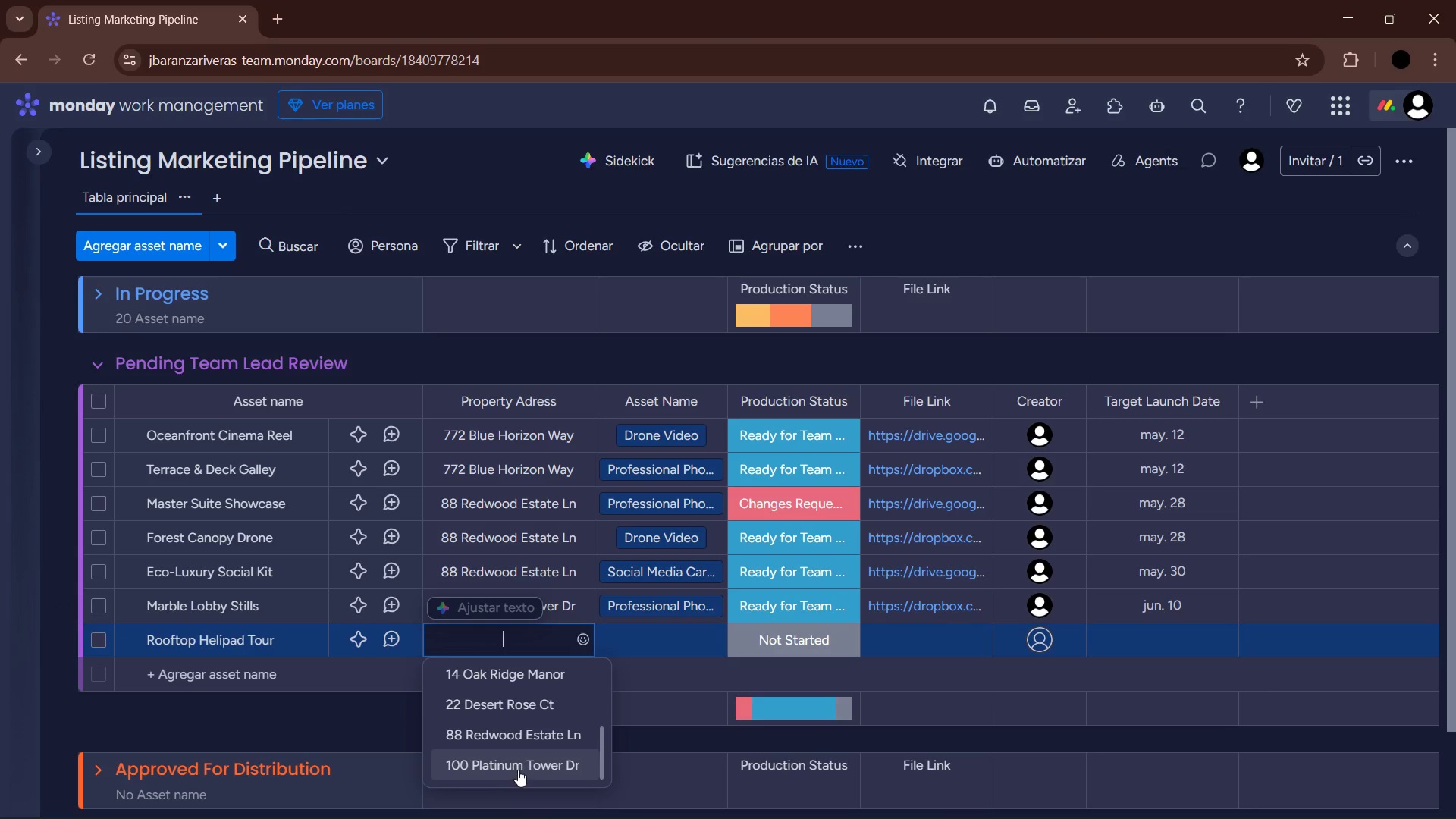 
left_click([519, 767])
 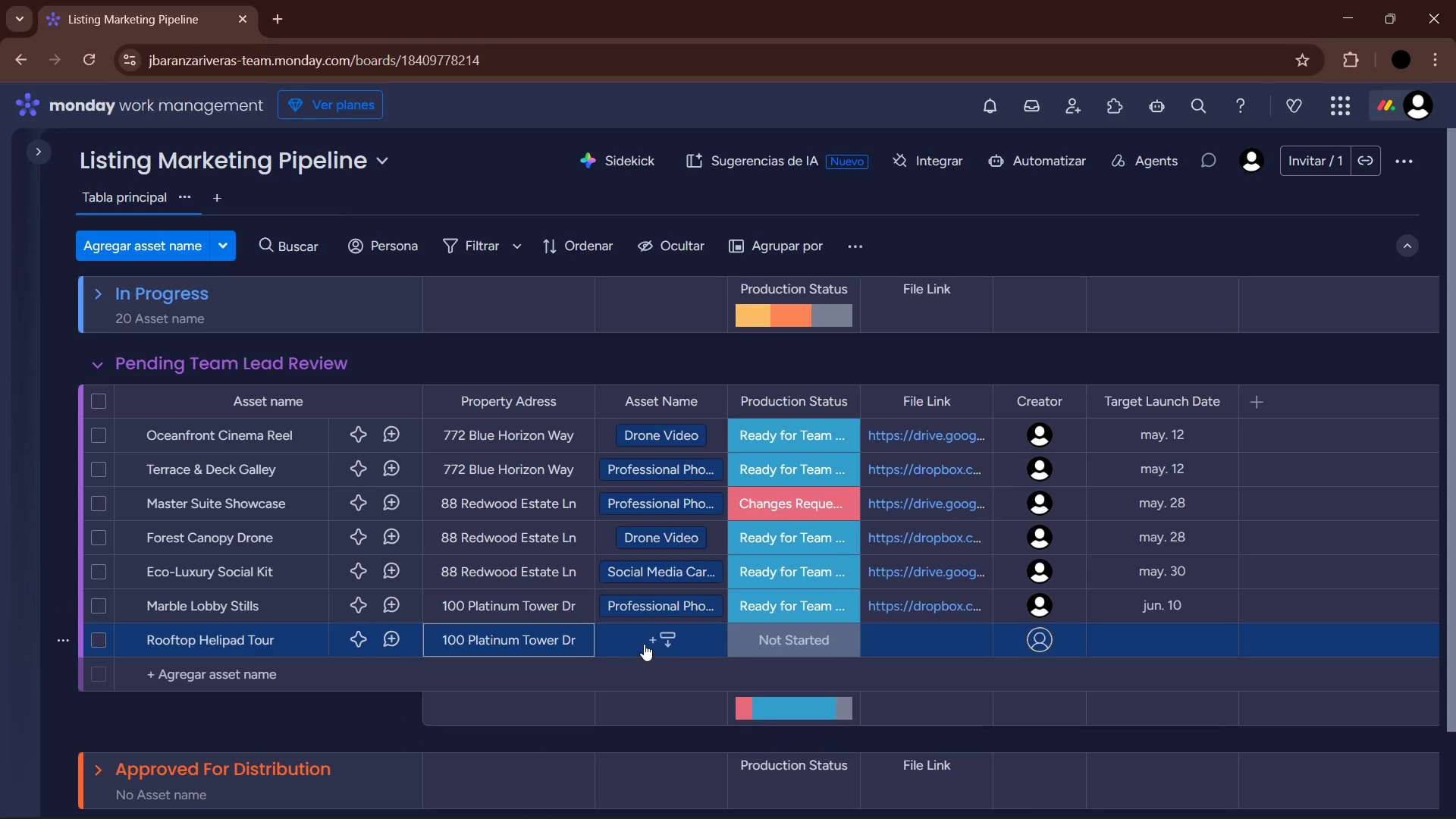 
left_click([644, 644])
 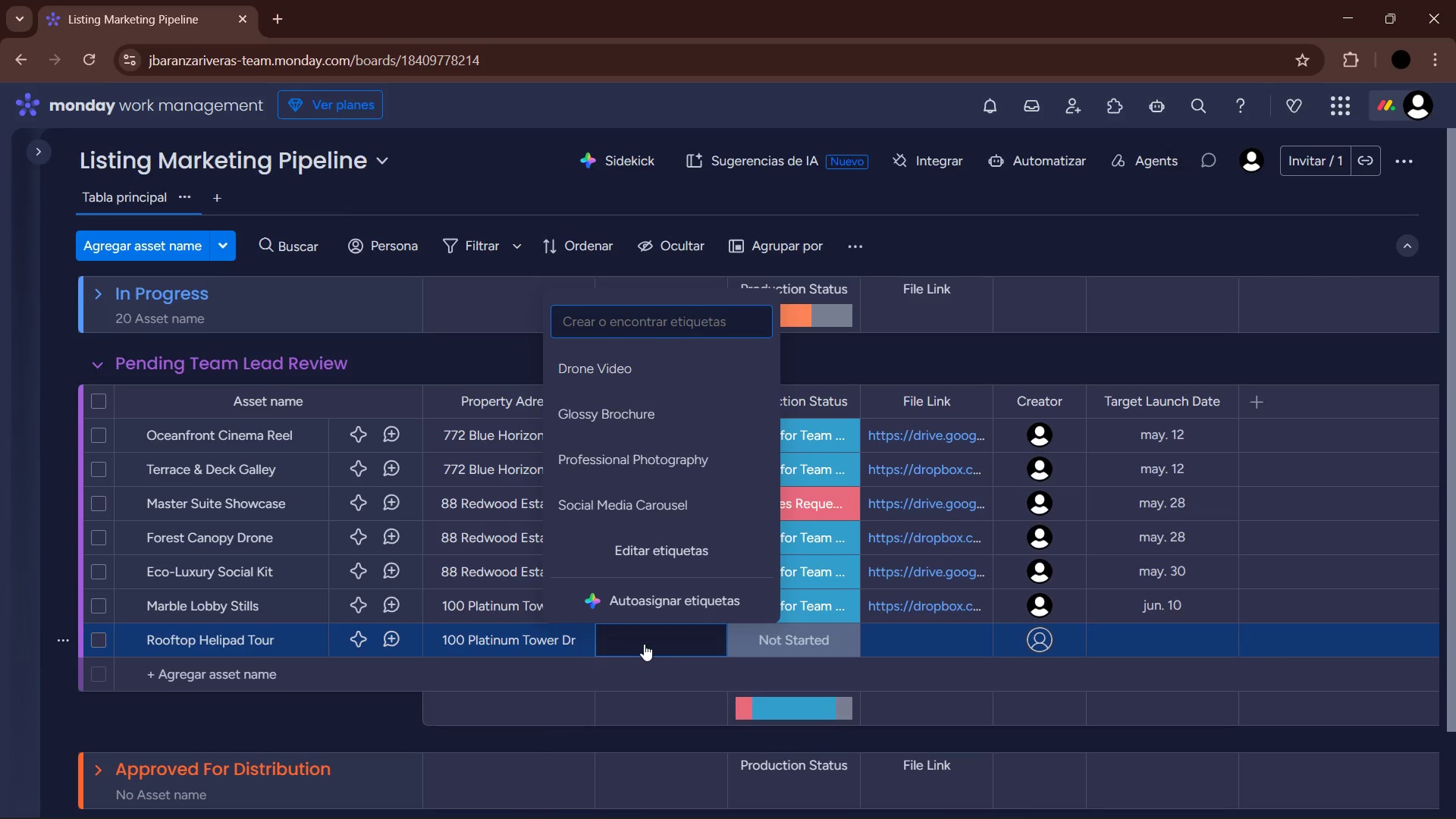 
left_click([635, 377])
 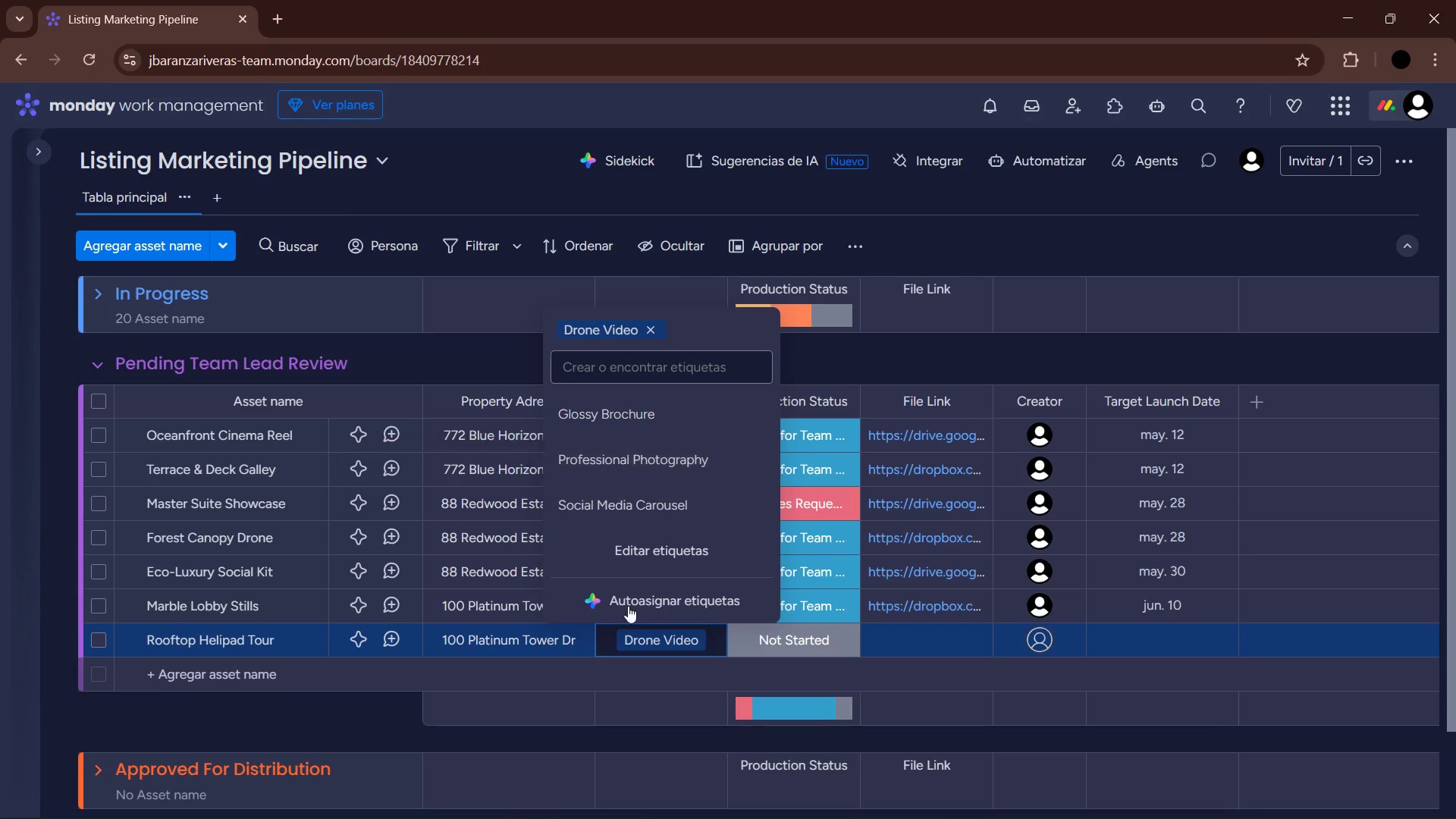 
left_click([331, 708])
 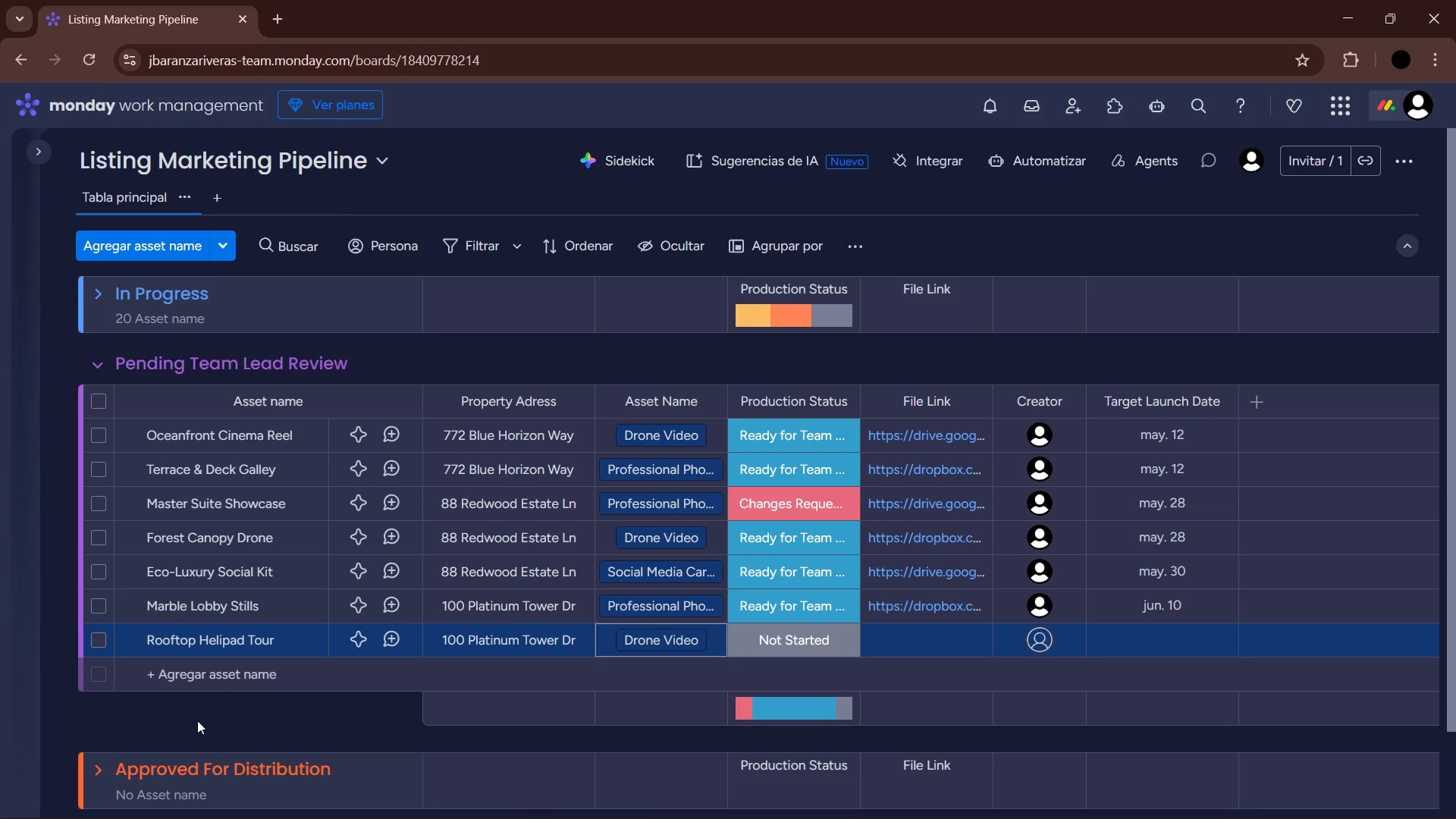 
wait(7.64)
 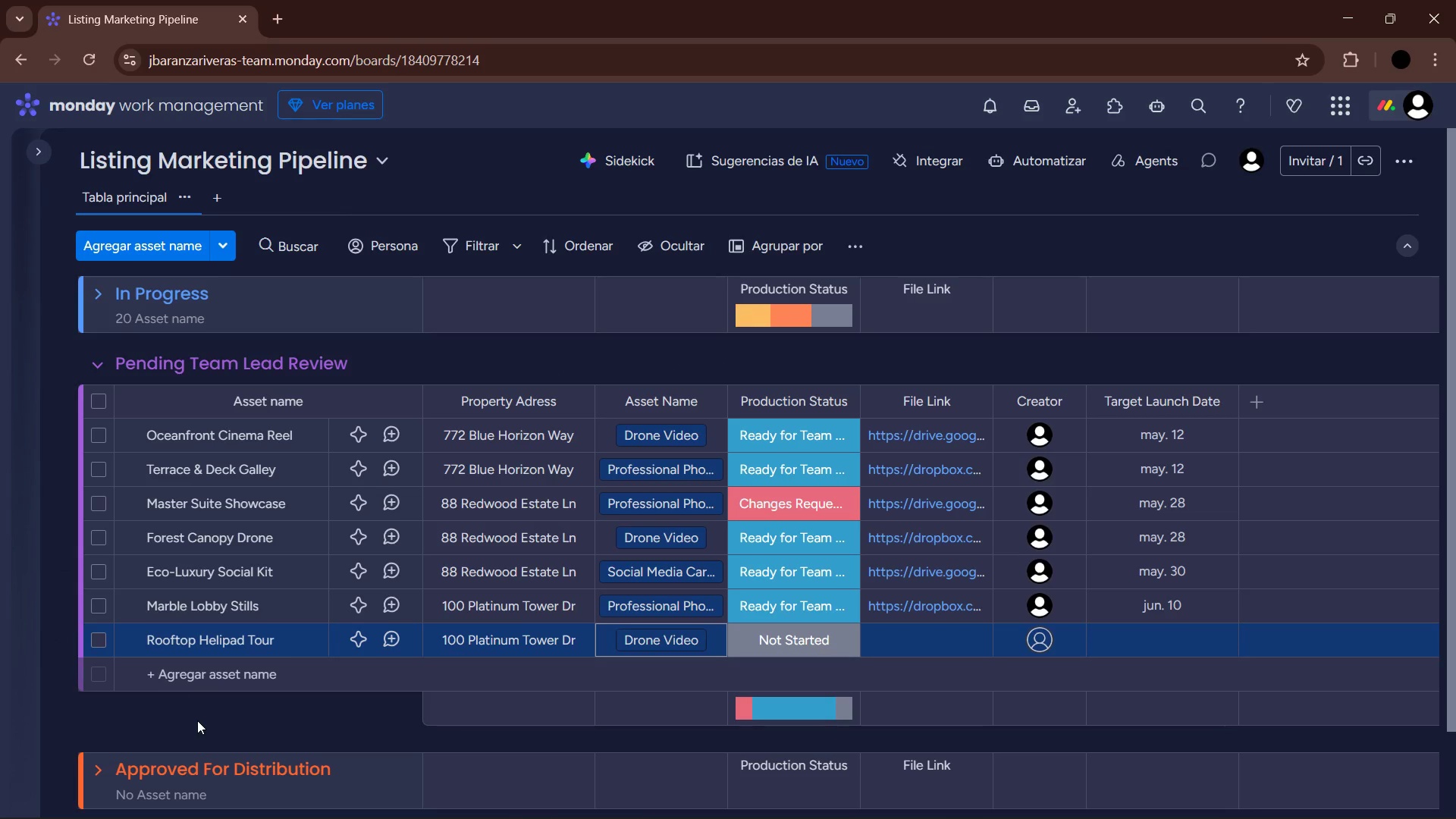 
left_click([811, 633])
 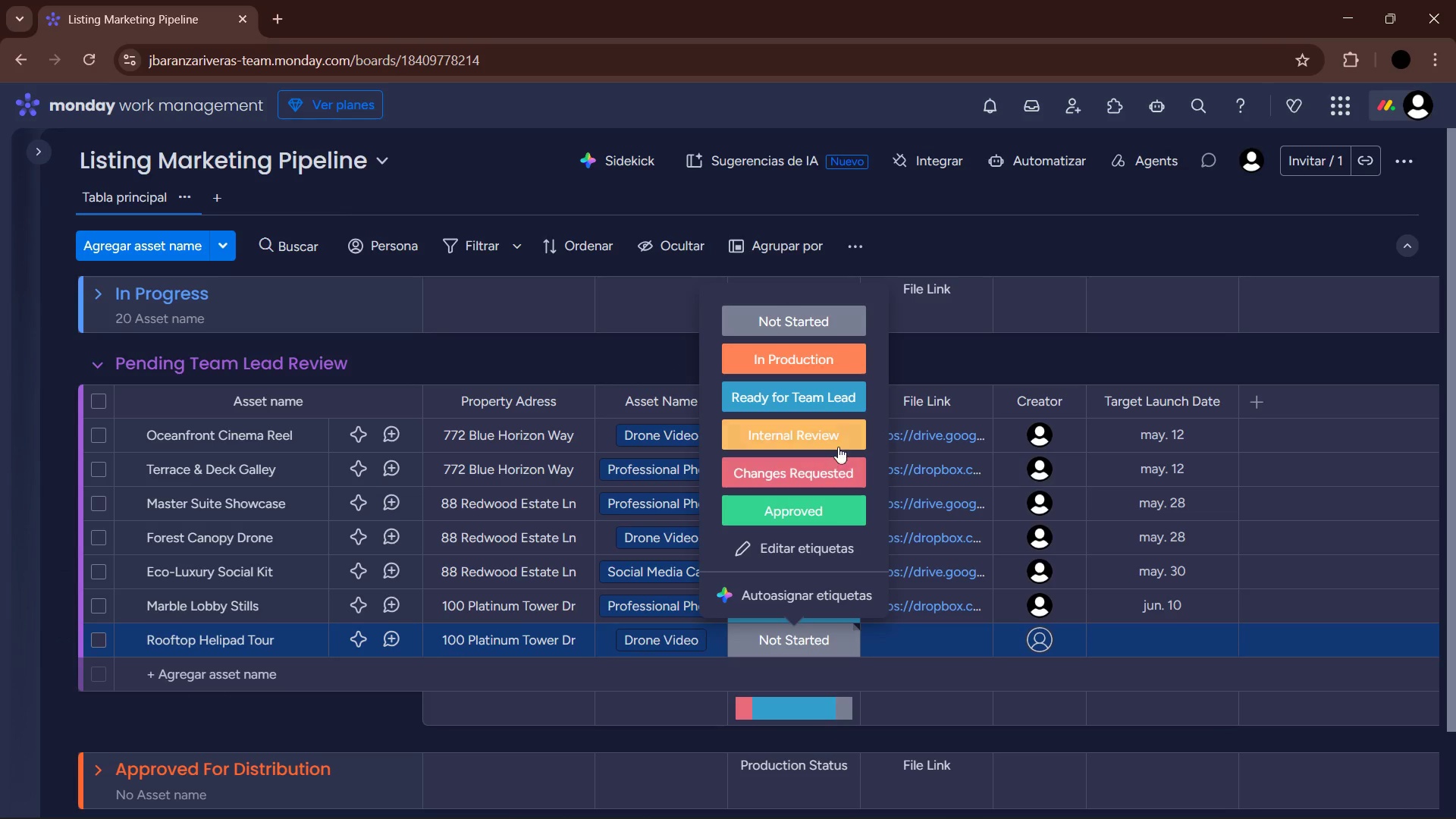 
left_click([817, 481])
 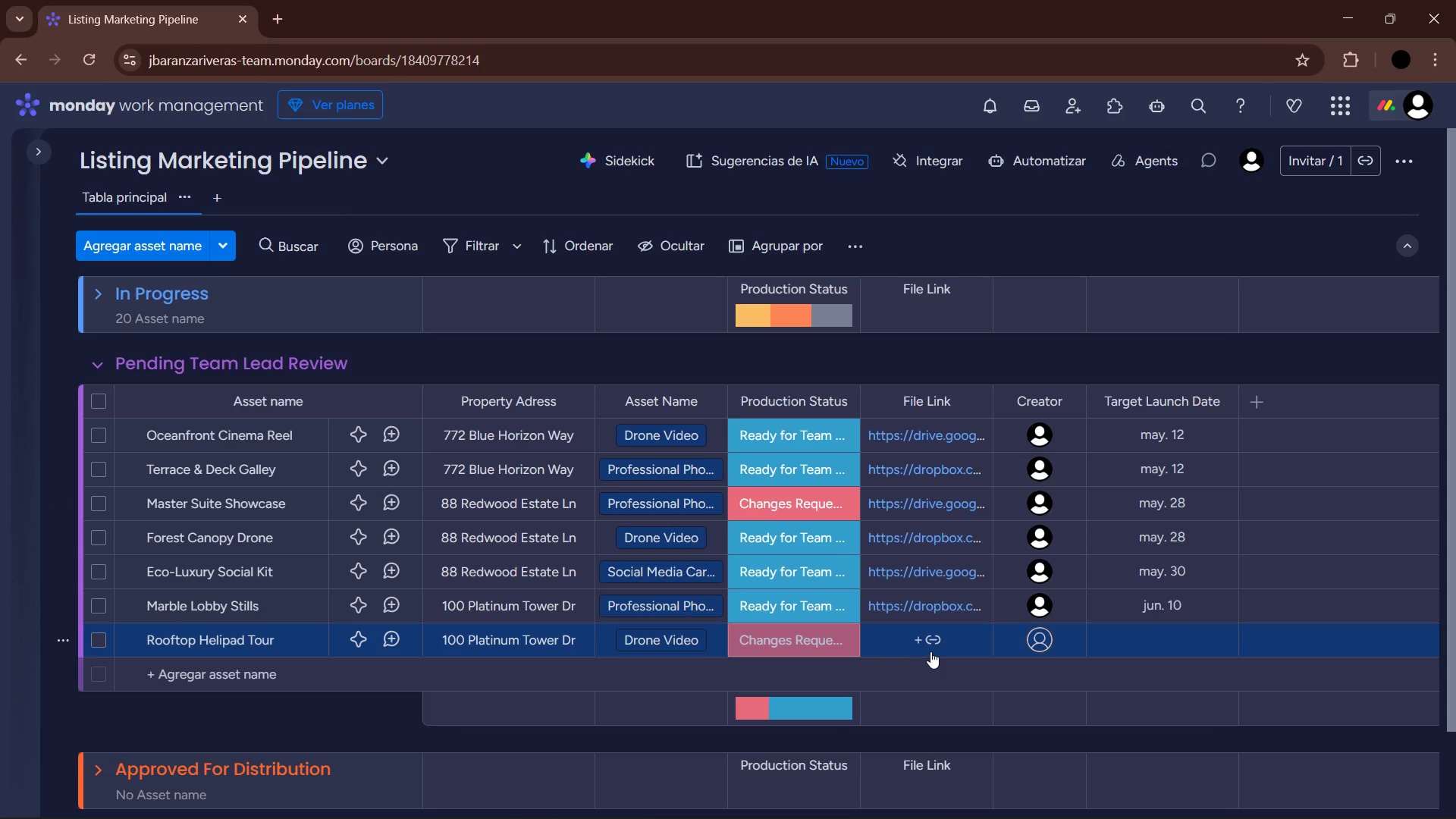 
left_click([931, 645])
 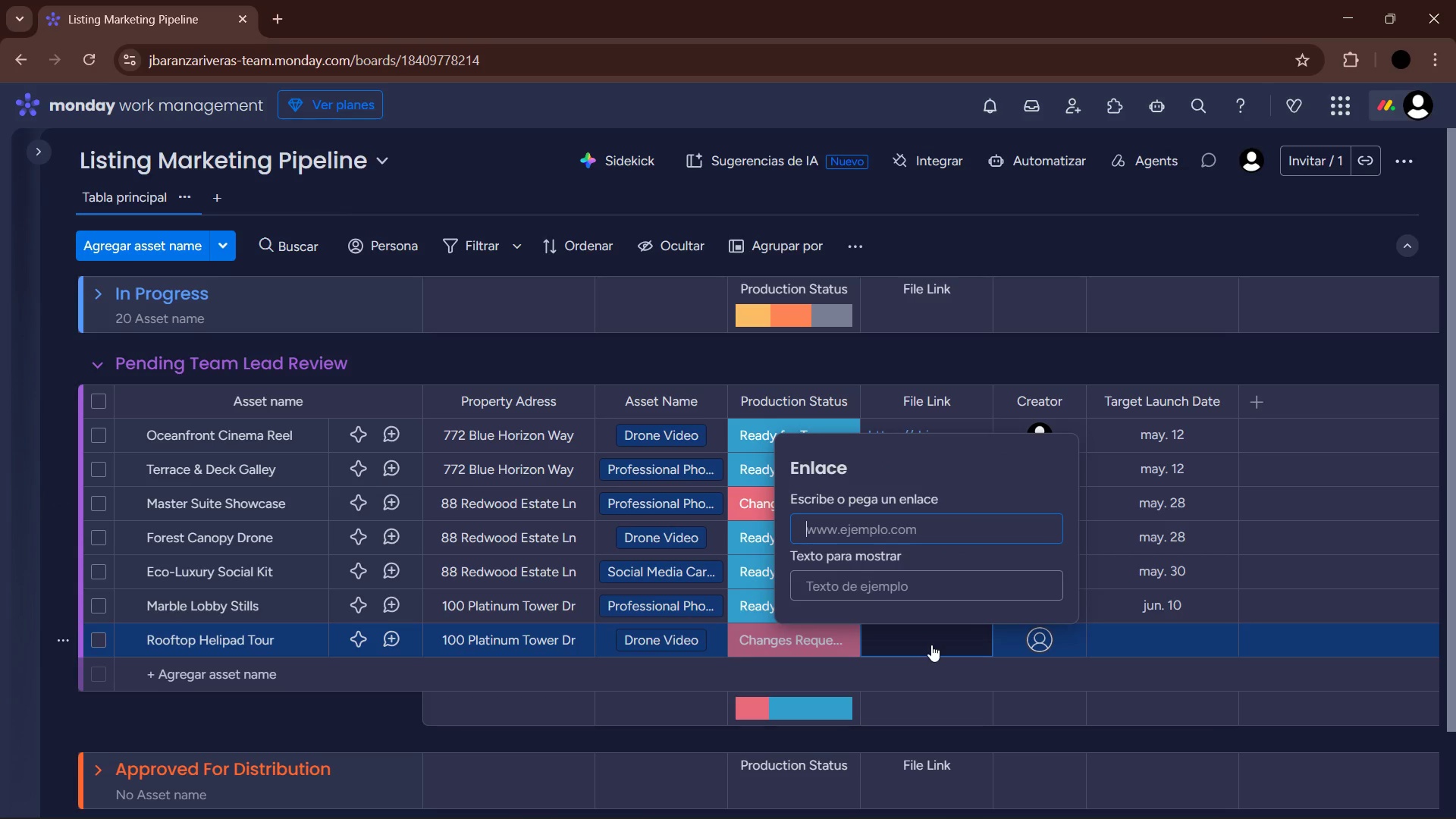 
type(drive.google.com&f&)
 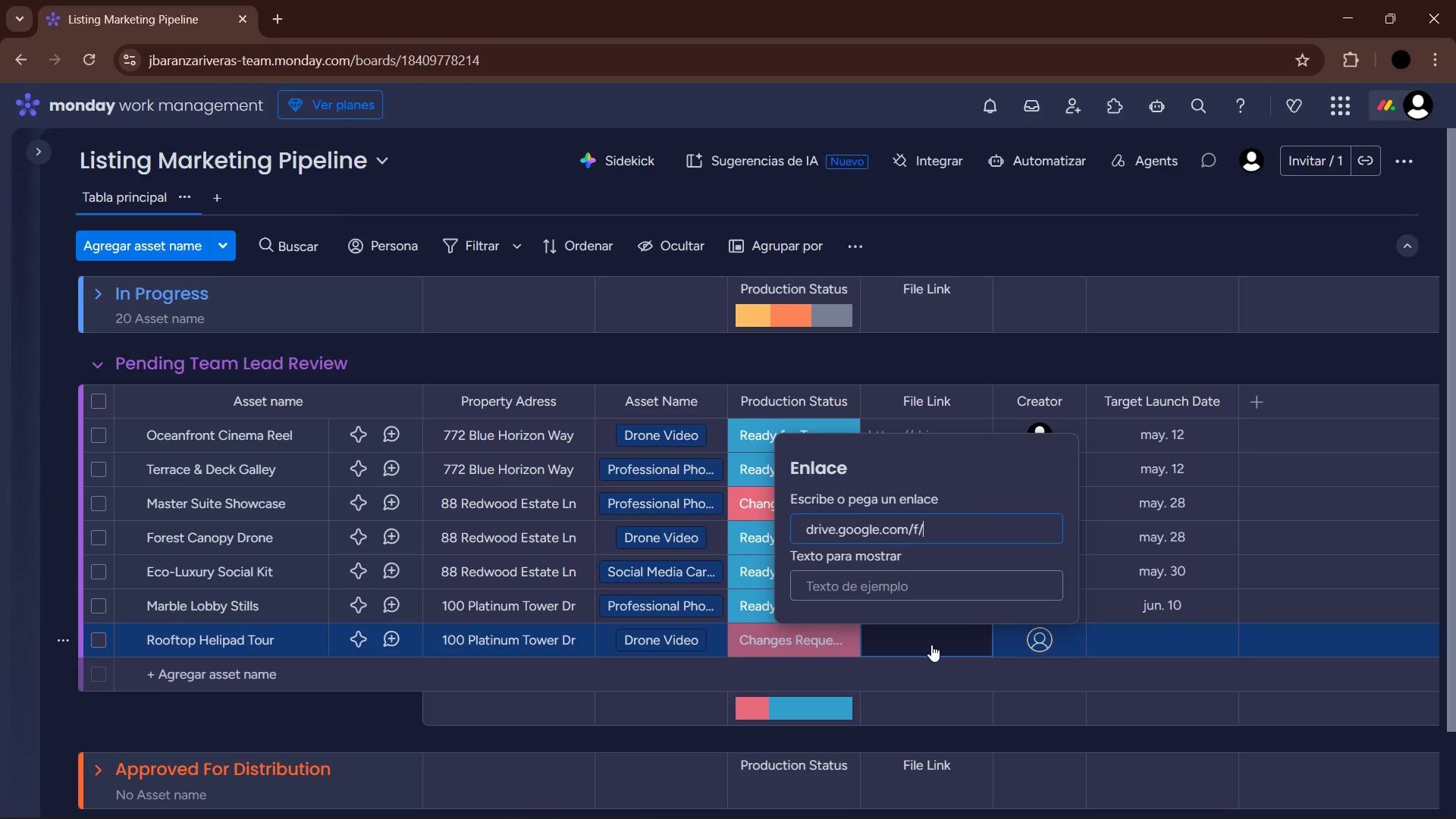 
type(plat-27)
 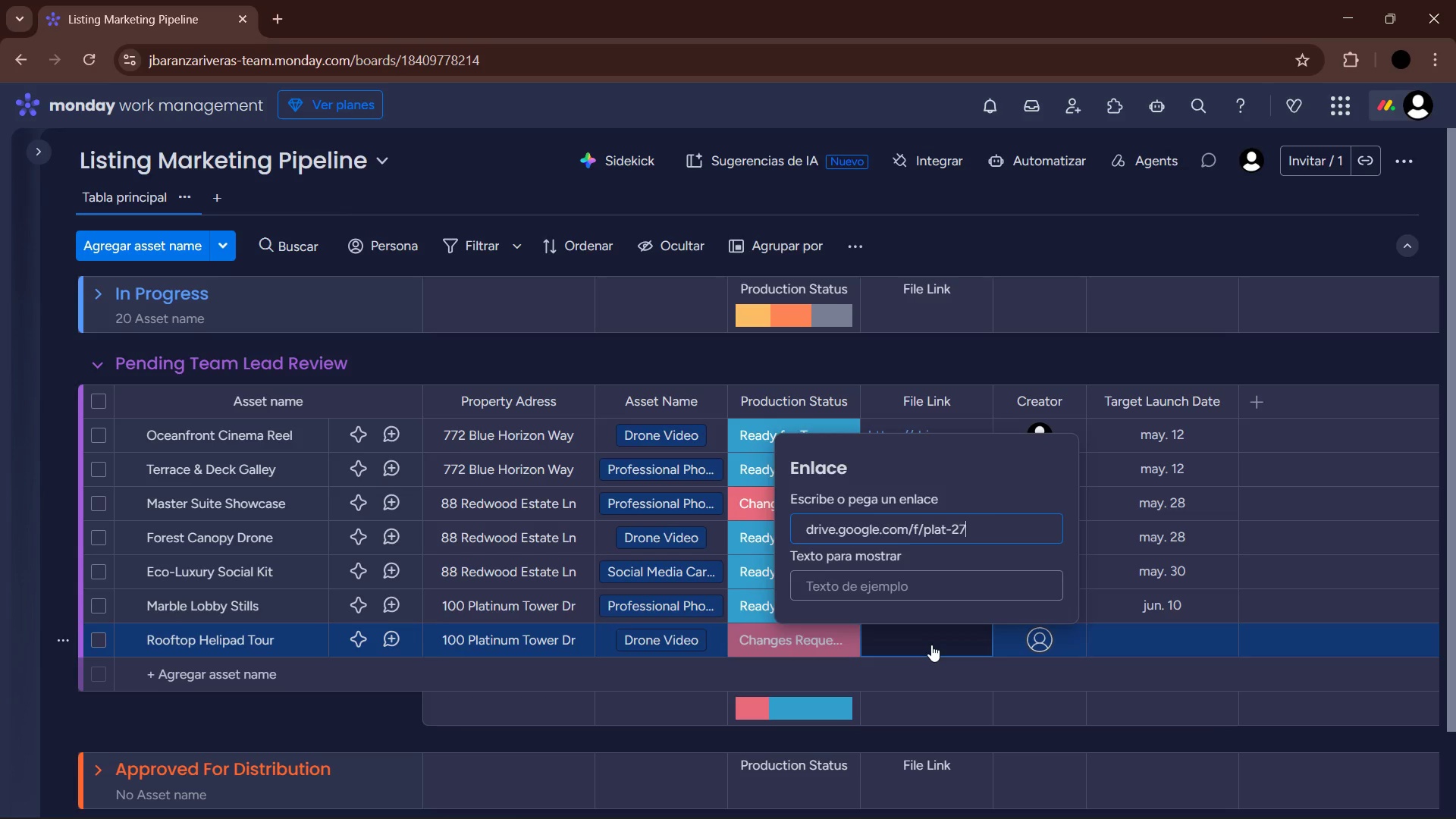 
key(Enter)
 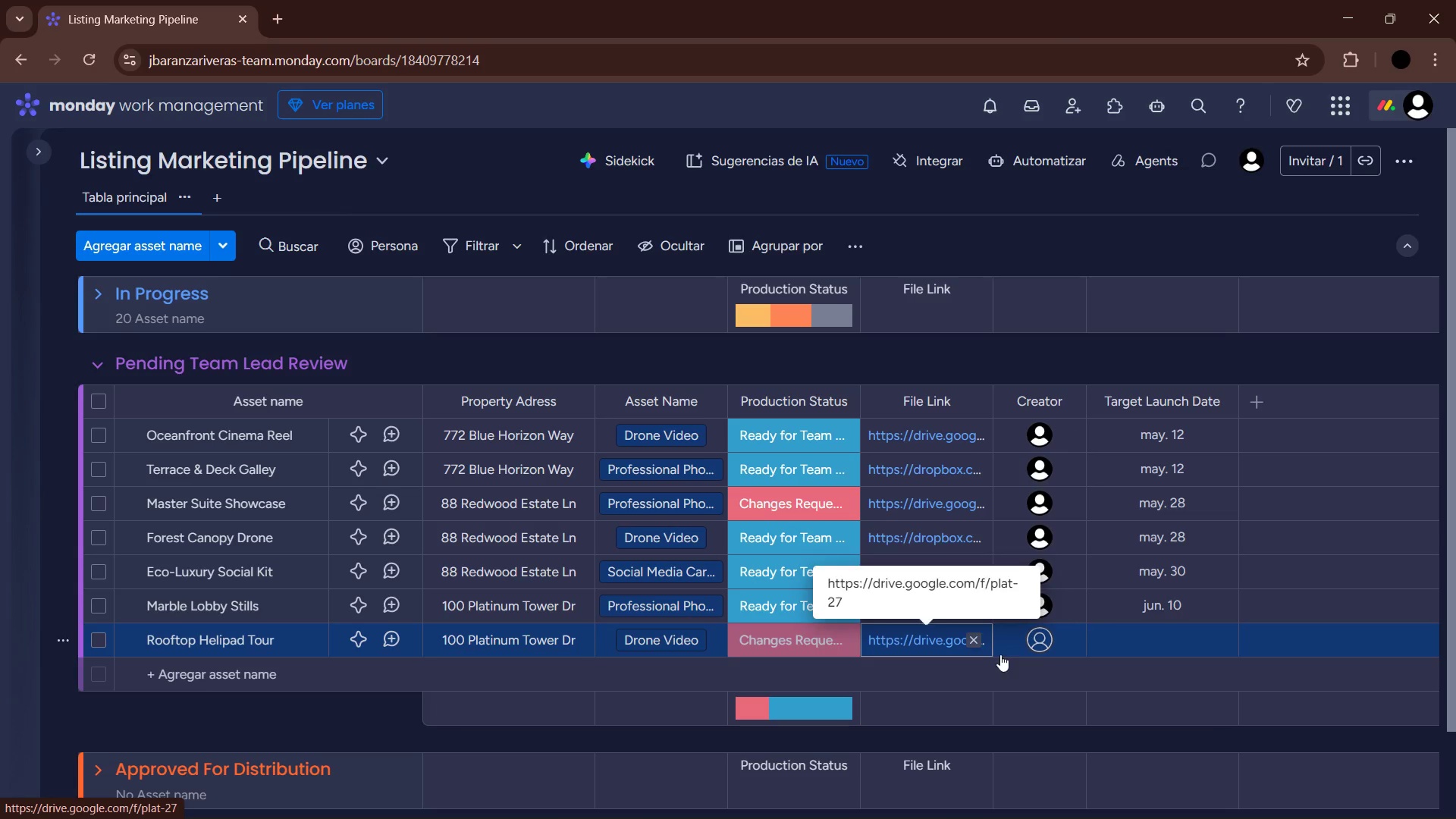 
left_click([1033, 648])
 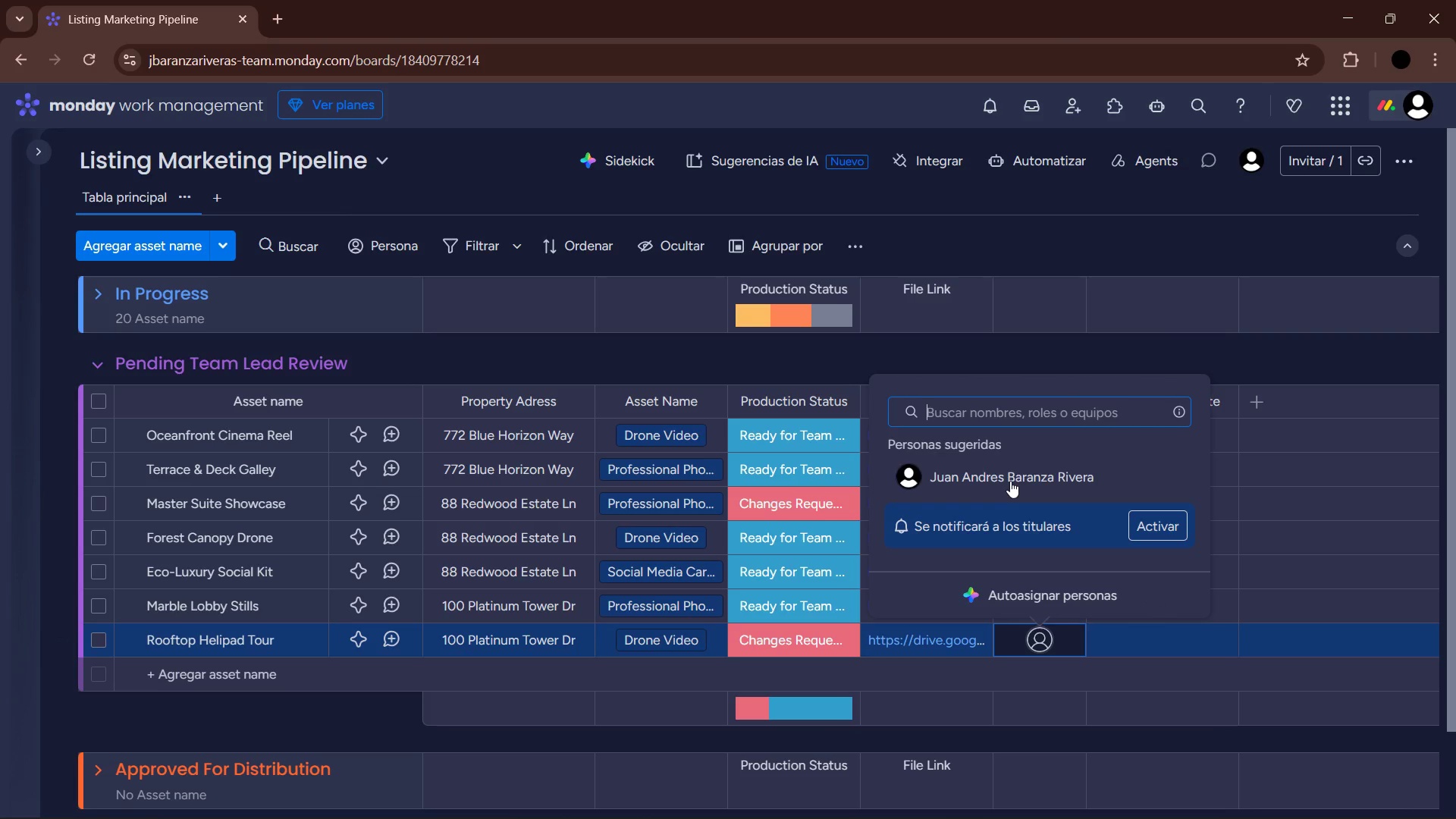 
left_click([1010, 475])
 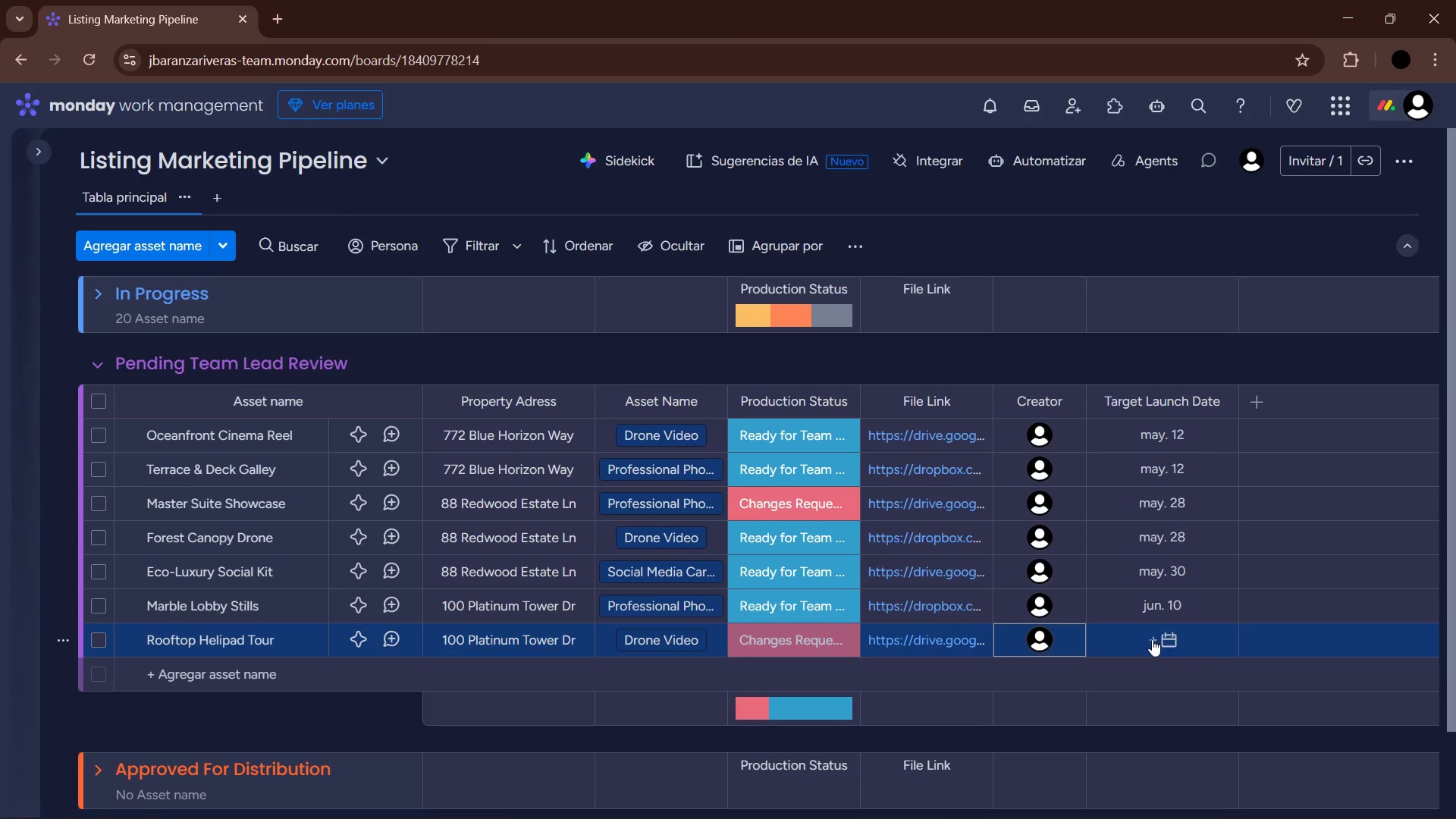 
left_click([1152, 639])
 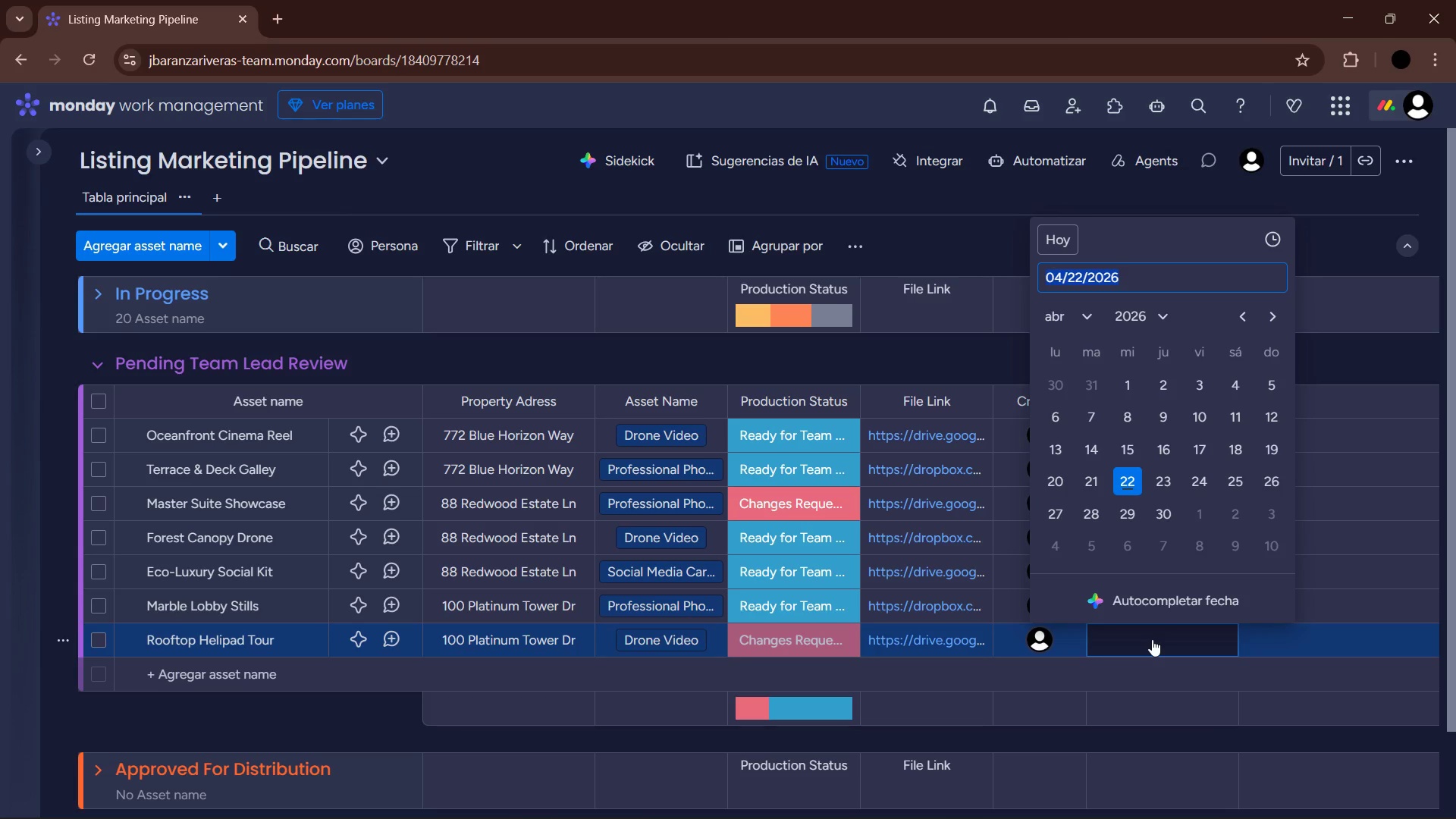 
left_click([1056, 317])
 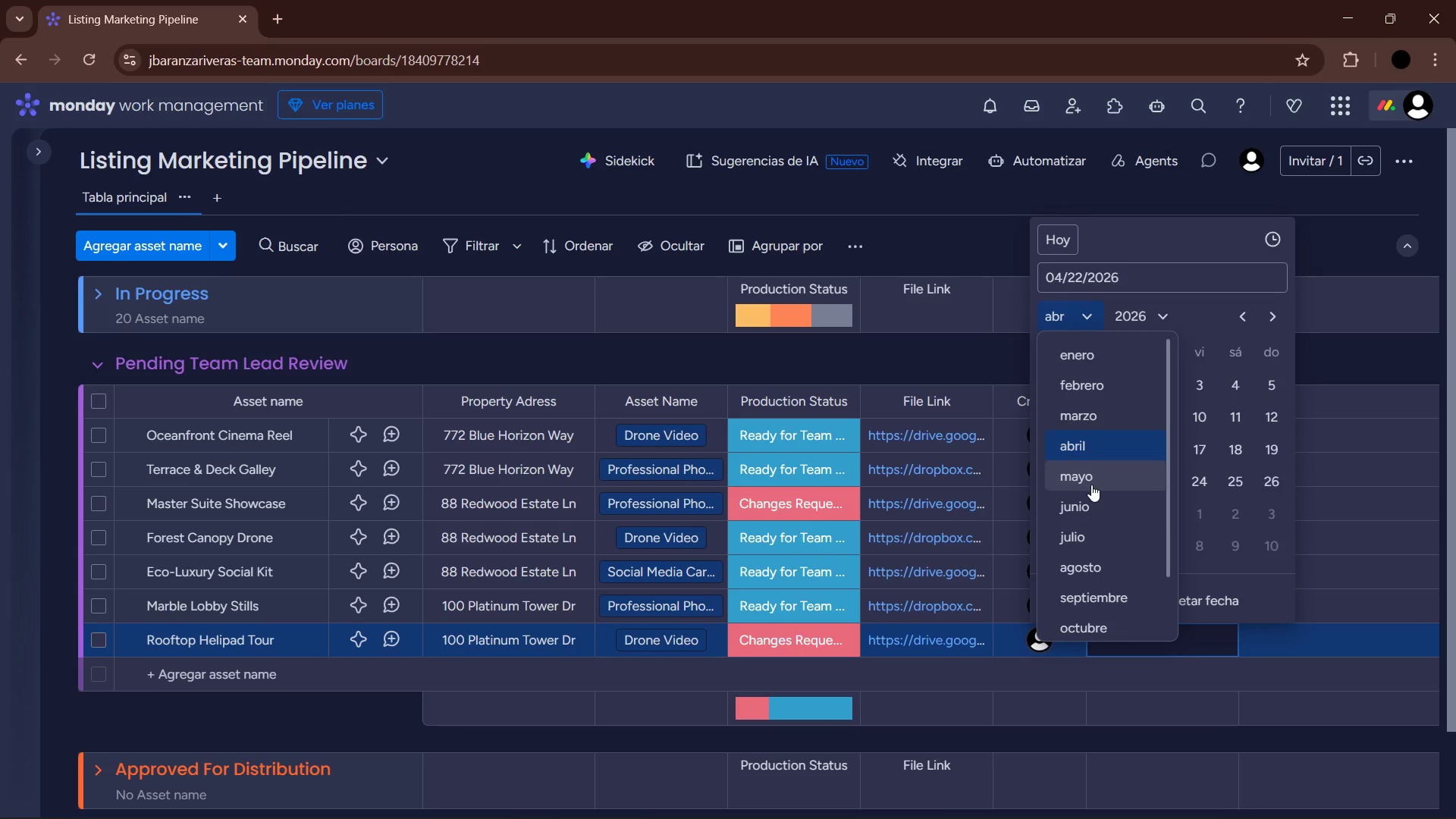 
left_click([1088, 515])
 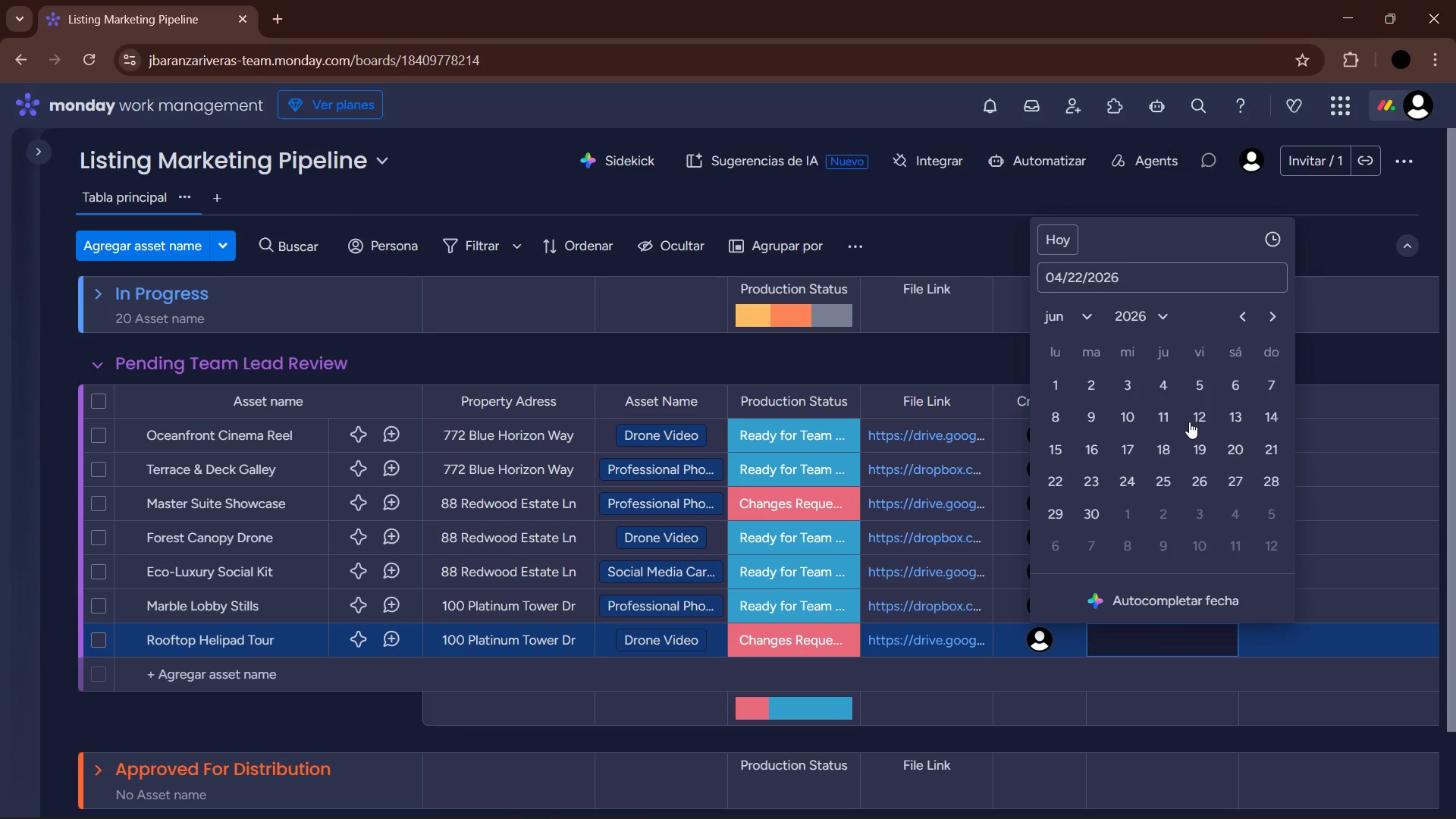 
left_click([1197, 419])
 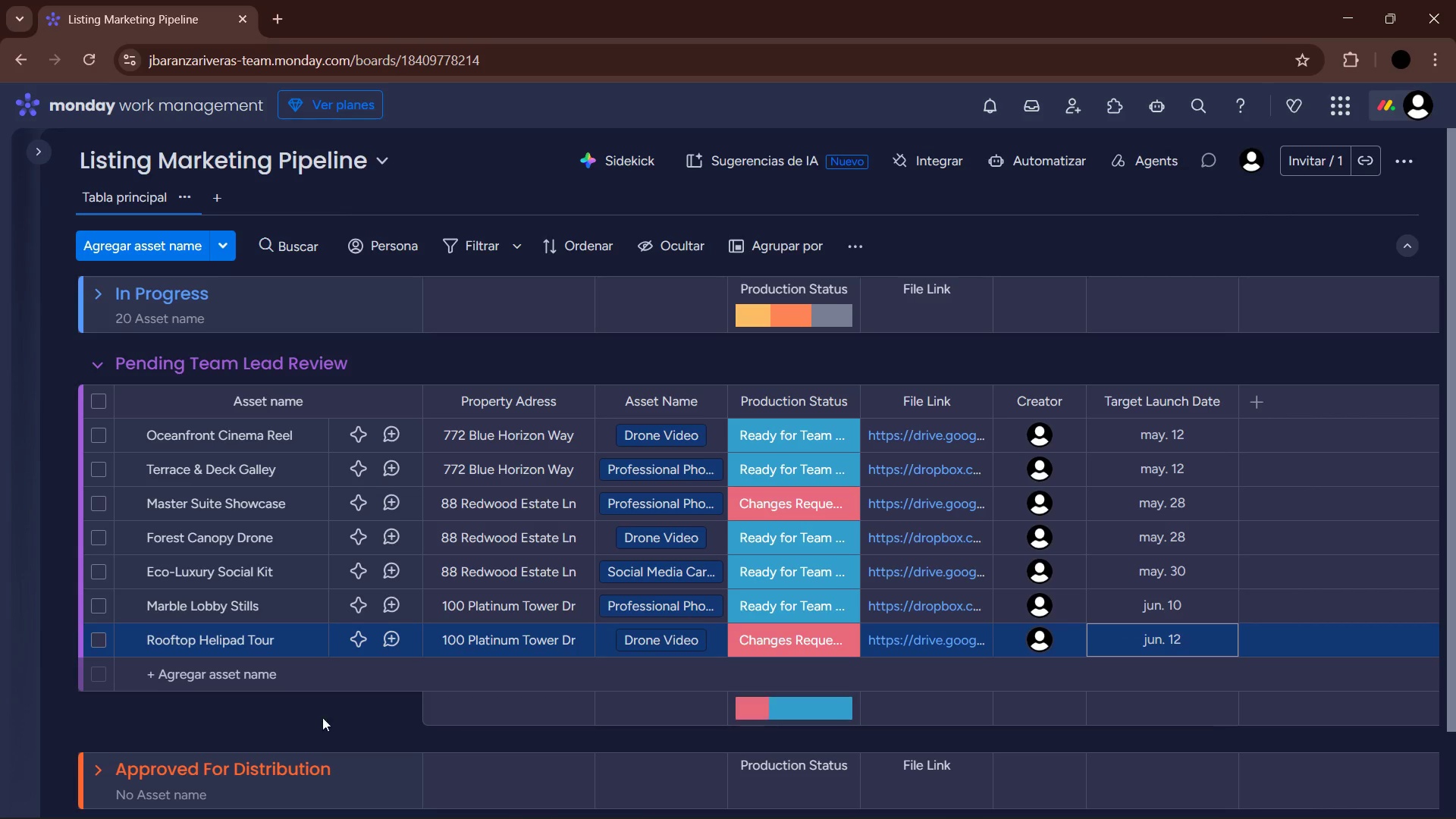 
left_click([330, 679])
 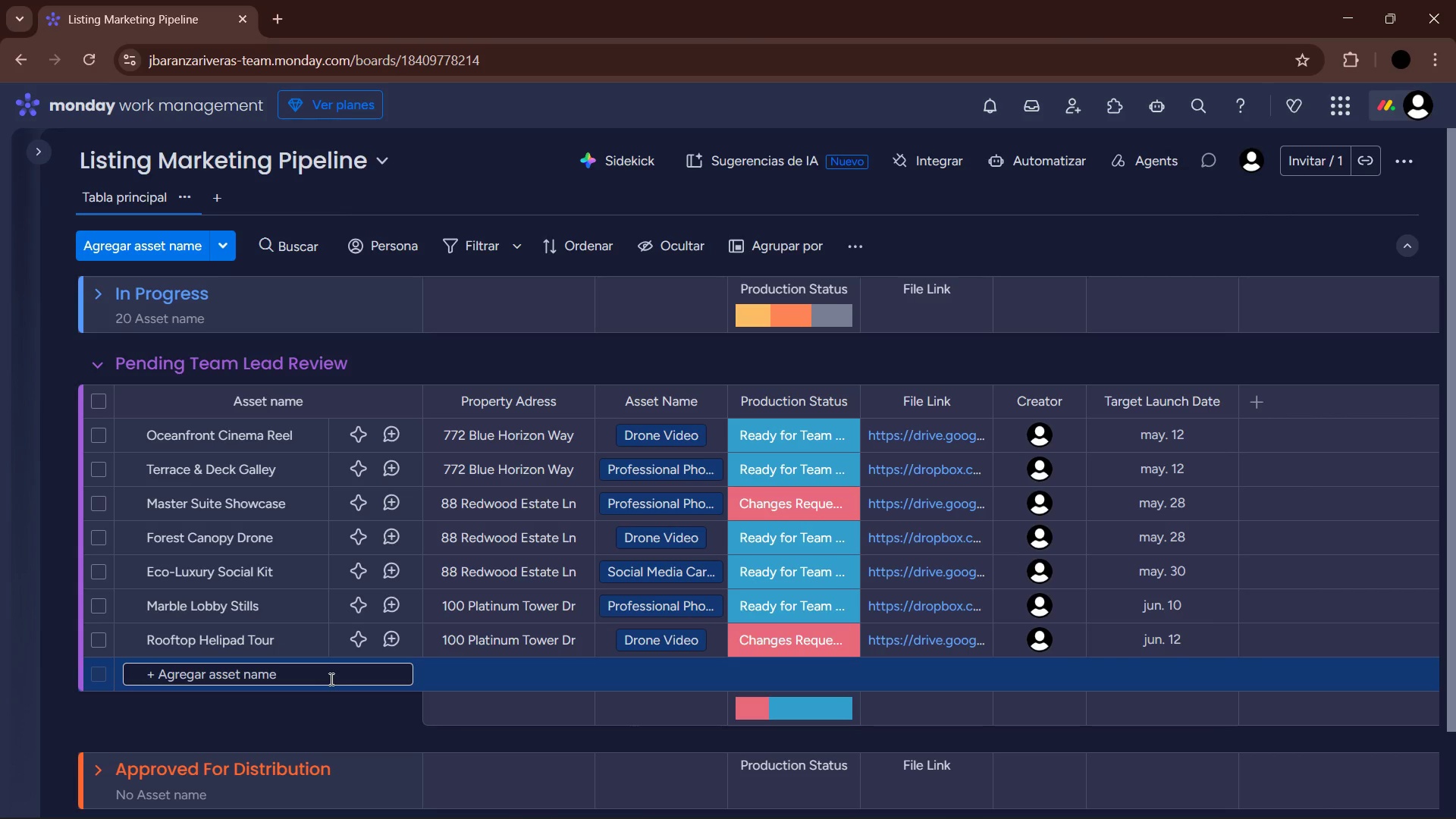 
type(Modern Executive Fkl)
key(Backspace)
key(Backspace)
type(lyer )
 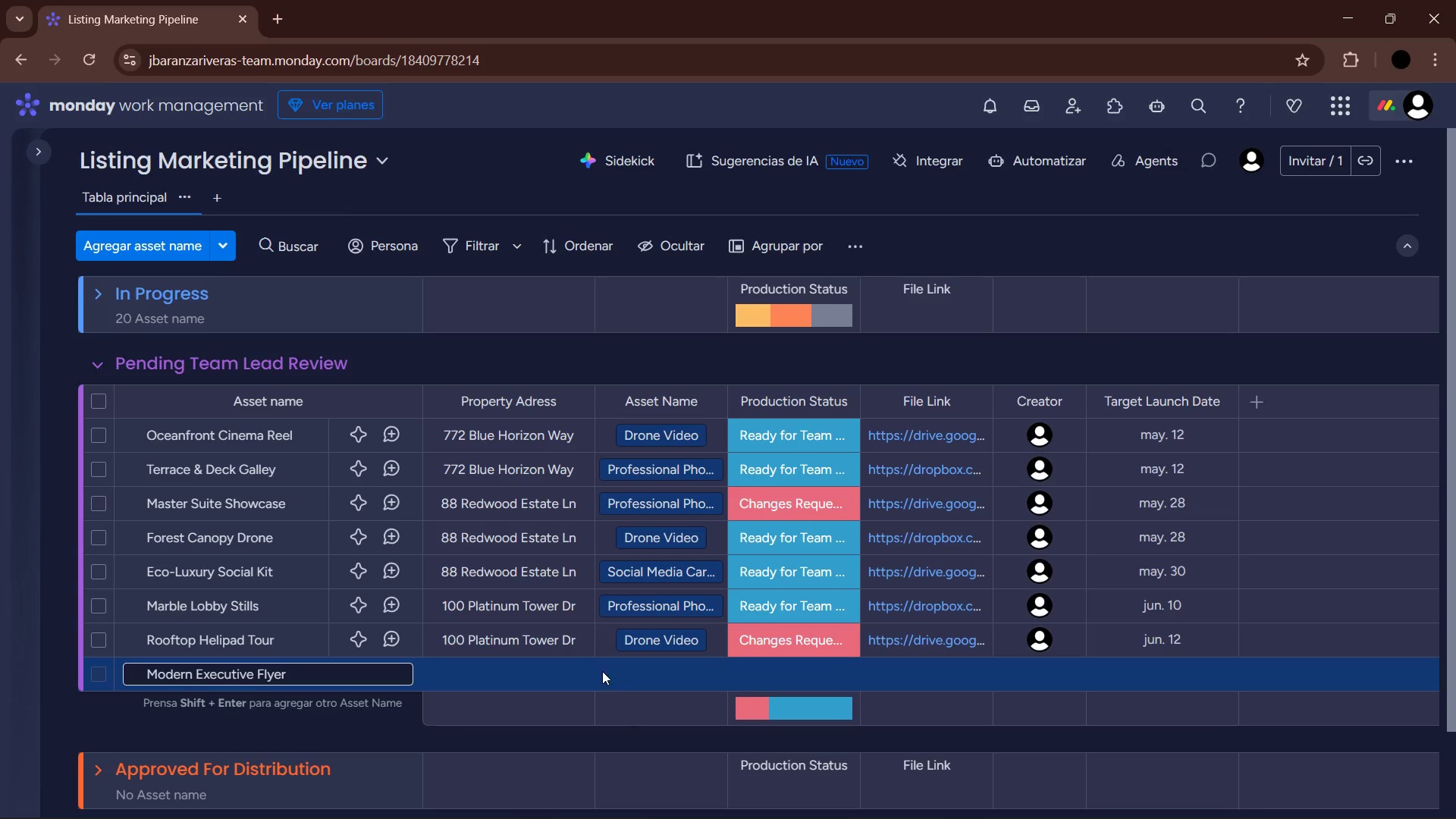 
left_click([522, 679])
 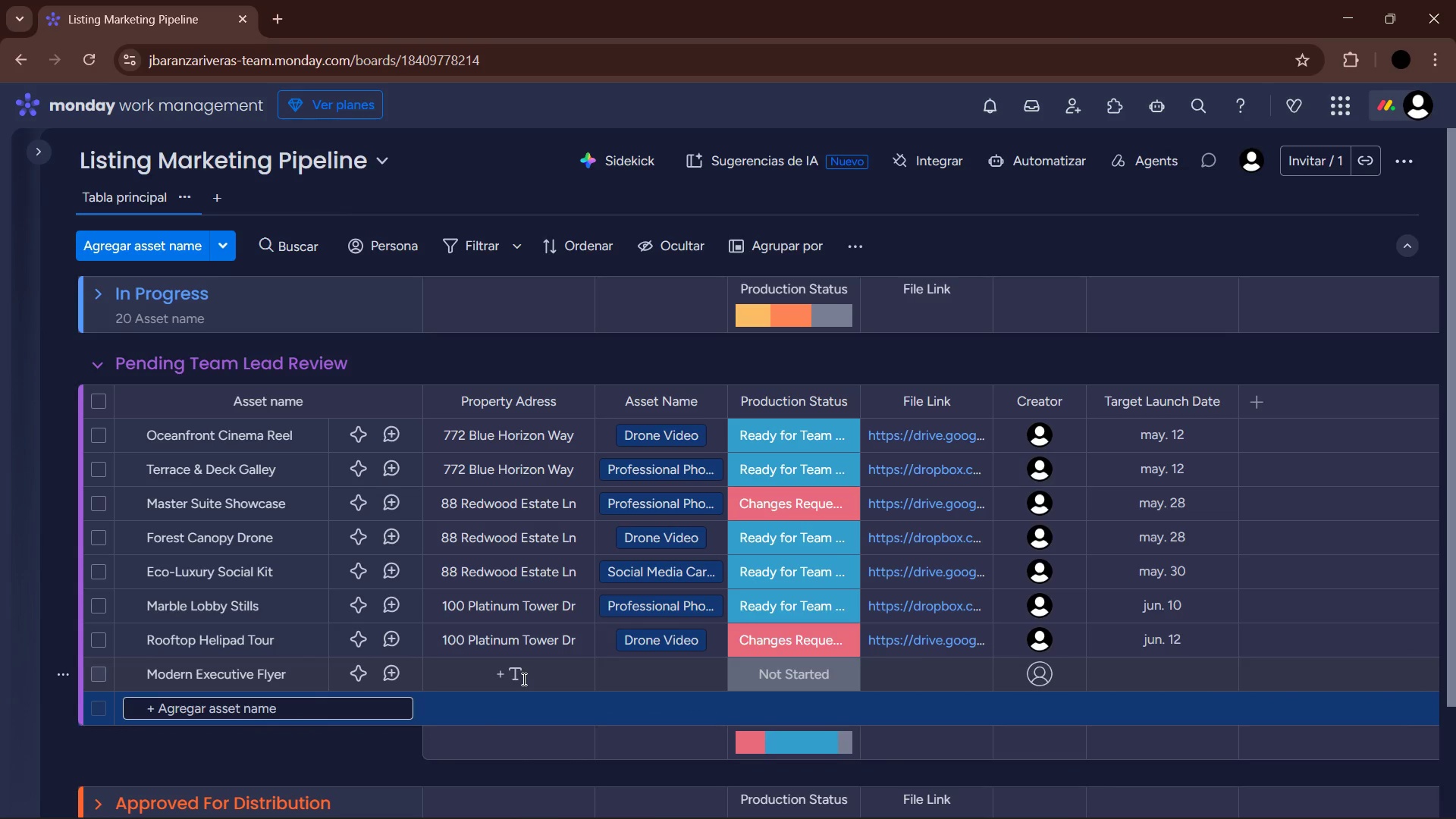 
left_click([522, 679])
 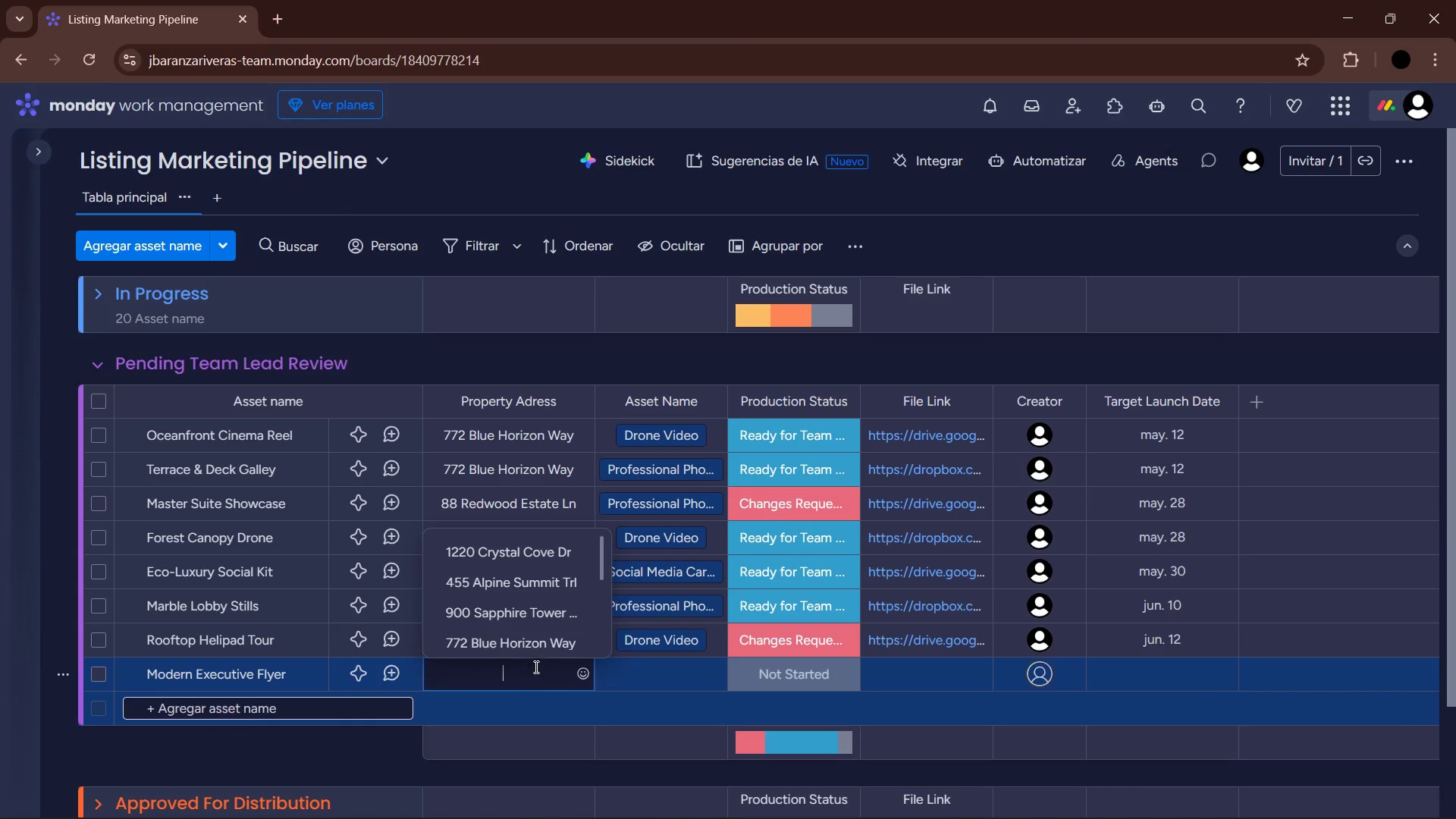 
scroll: coordinate [532, 606], scroll_direction: down, amount: 6.0
 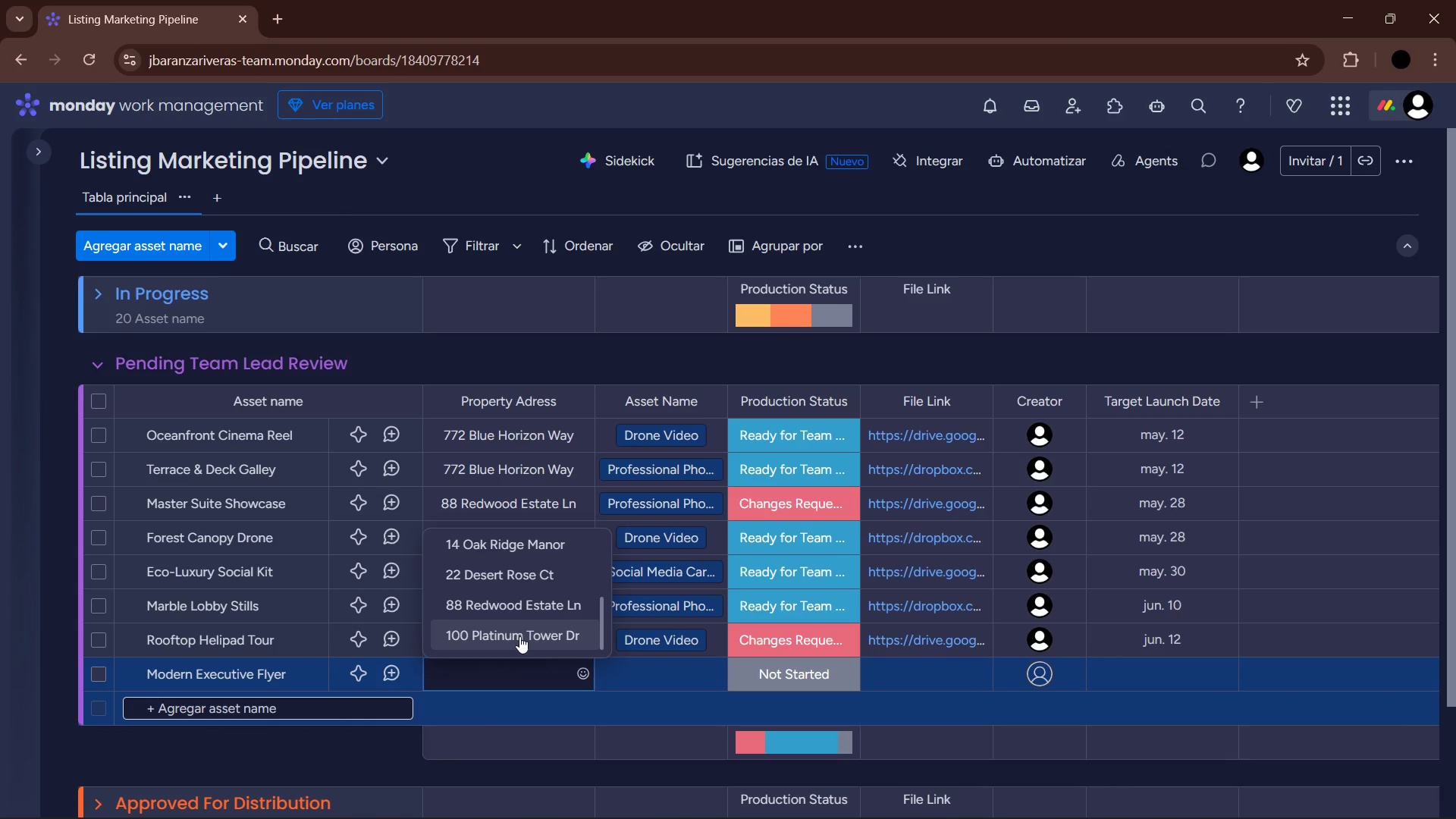 
left_click([519, 636])
 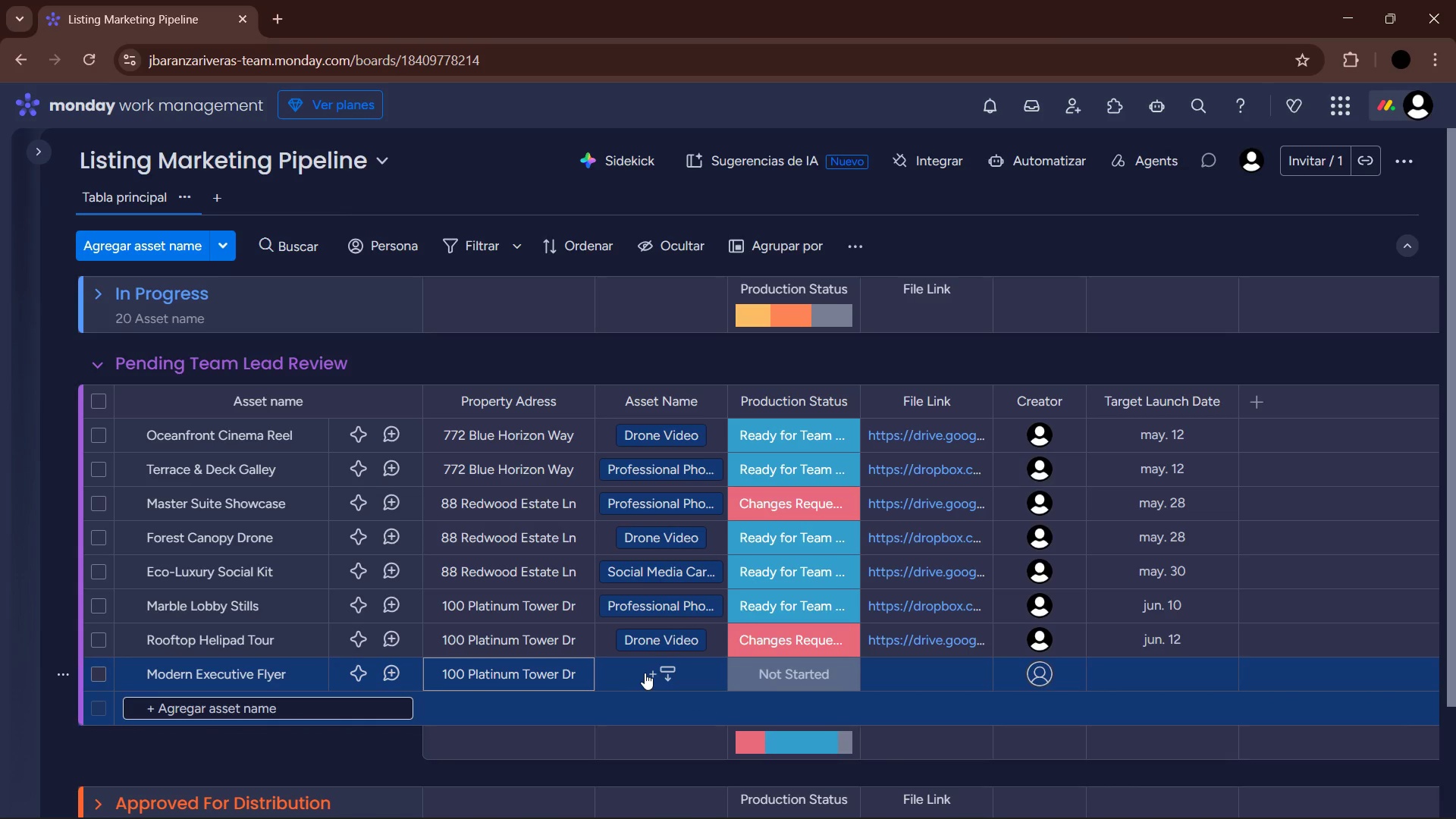 
wait(6.11)
 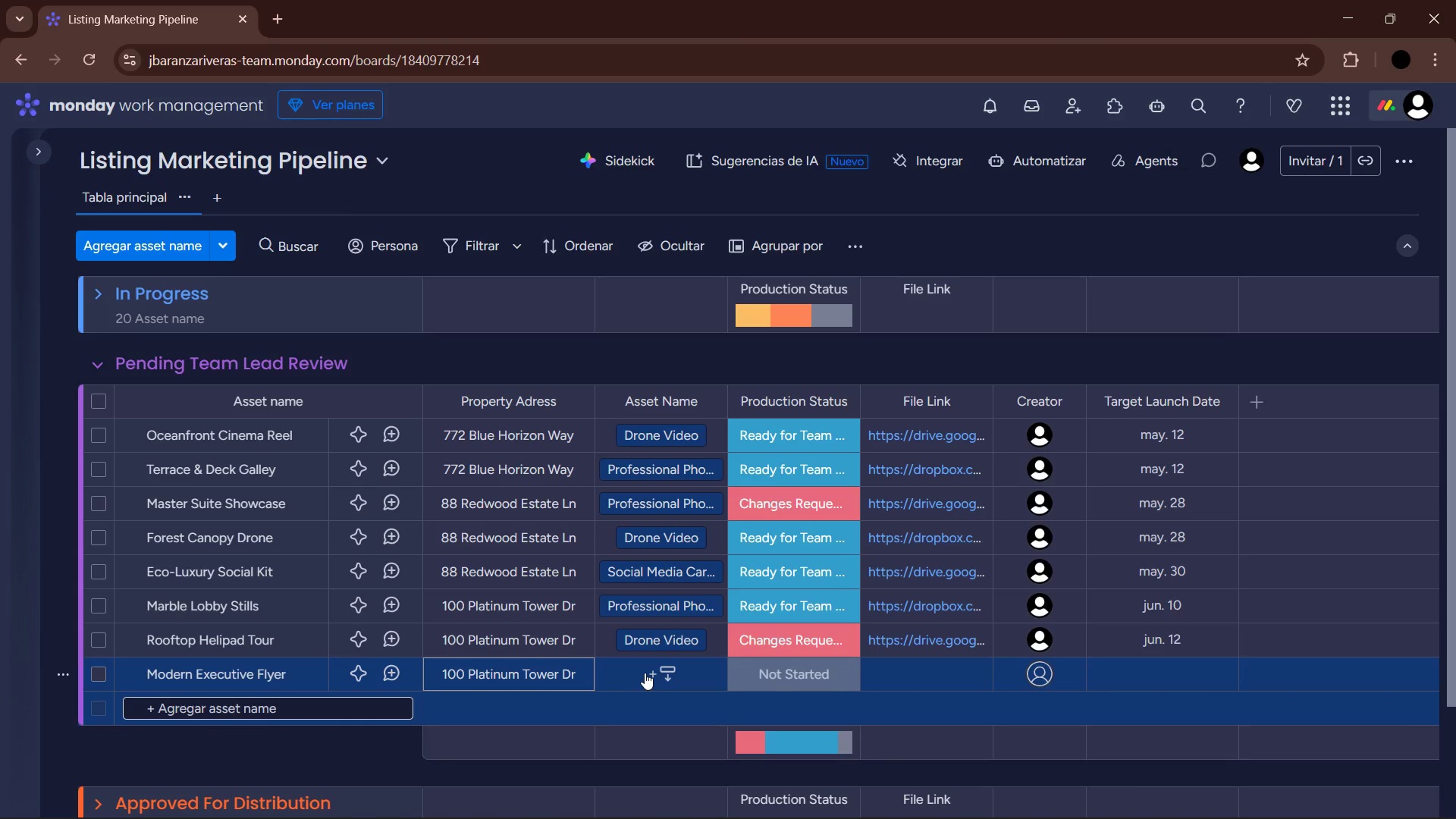 
left_click([645, 673])
 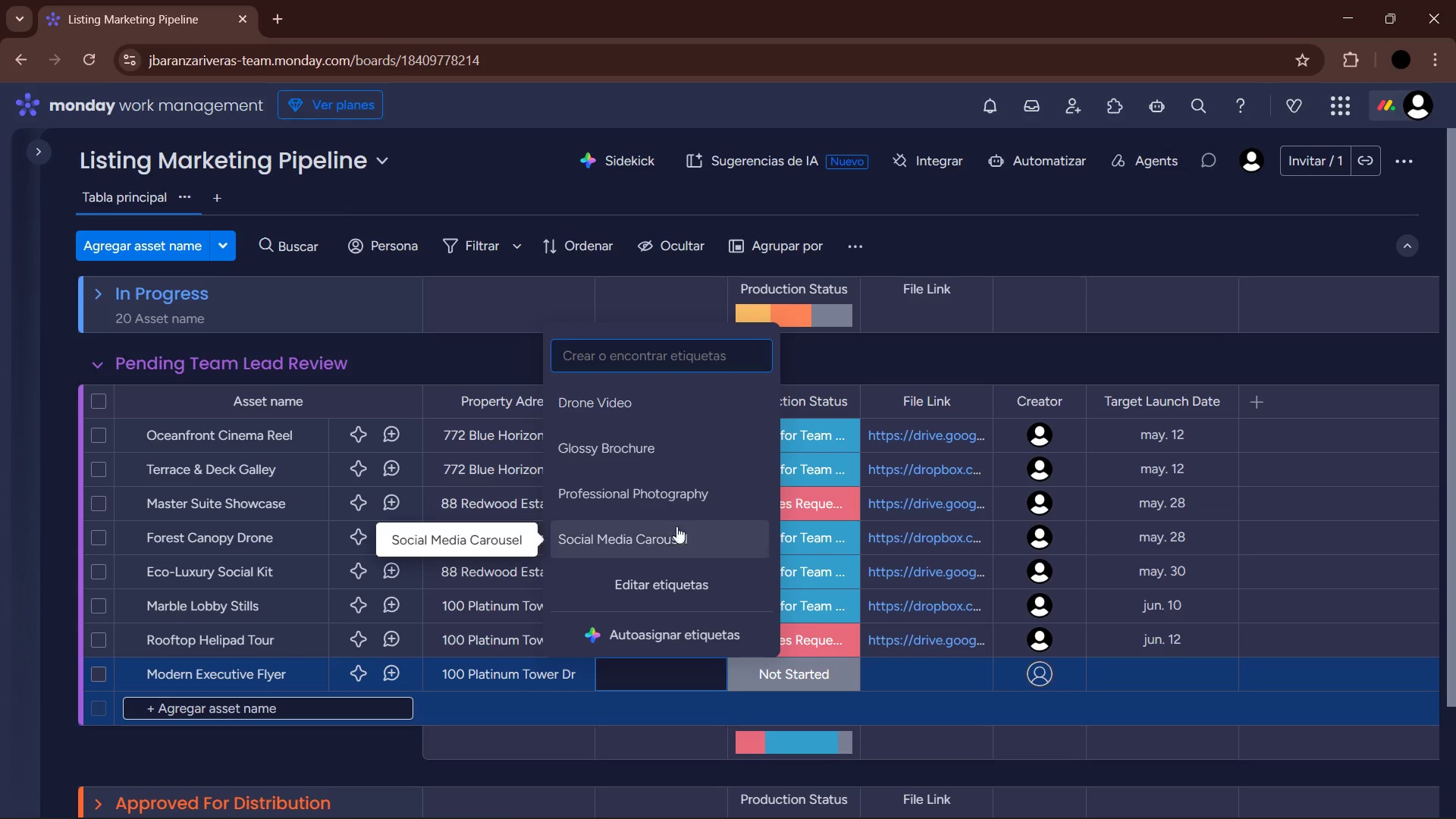 
left_click([671, 458])
 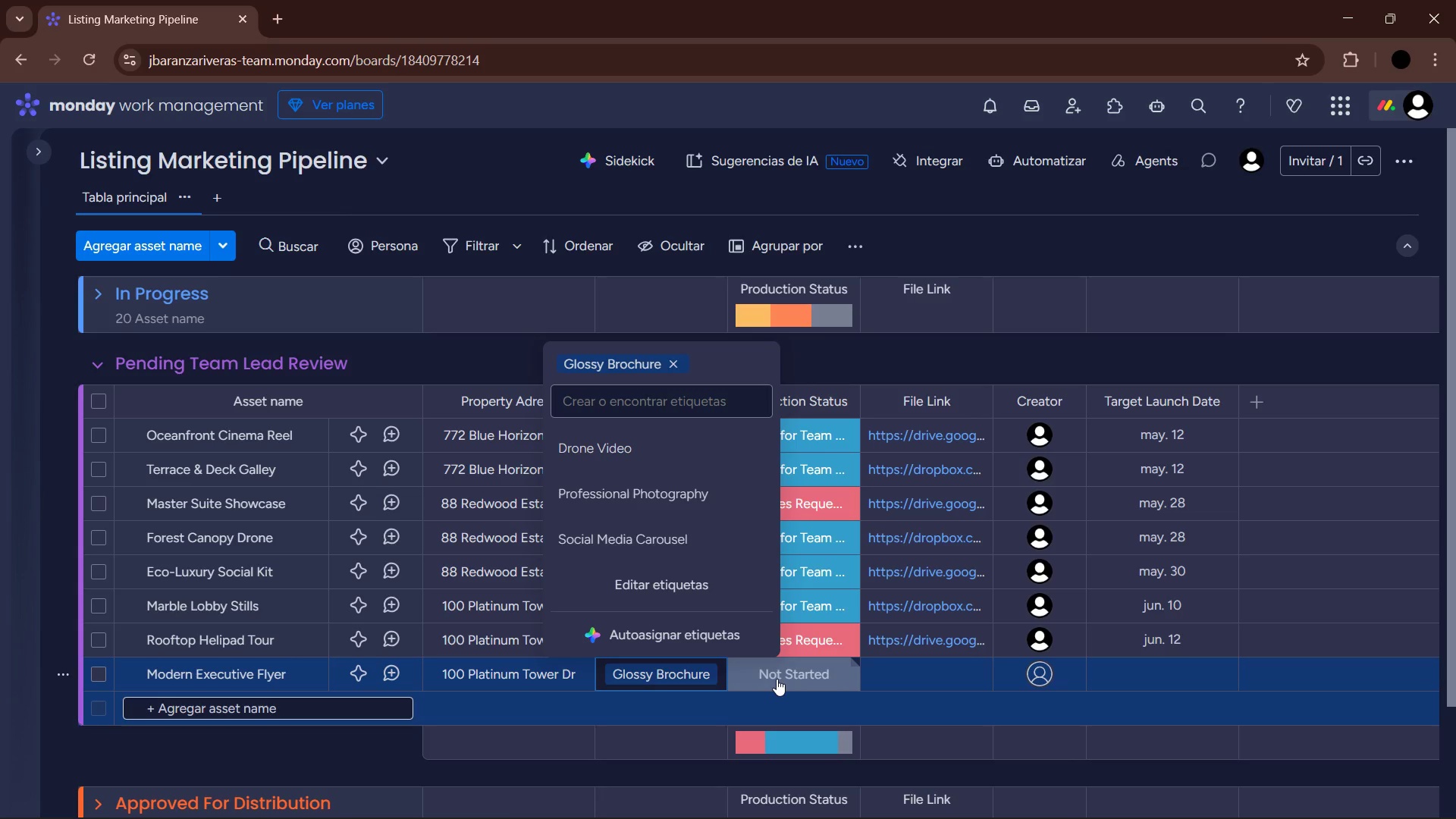 
left_click([777, 679])
 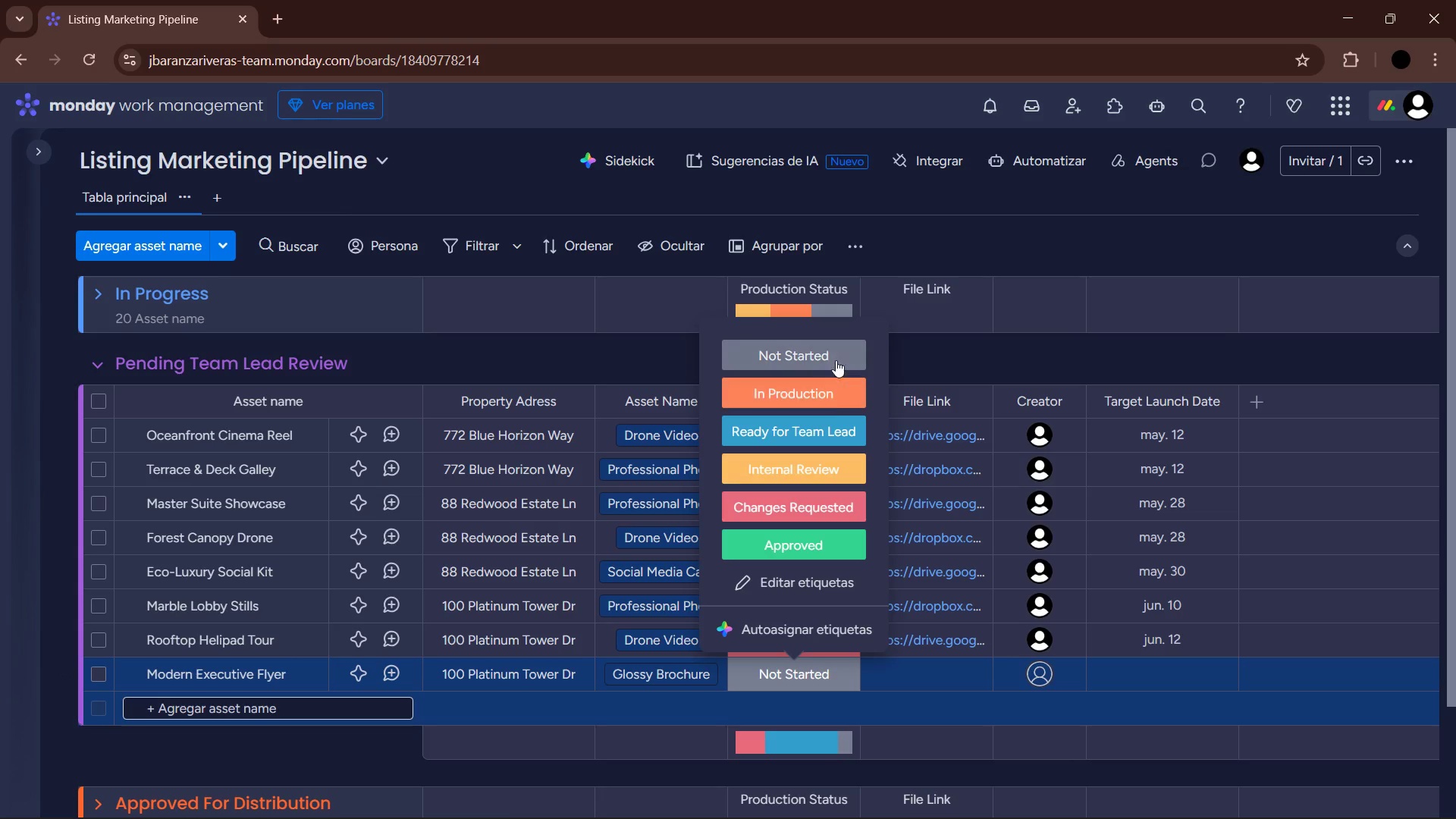 
left_click([832, 436])
 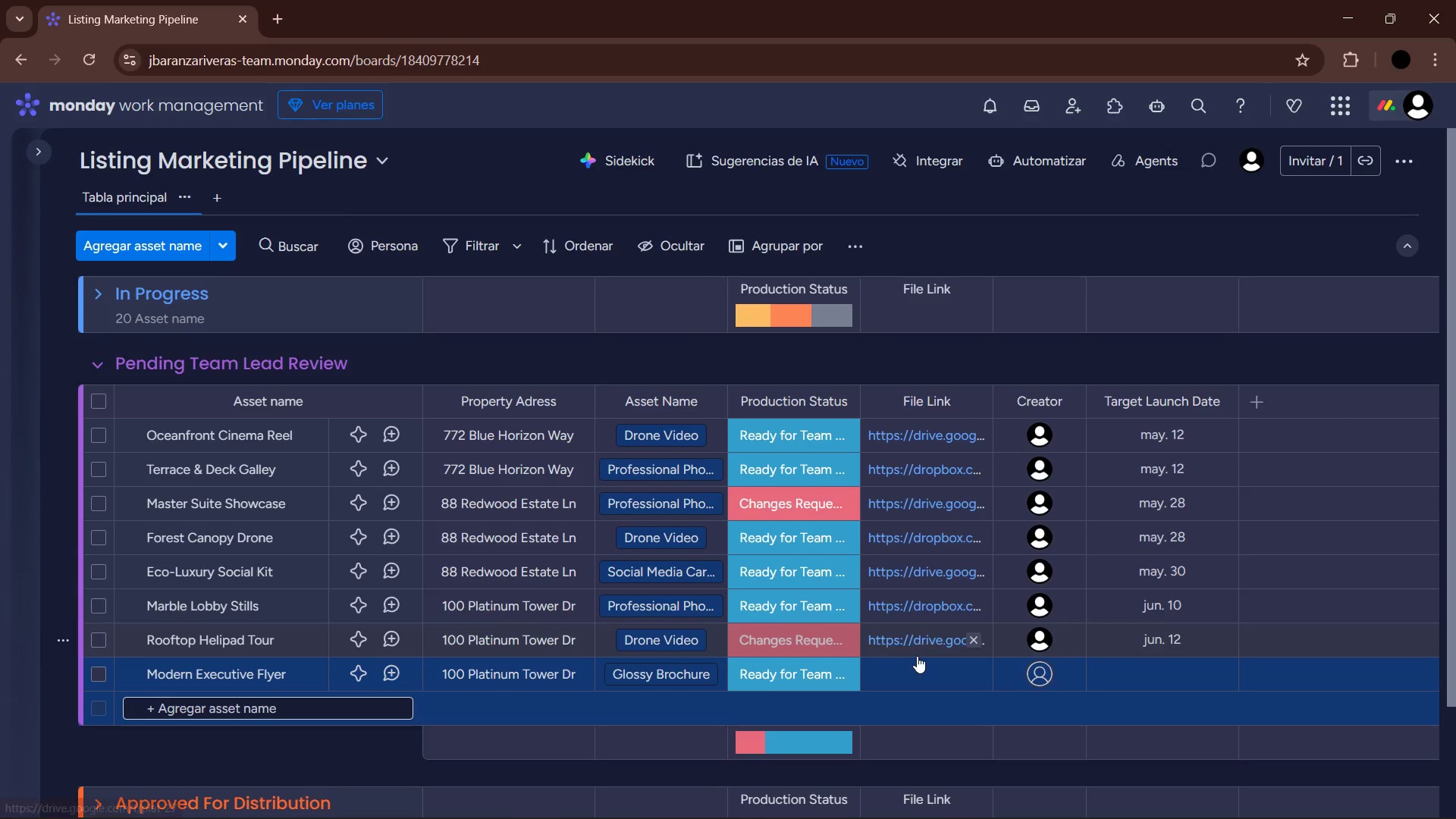 
left_click([919, 662])
 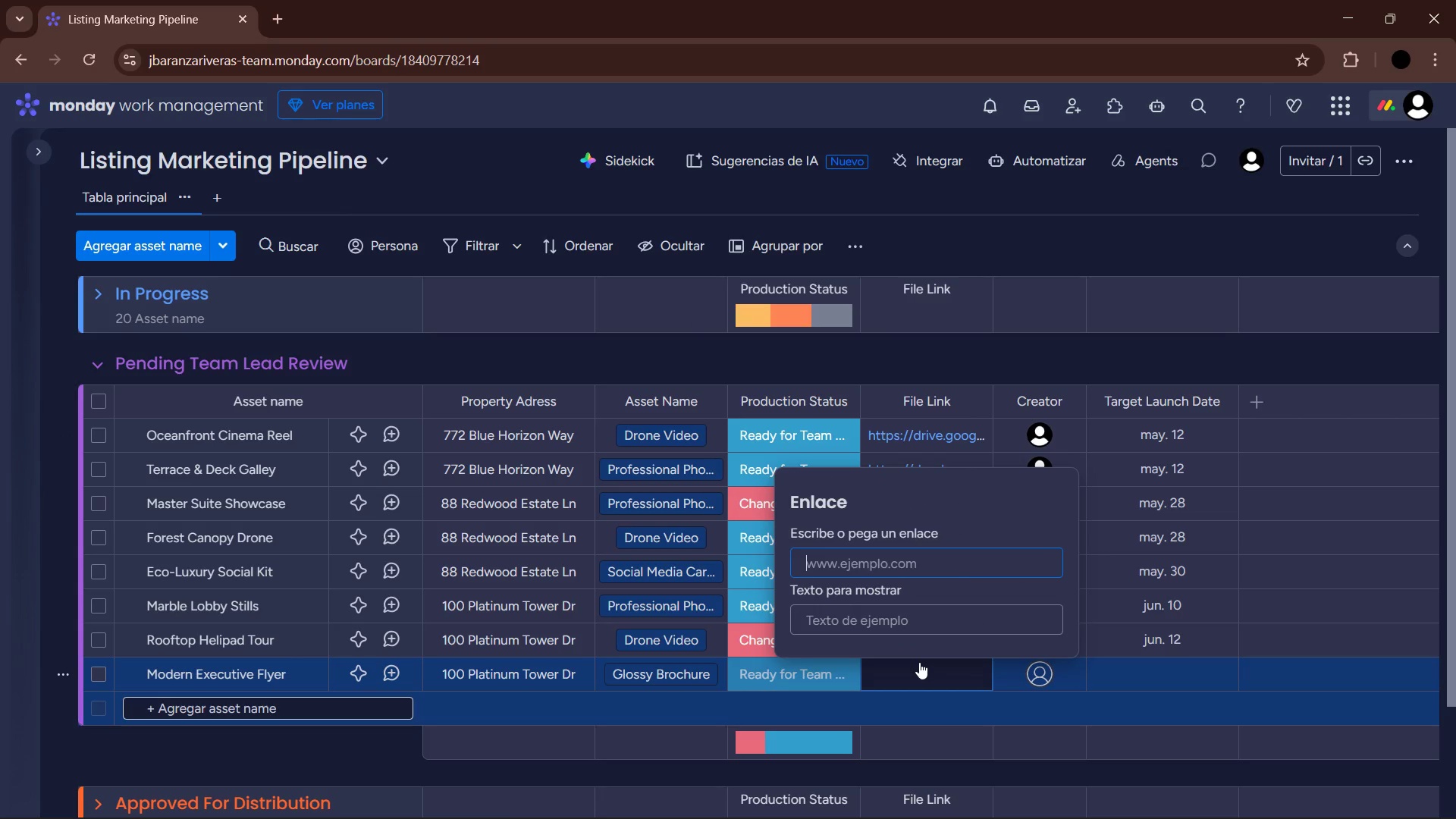 
type(dropbox.com&)
 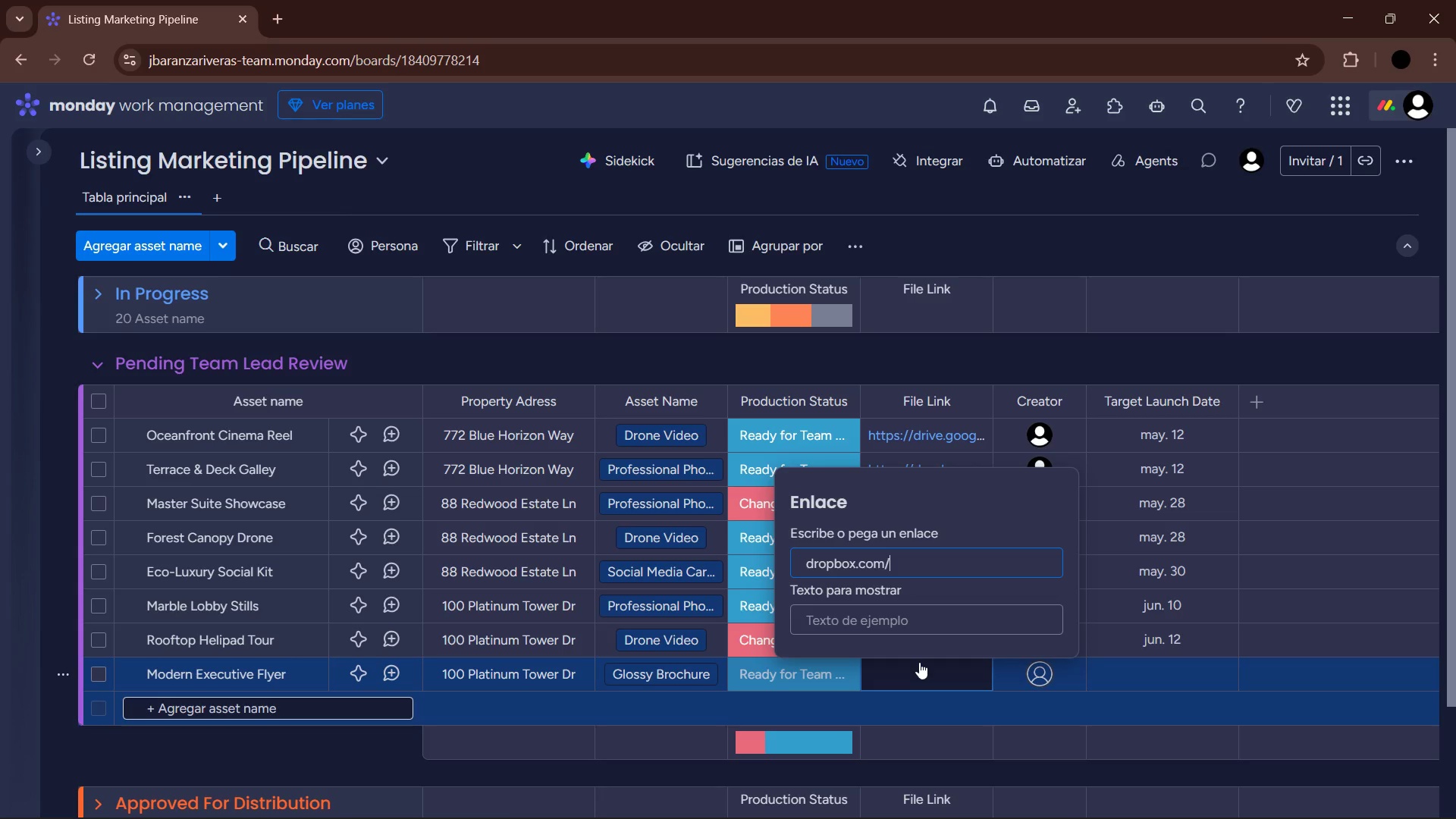 
type(f)
key(Backspace)
type(sh&)
 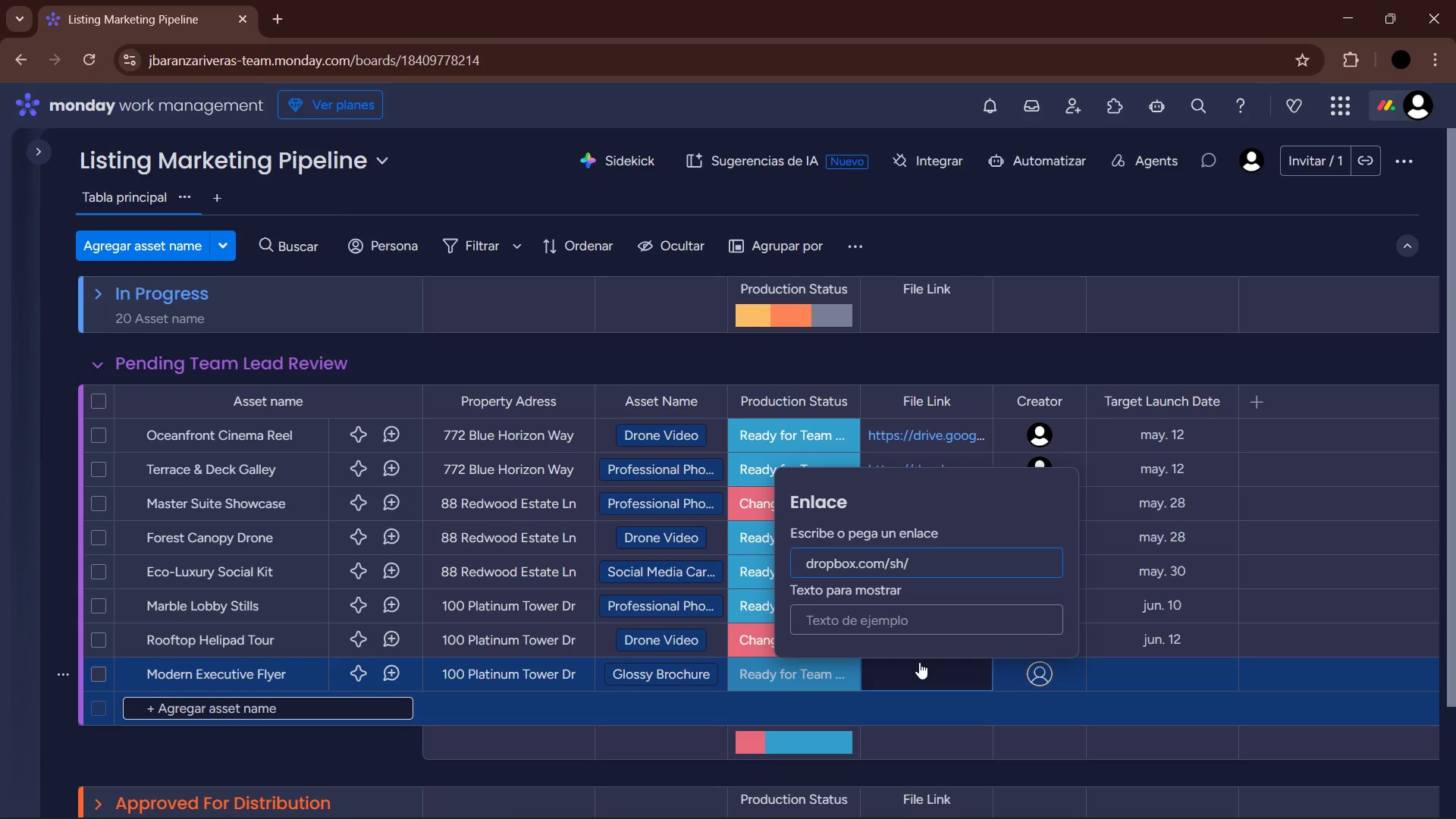 
type(plat-28)
 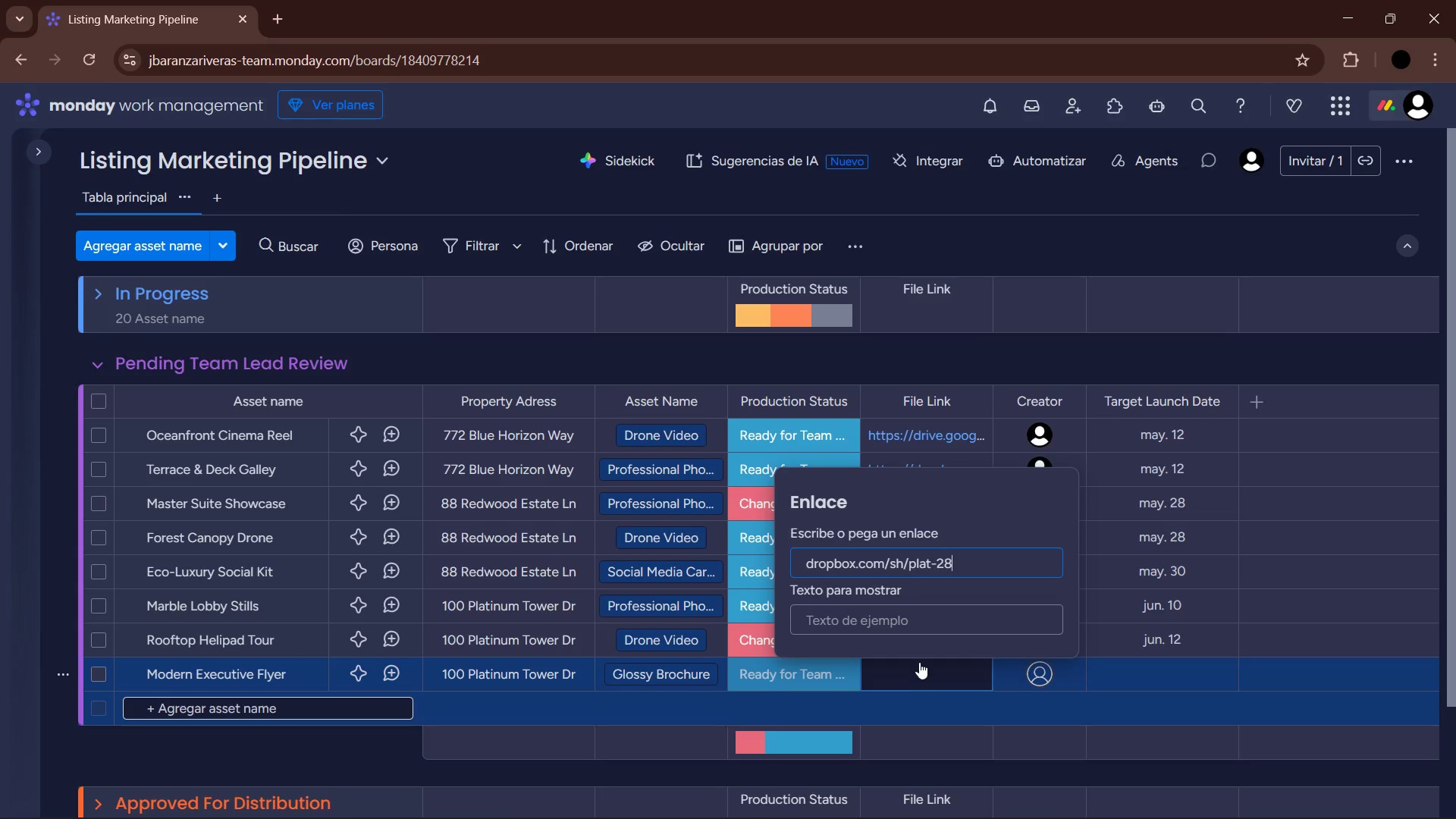 
key(Enter)
 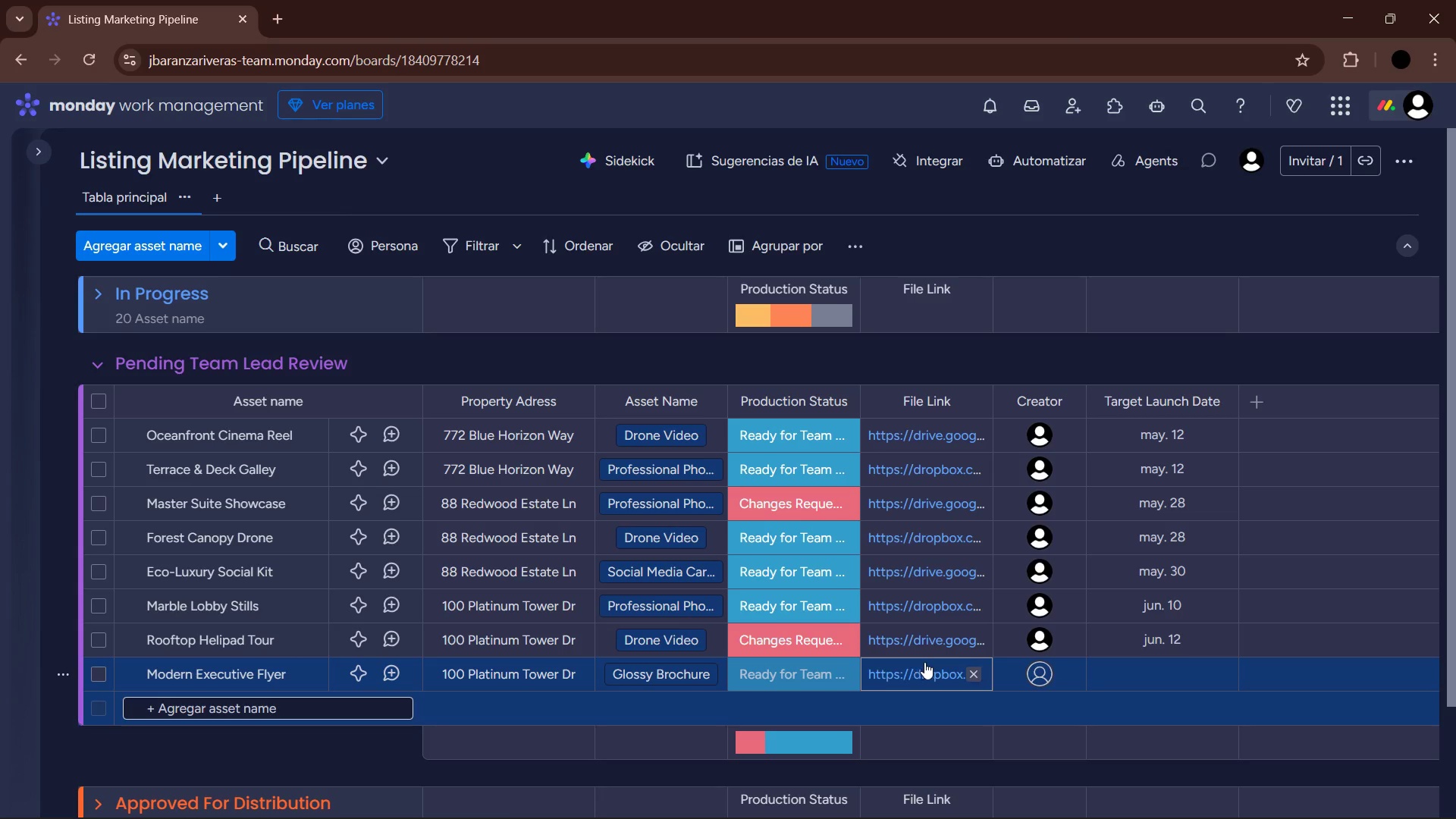 
left_click([1041, 676])
 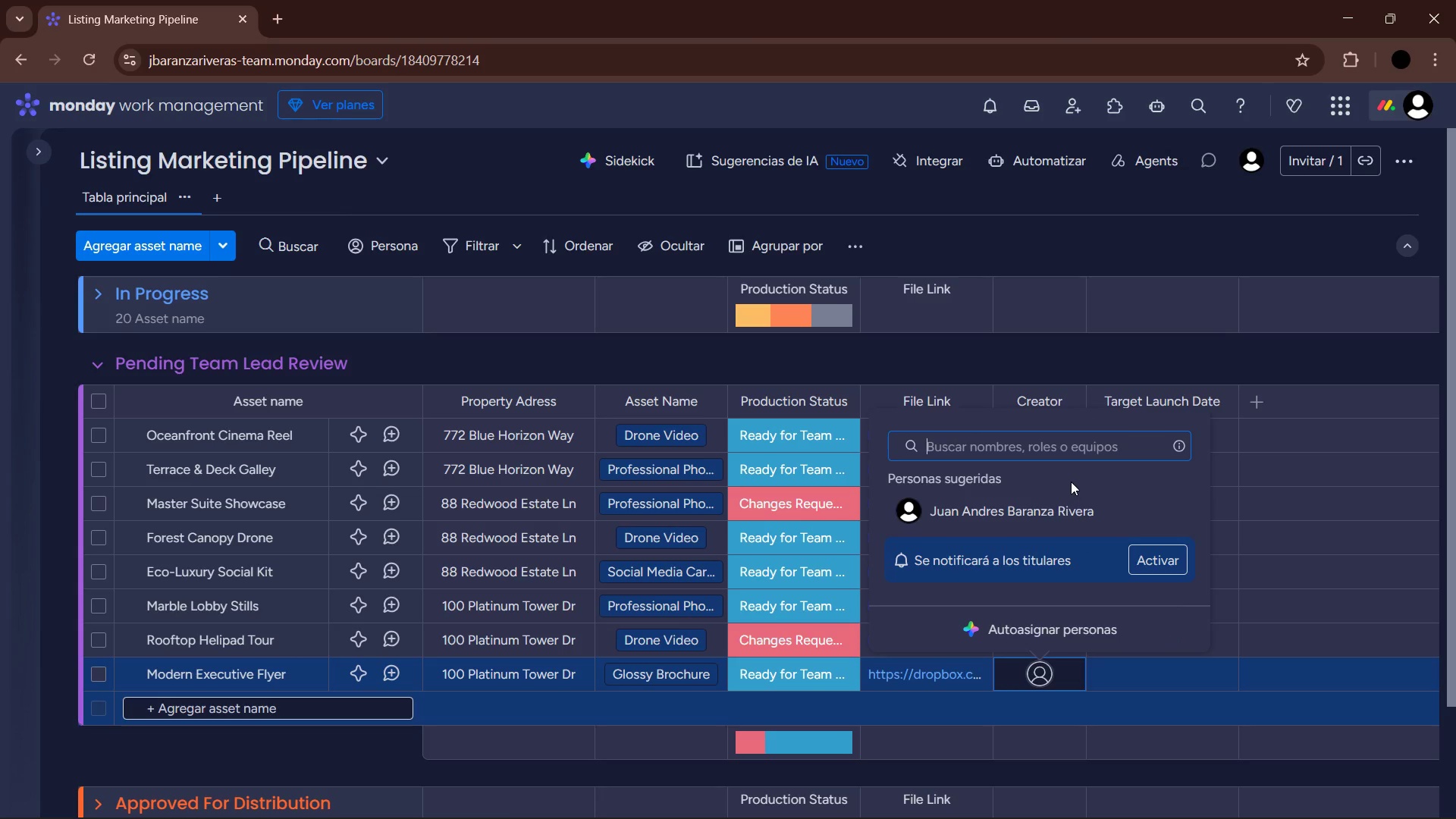 
left_click([1051, 517])
 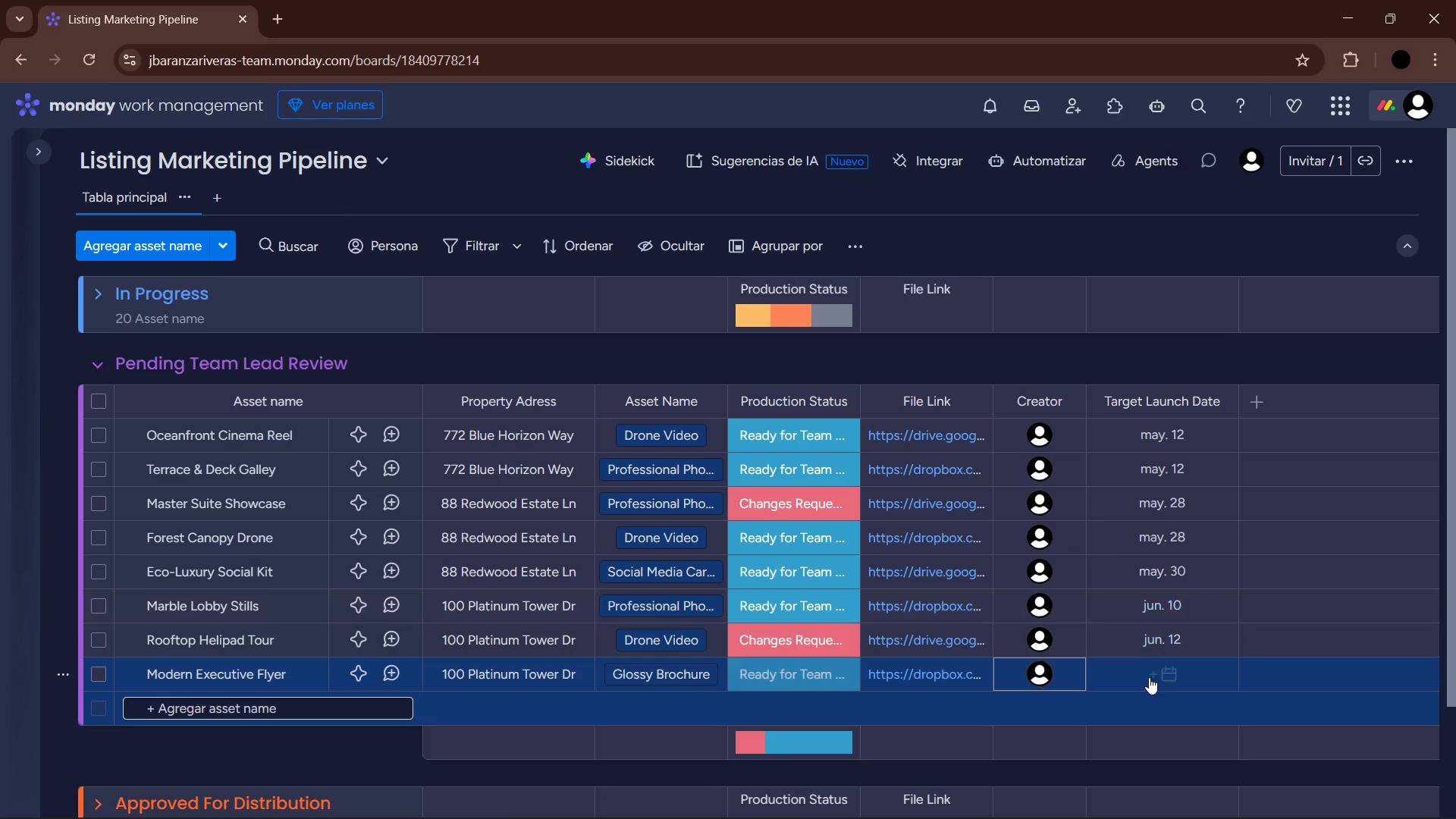 
left_click([1150, 678])
 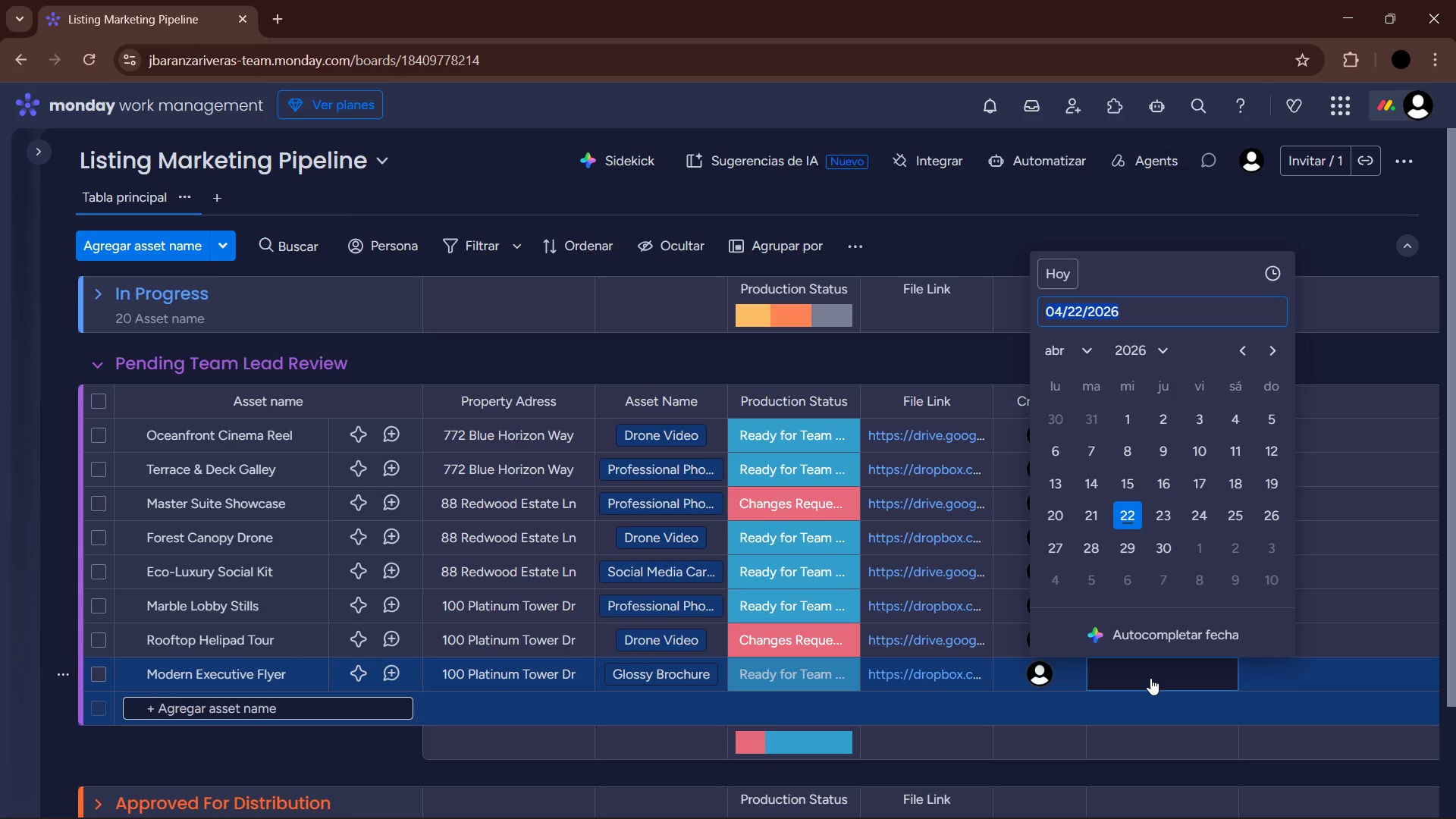 
left_click([1101, 357])
 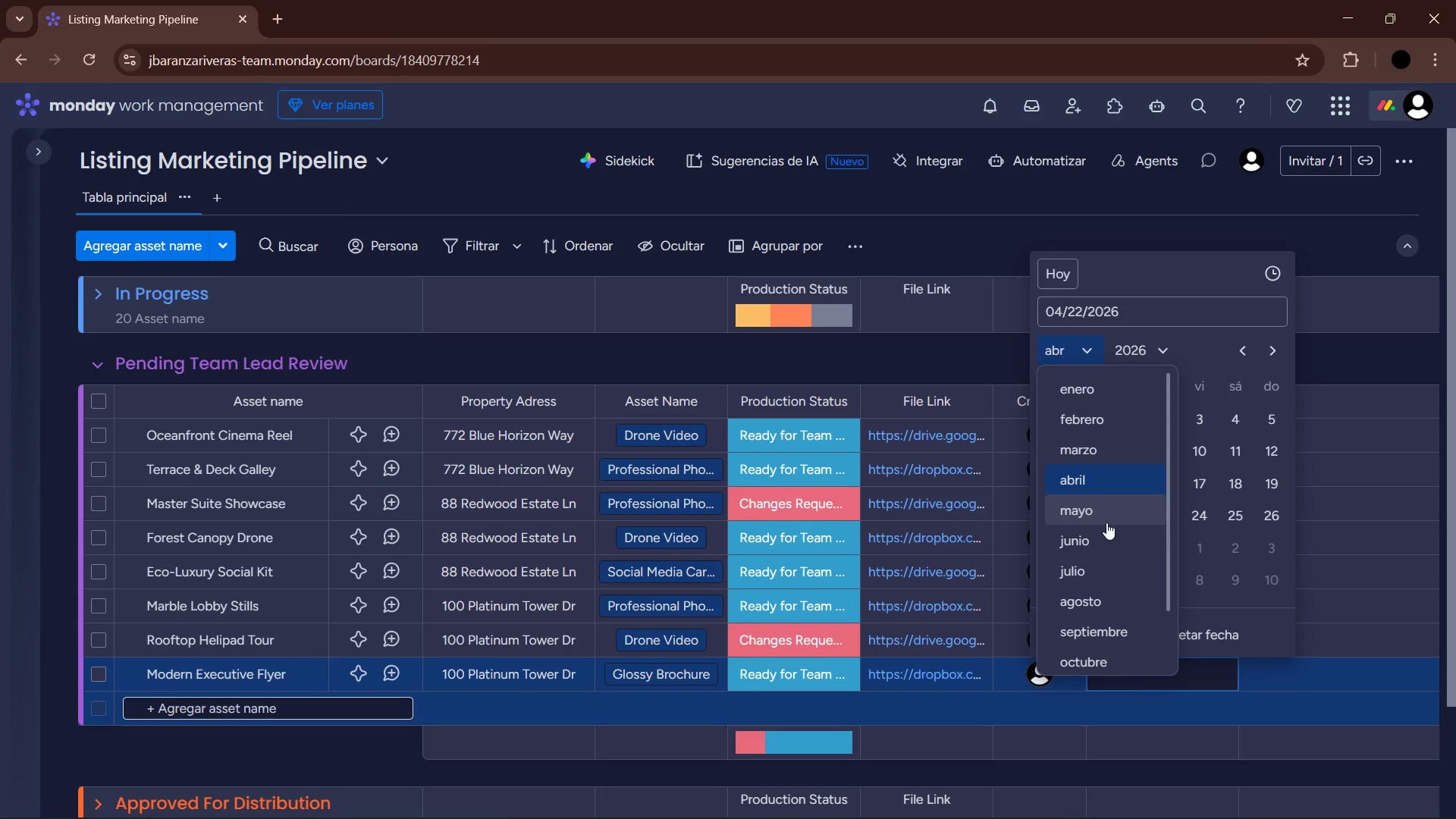 
left_click([1100, 533])
 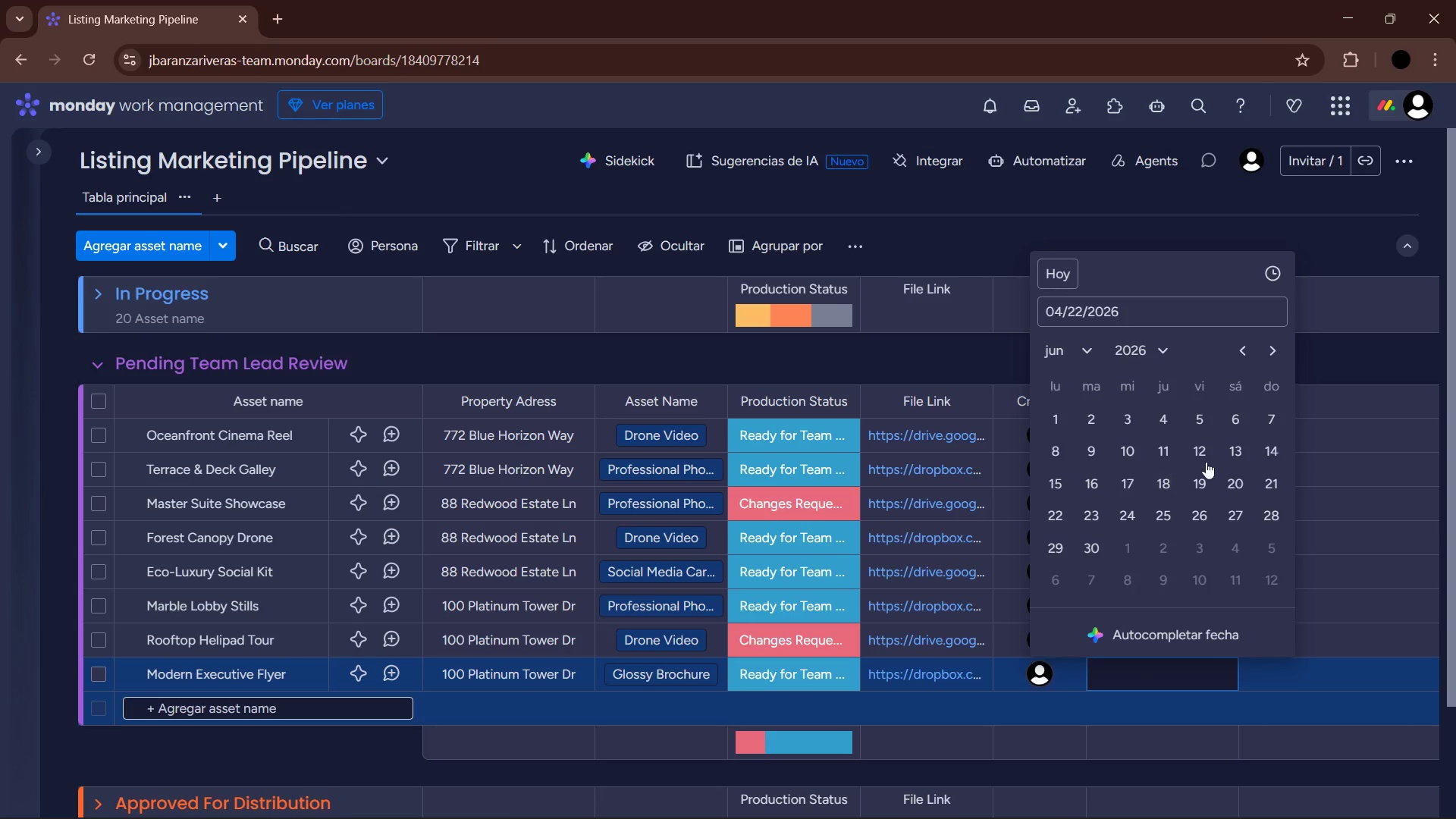 
left_click([1203, 457])
 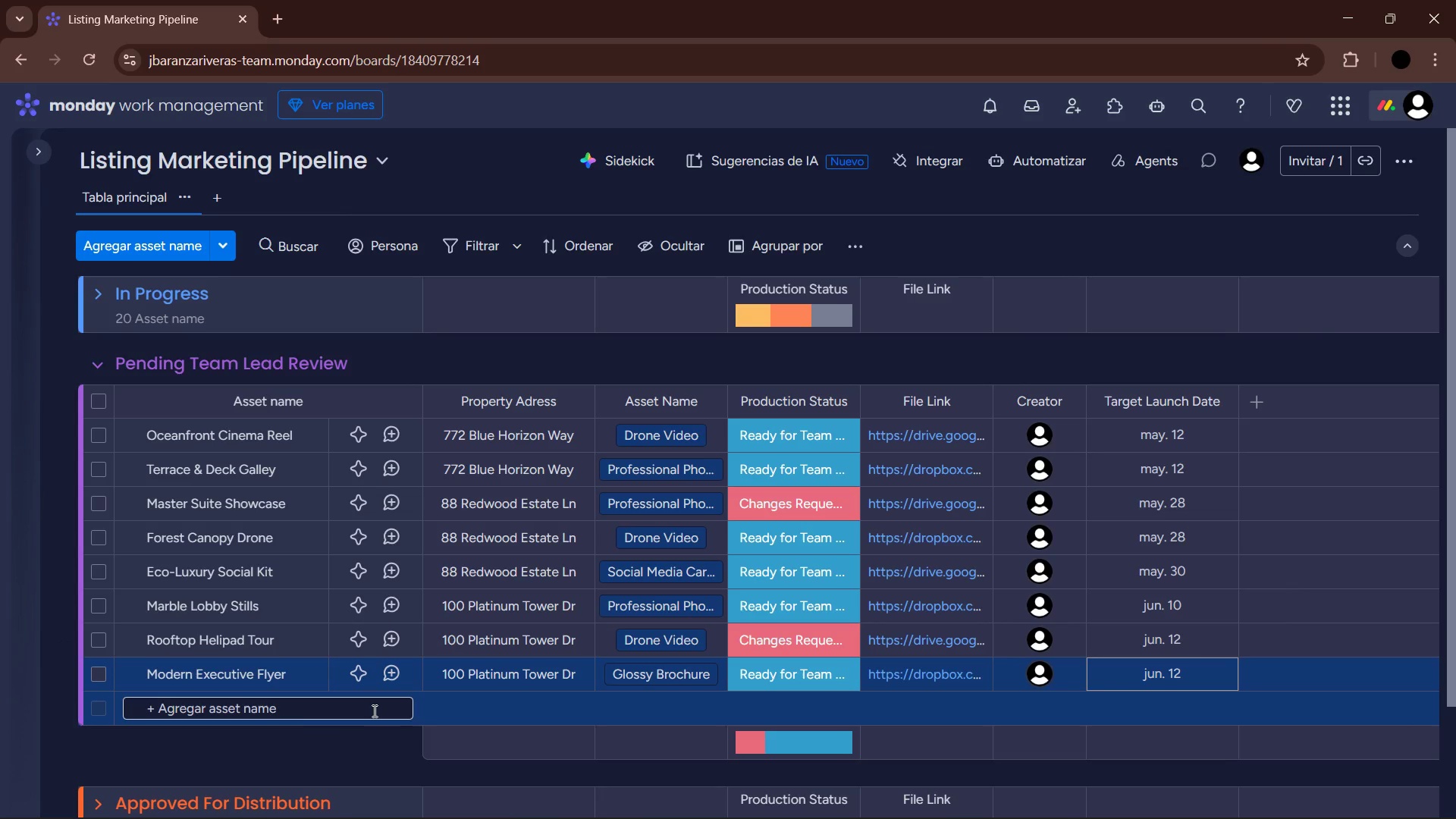 
left_click([281, 710])
 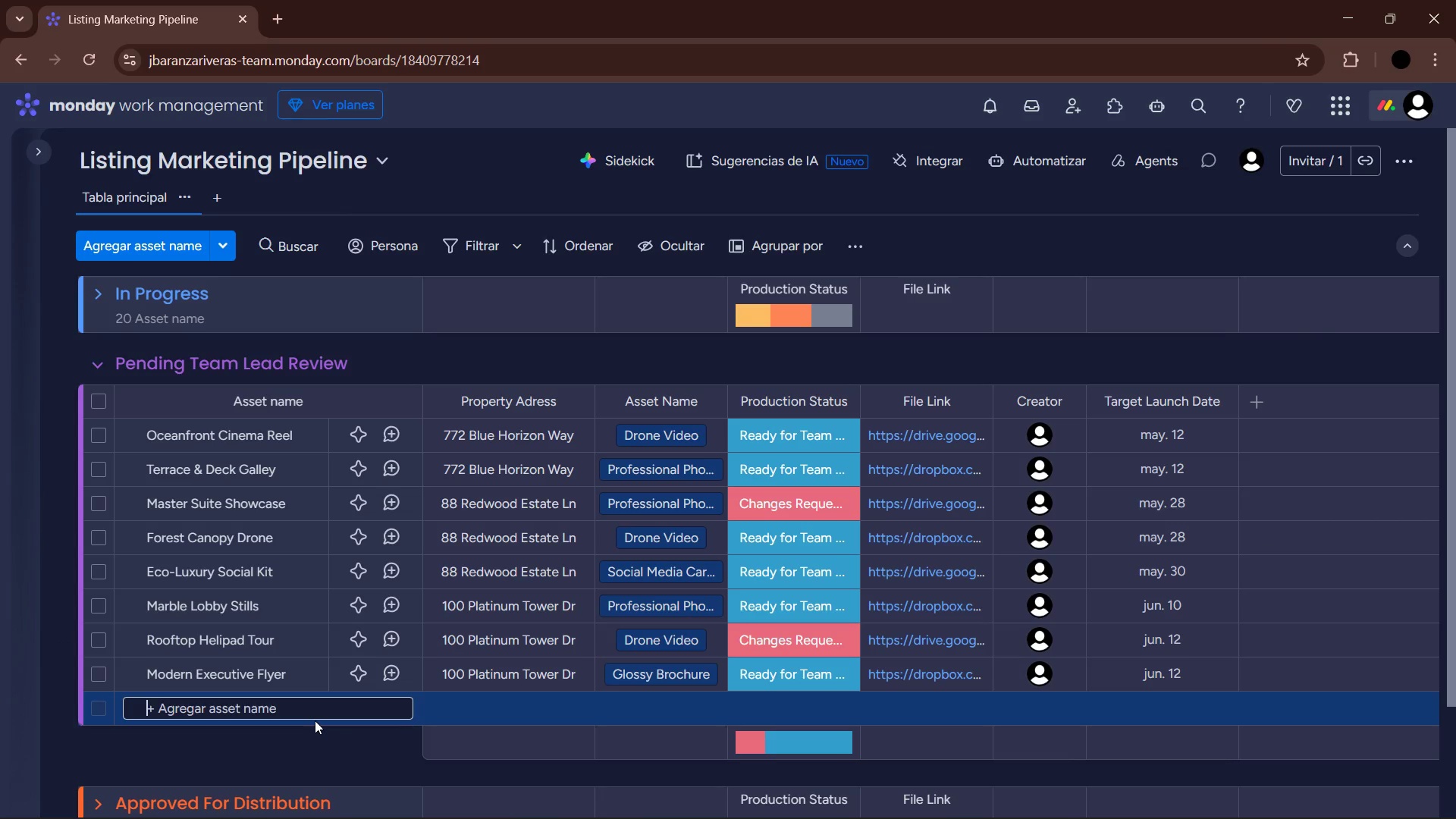 
wait(5.05)
 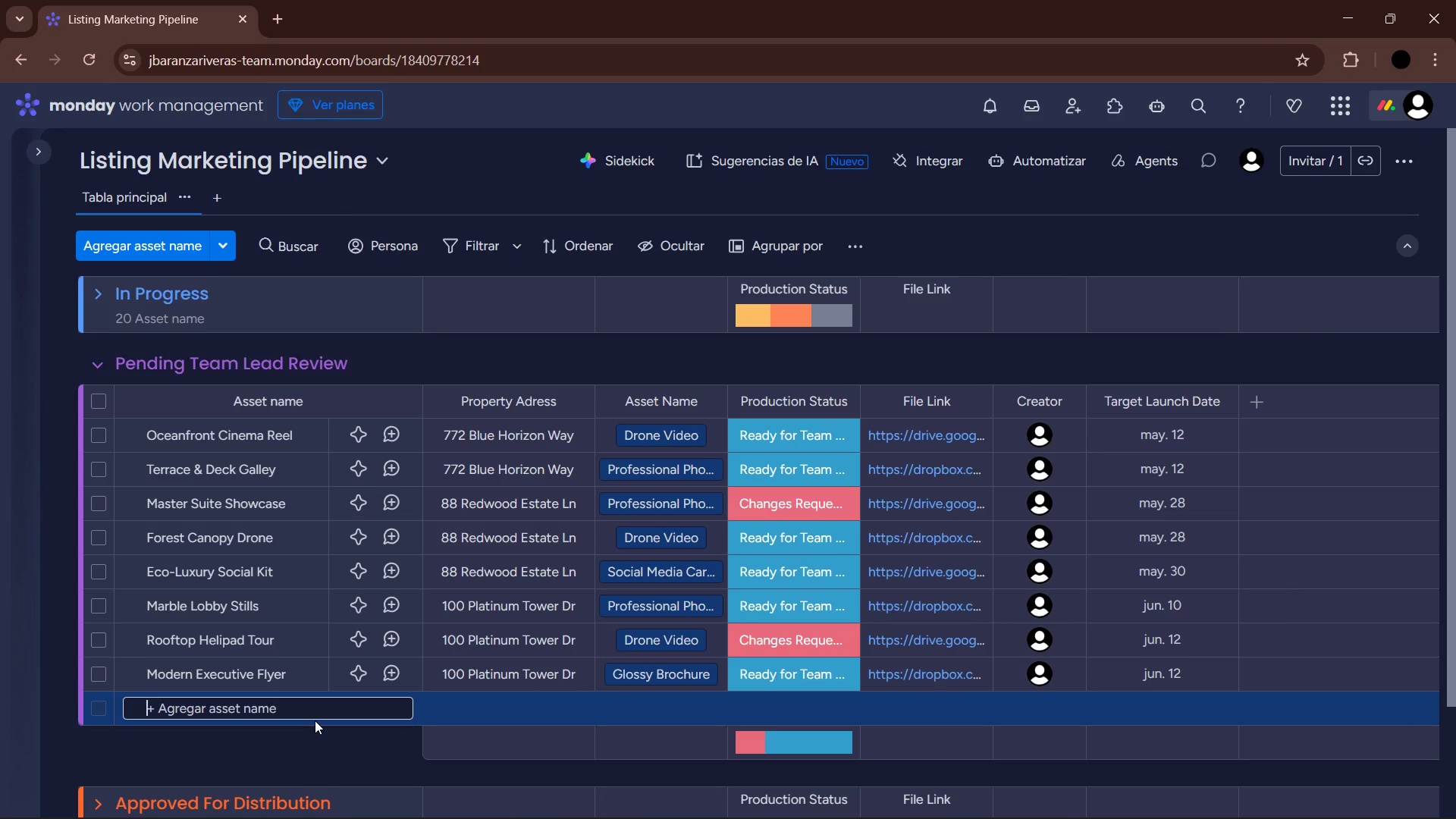 
type(Vineyard Grounds )
 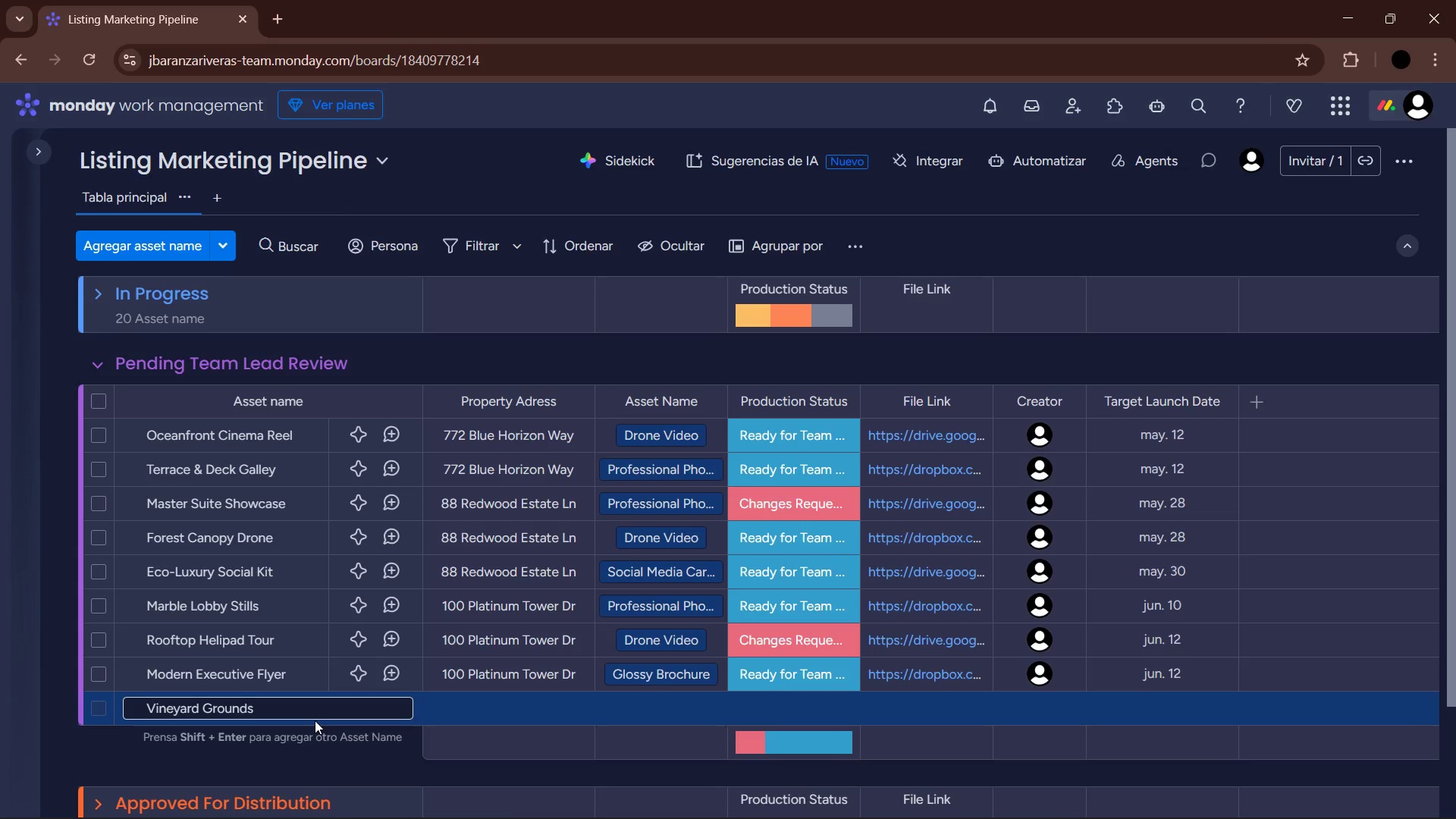 
type(Doc)
 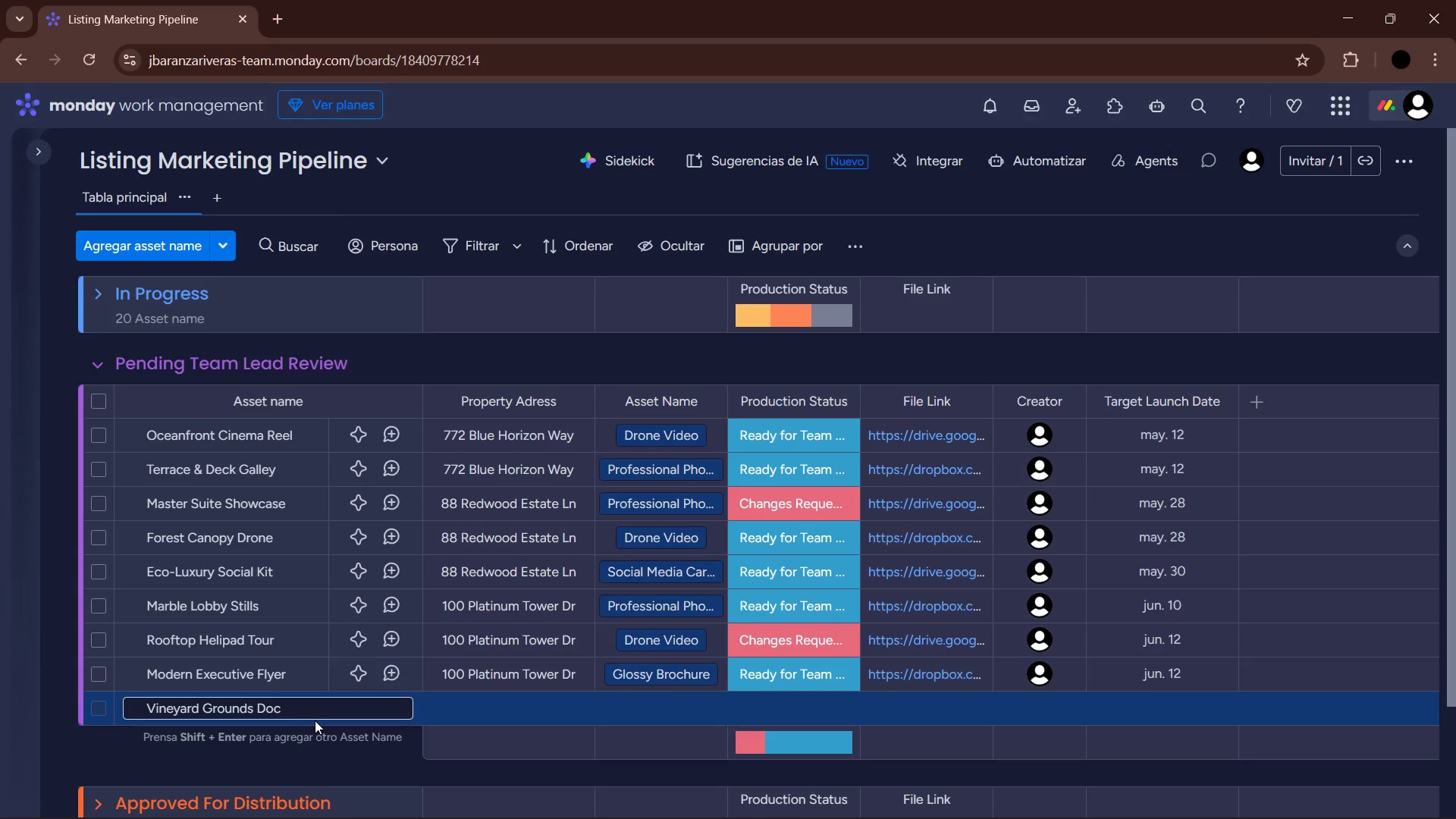 
key(Enter)
 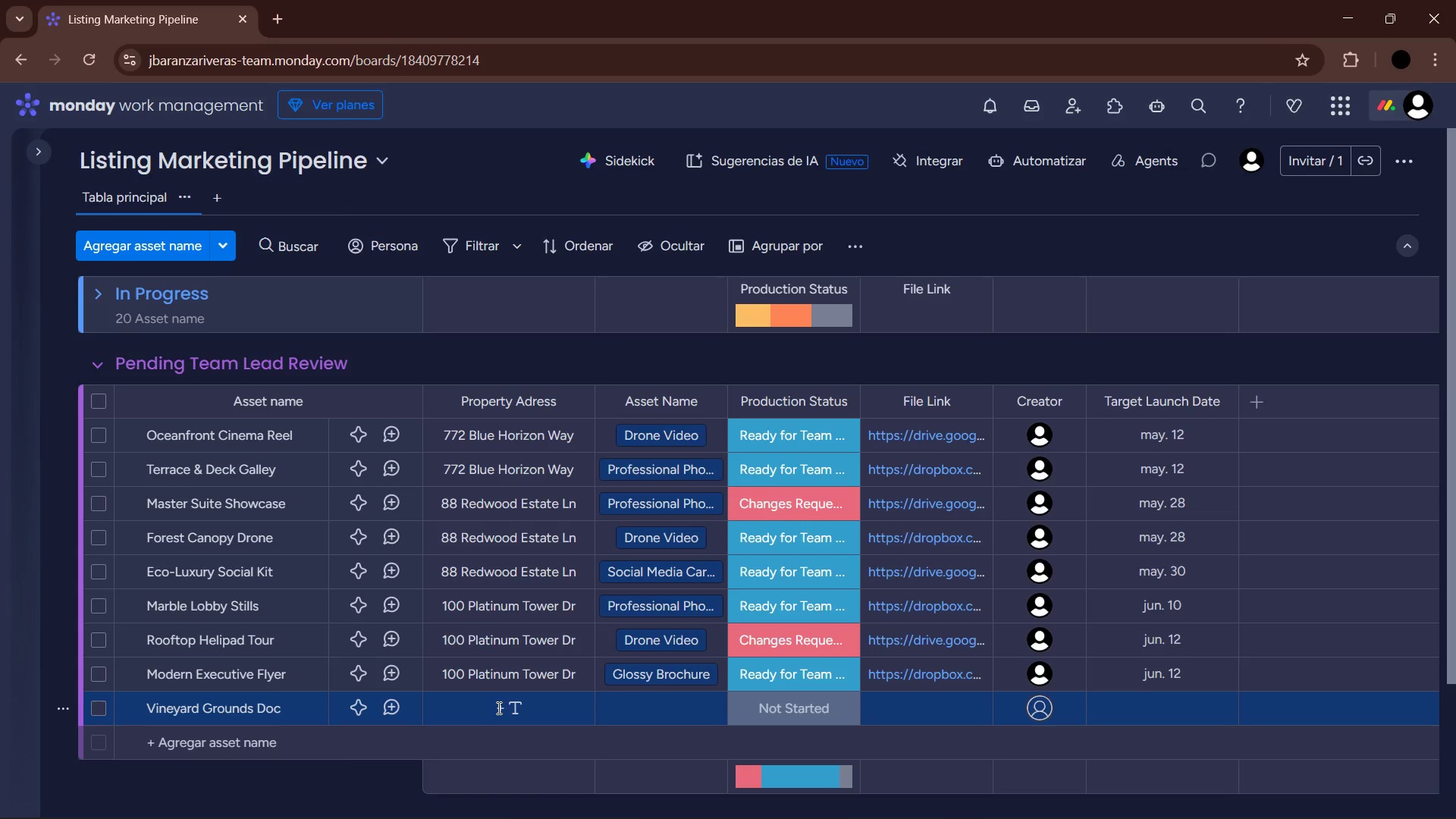 
wait(5.47)
 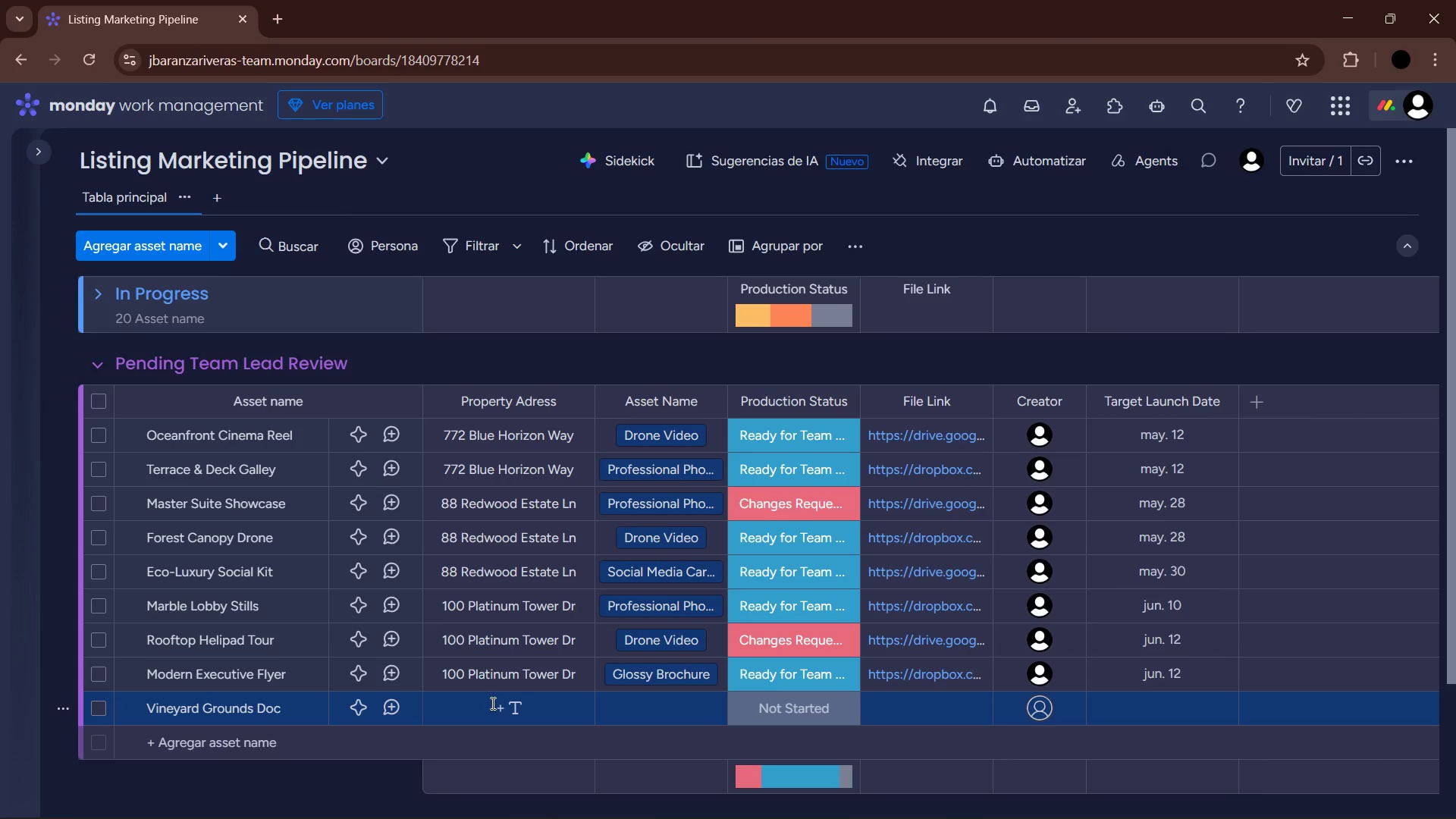 
left_click([497, 708])
 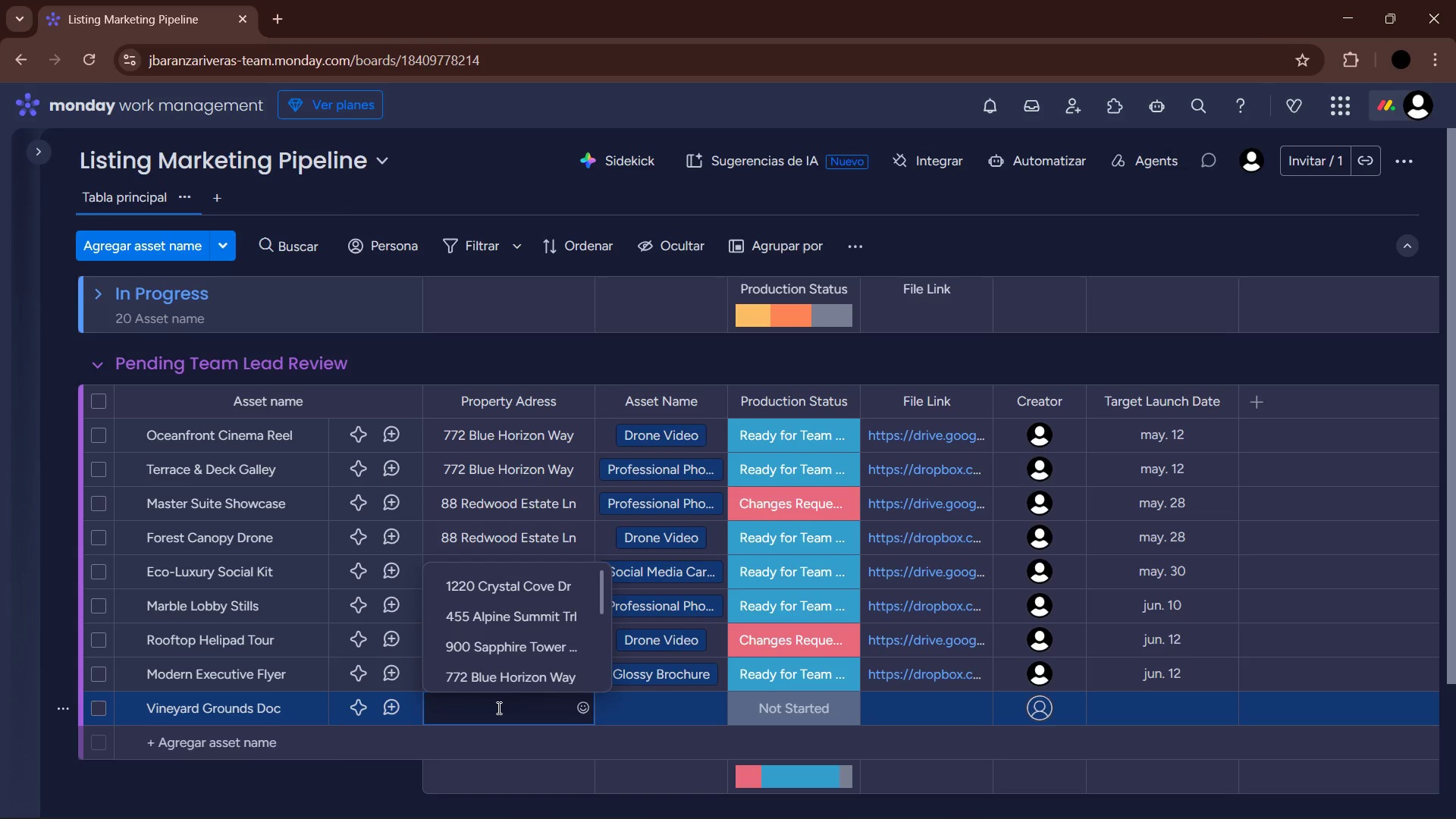 
type(55 Golden )
 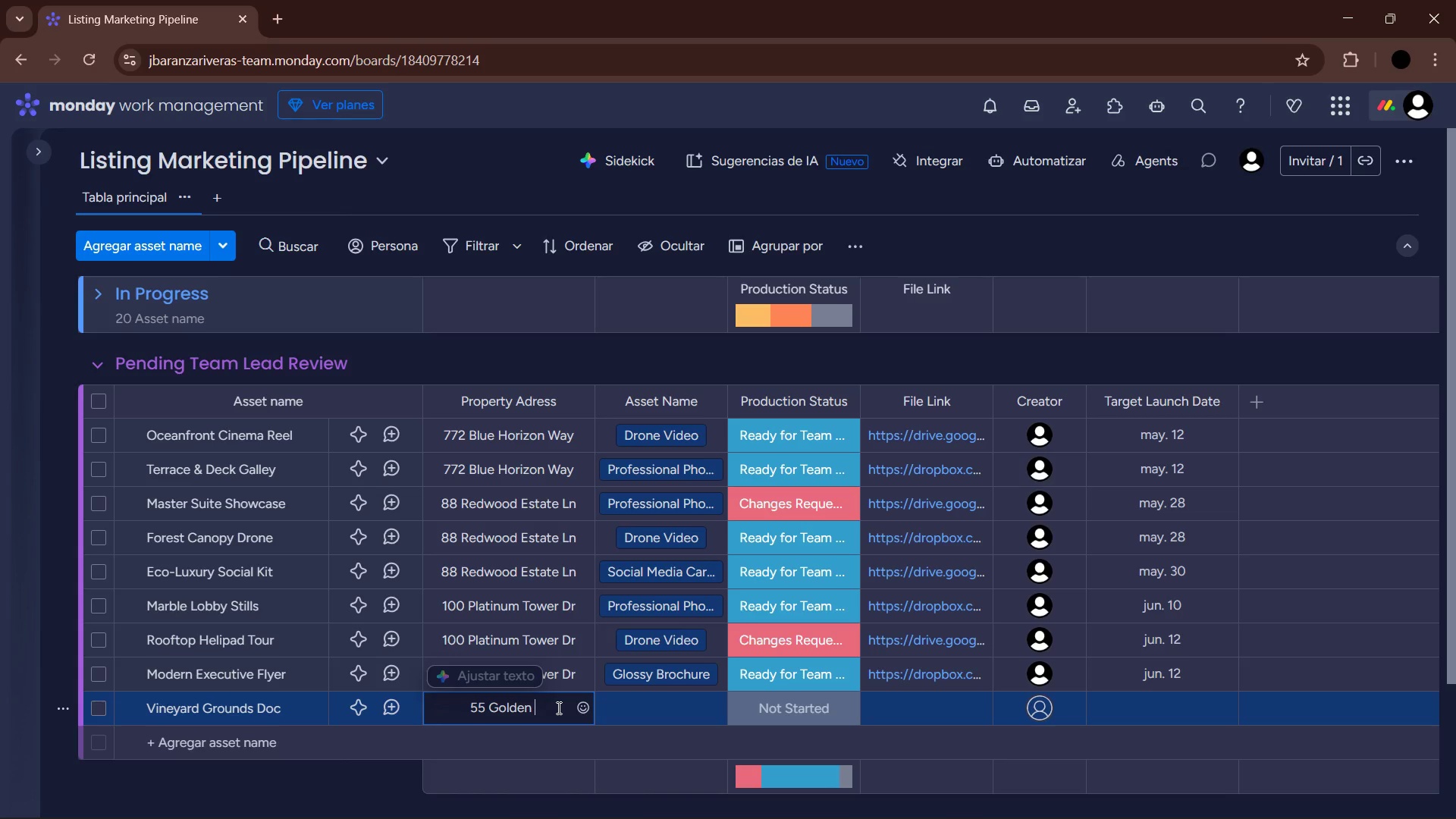 
type(Grape Ct)
 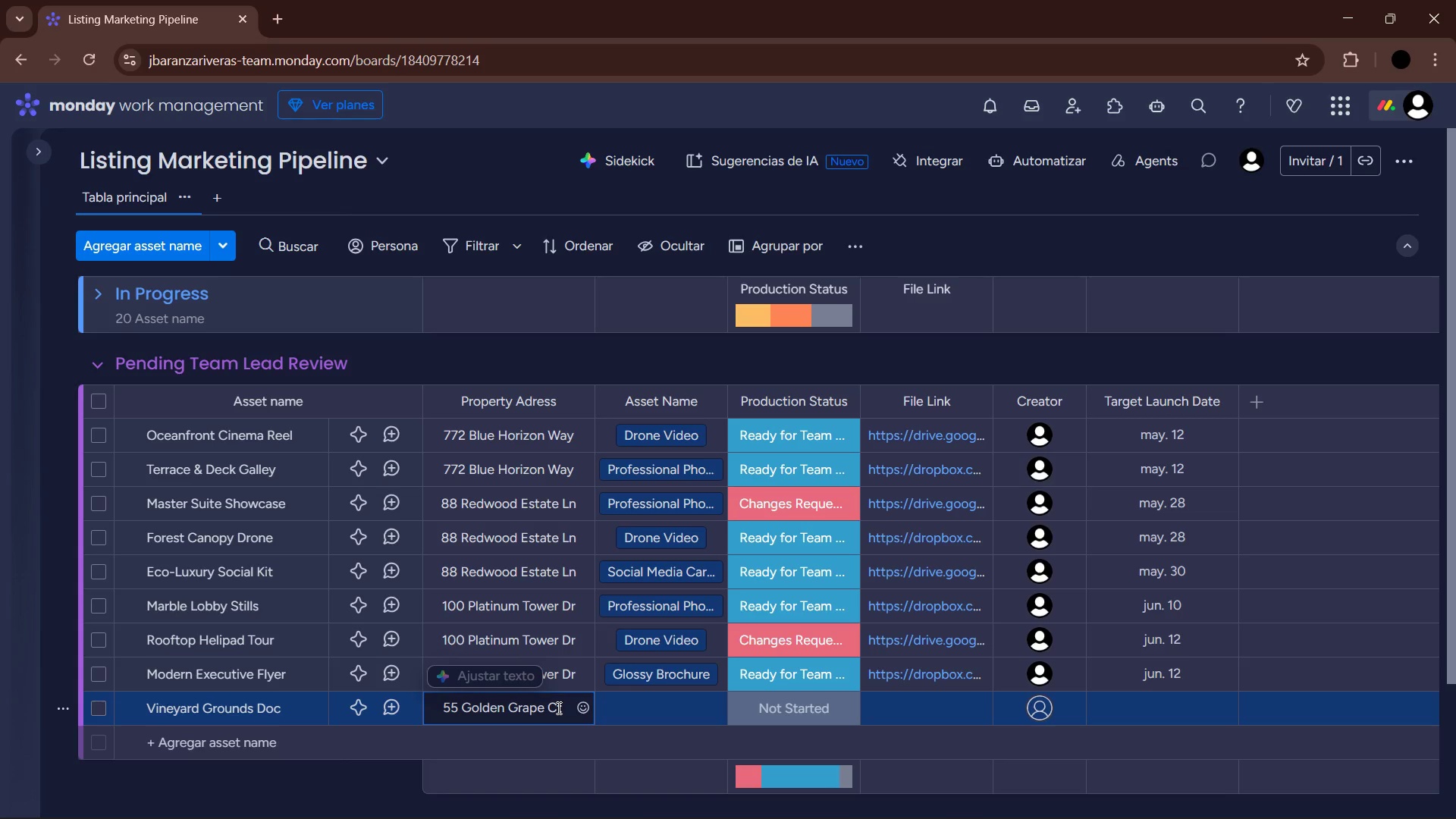 
key(Enter)
 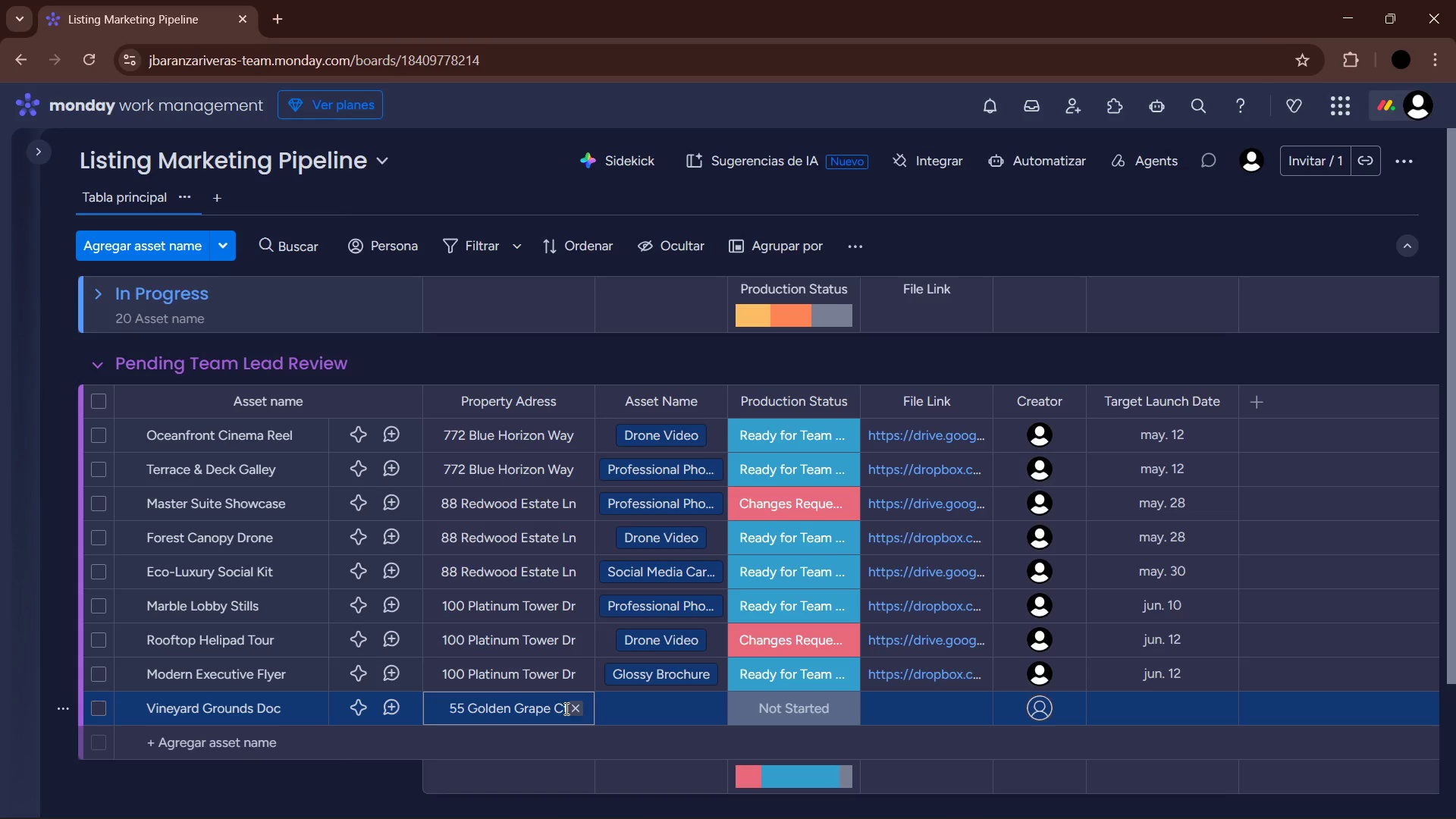 
mouse_move([661, 689])
 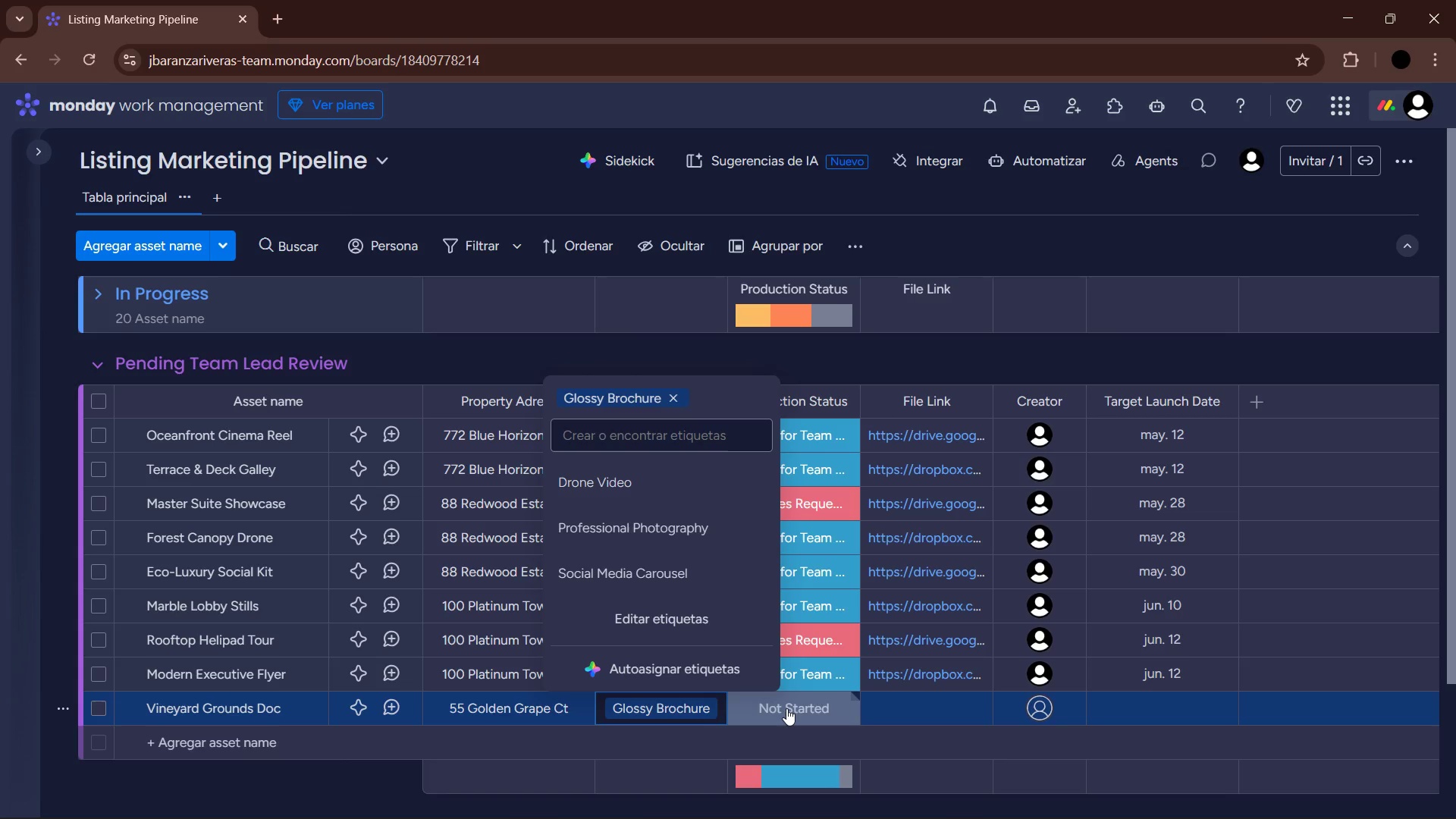 
left_click([786, 708])
 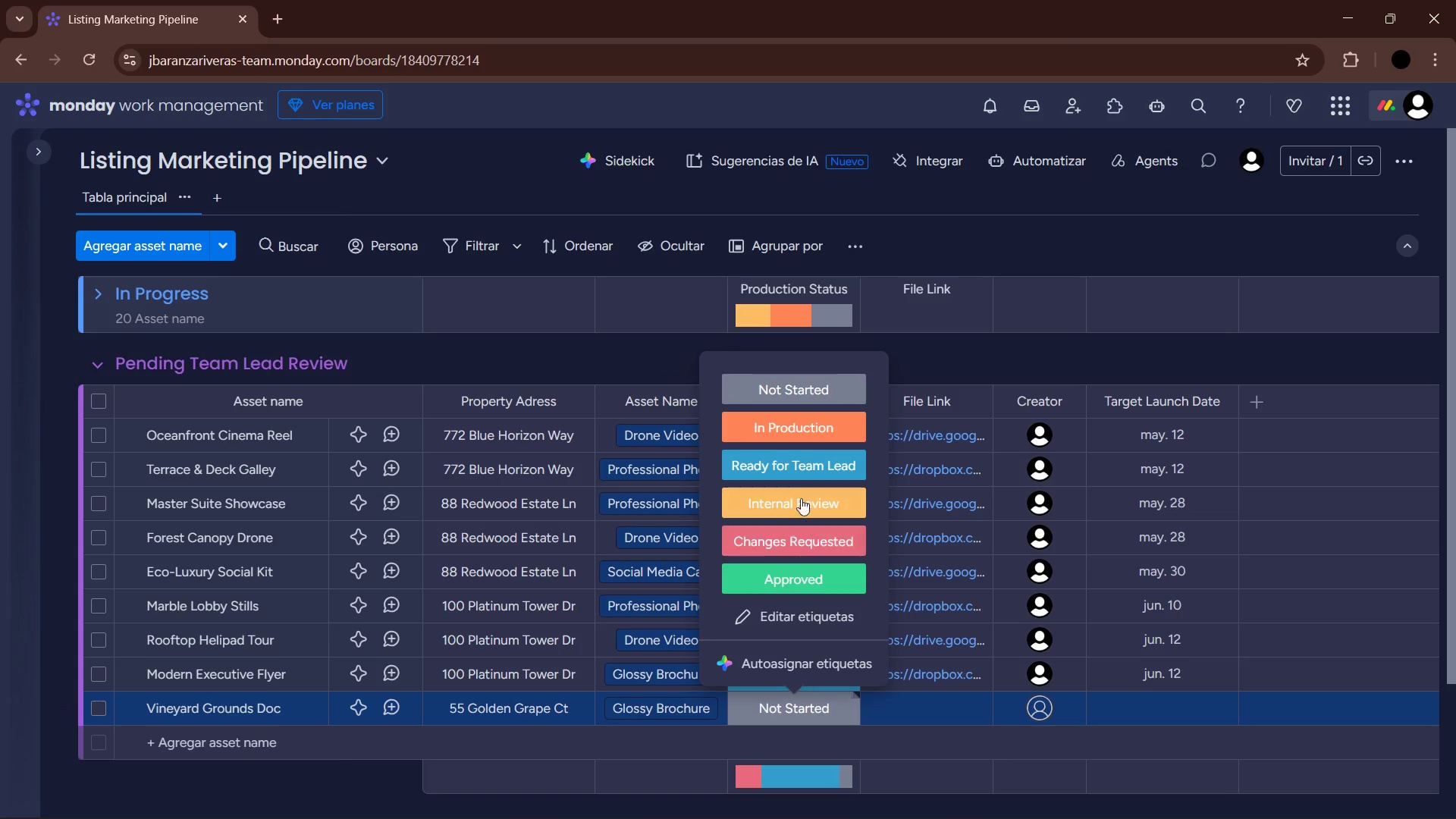 
left_click([800, 472])
 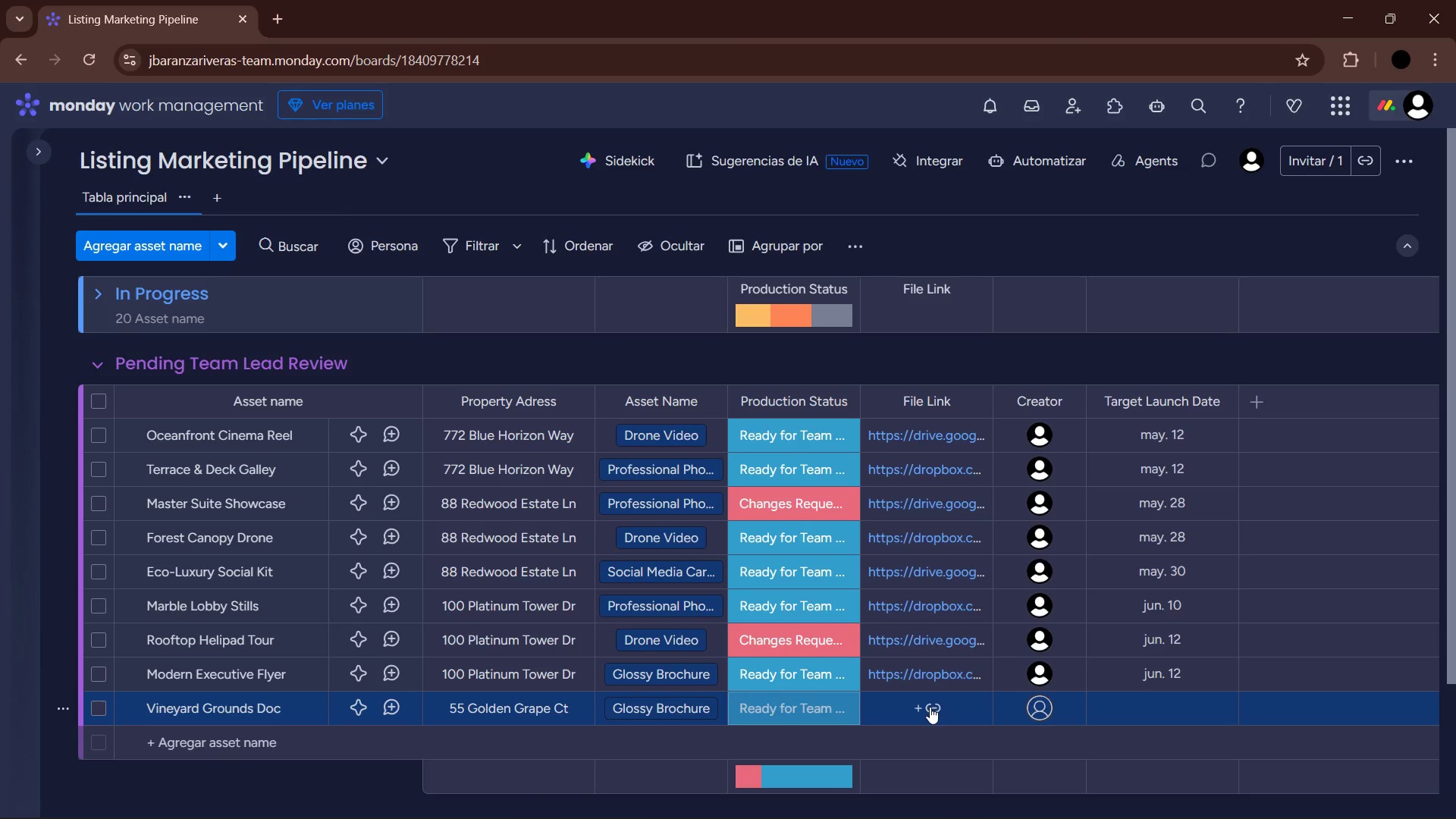 
left_click([930, 707])
 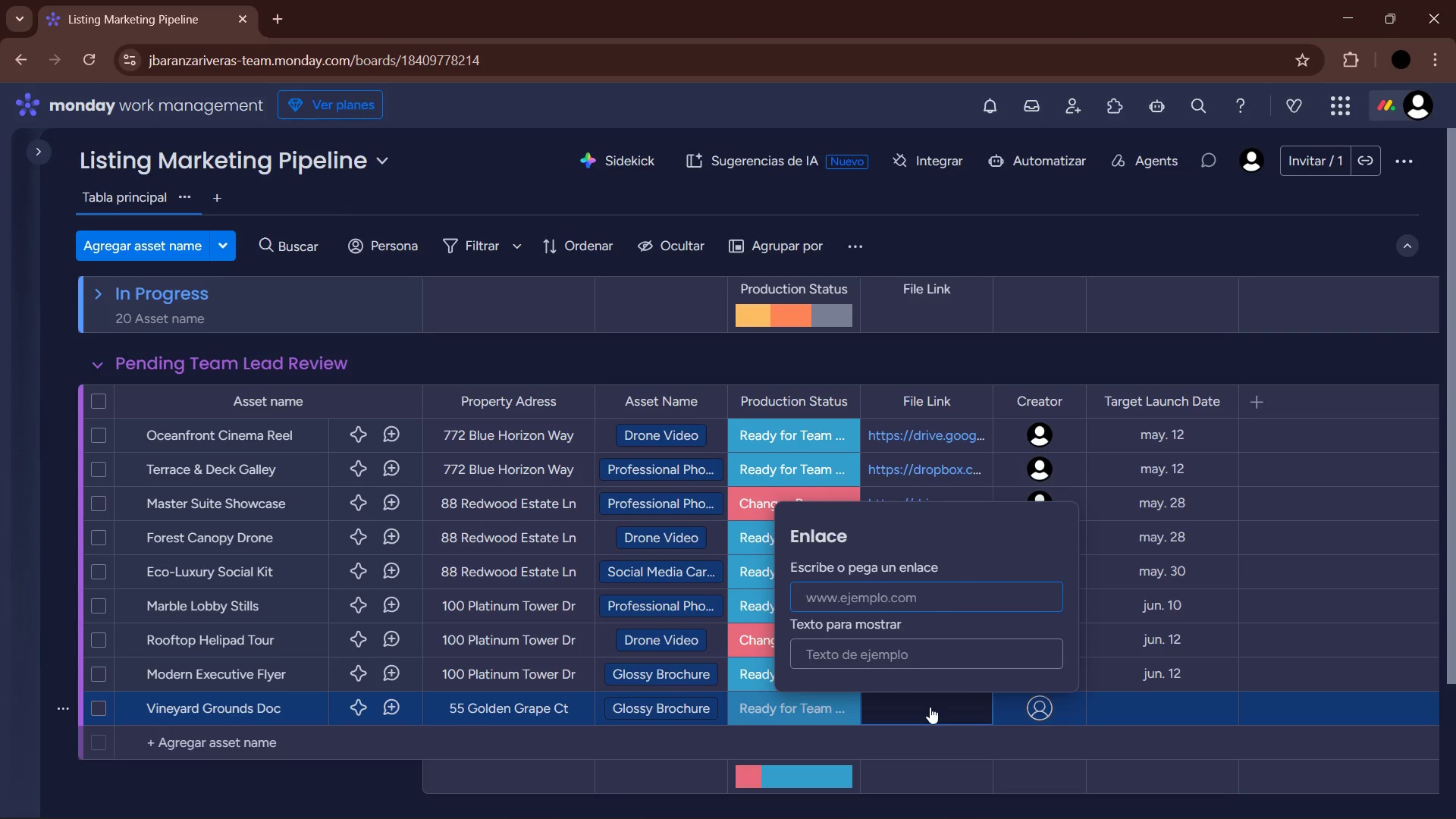 
type(dropbox.com&sh&gold-29)
 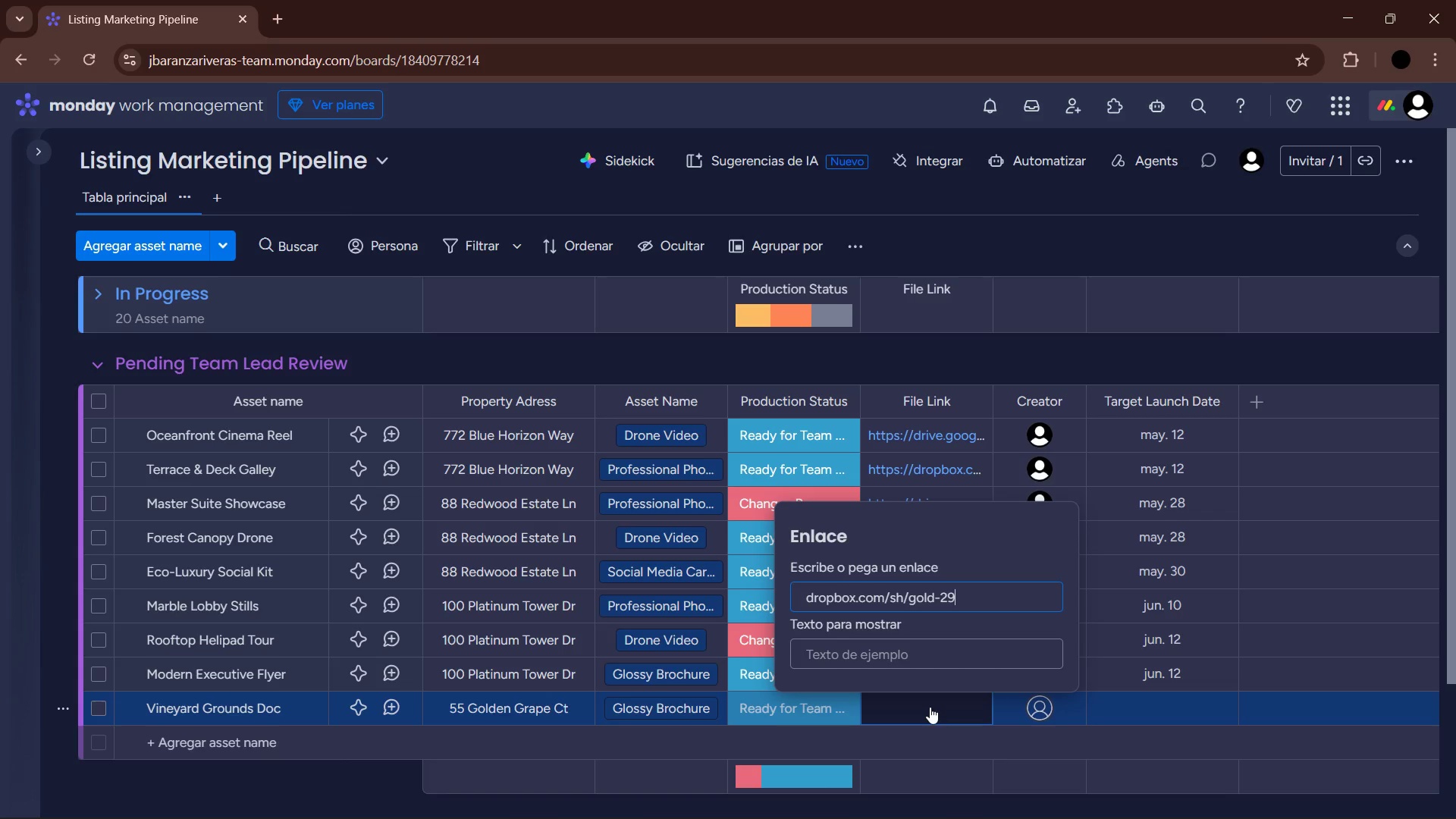 
key(Enter)
 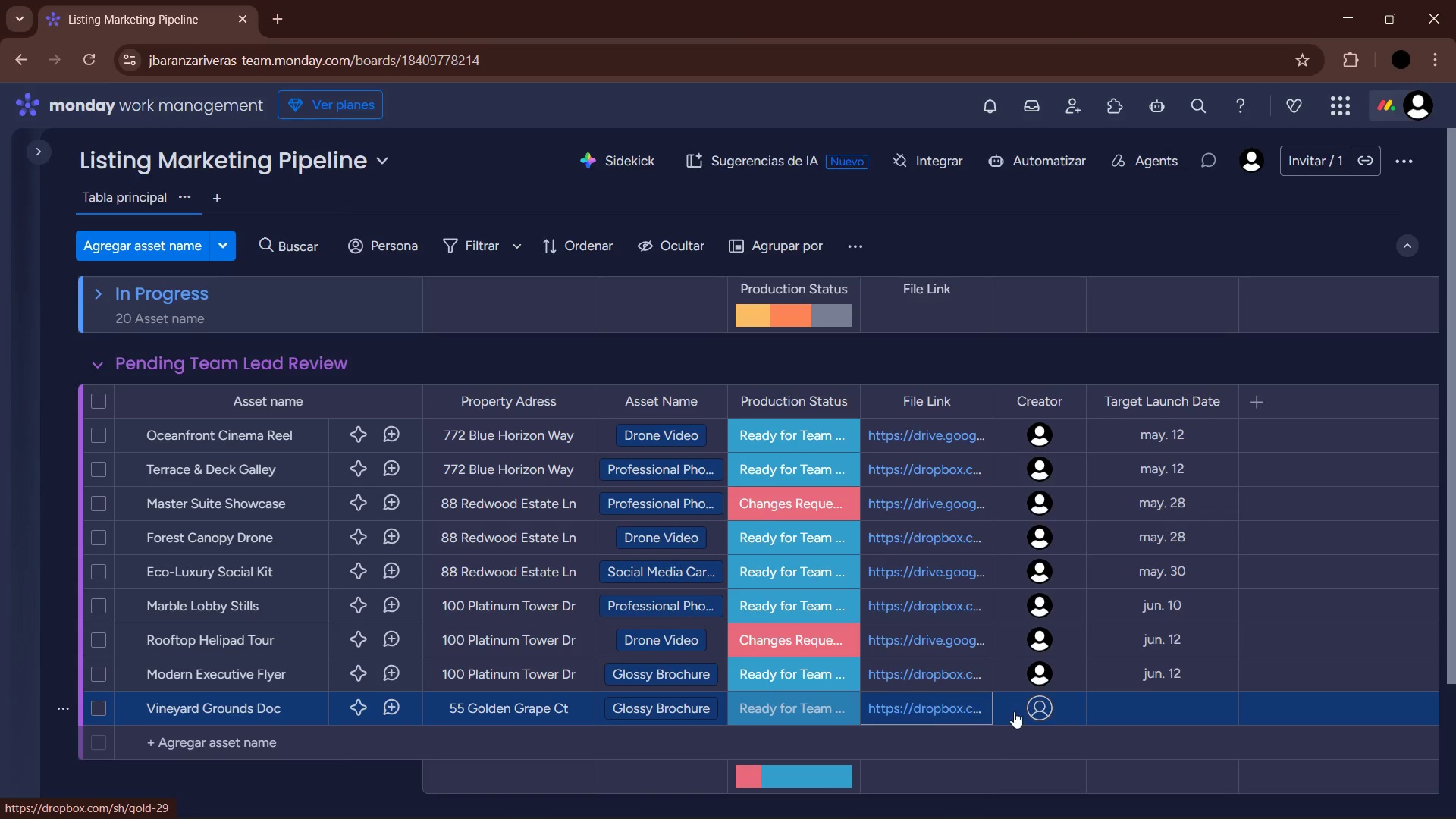 
left_click([1037, 705])
 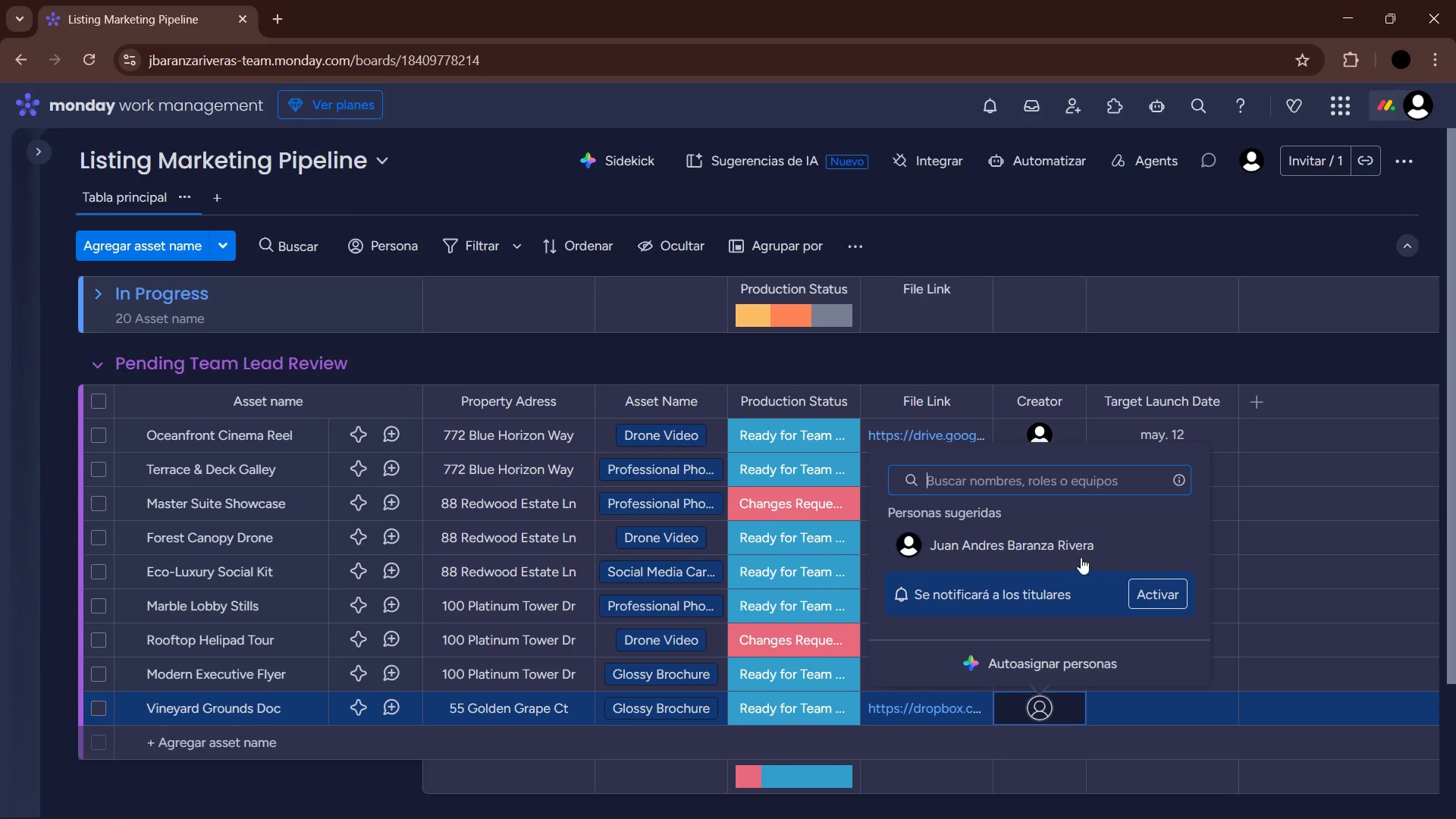 
left_click([1075, 535])
 